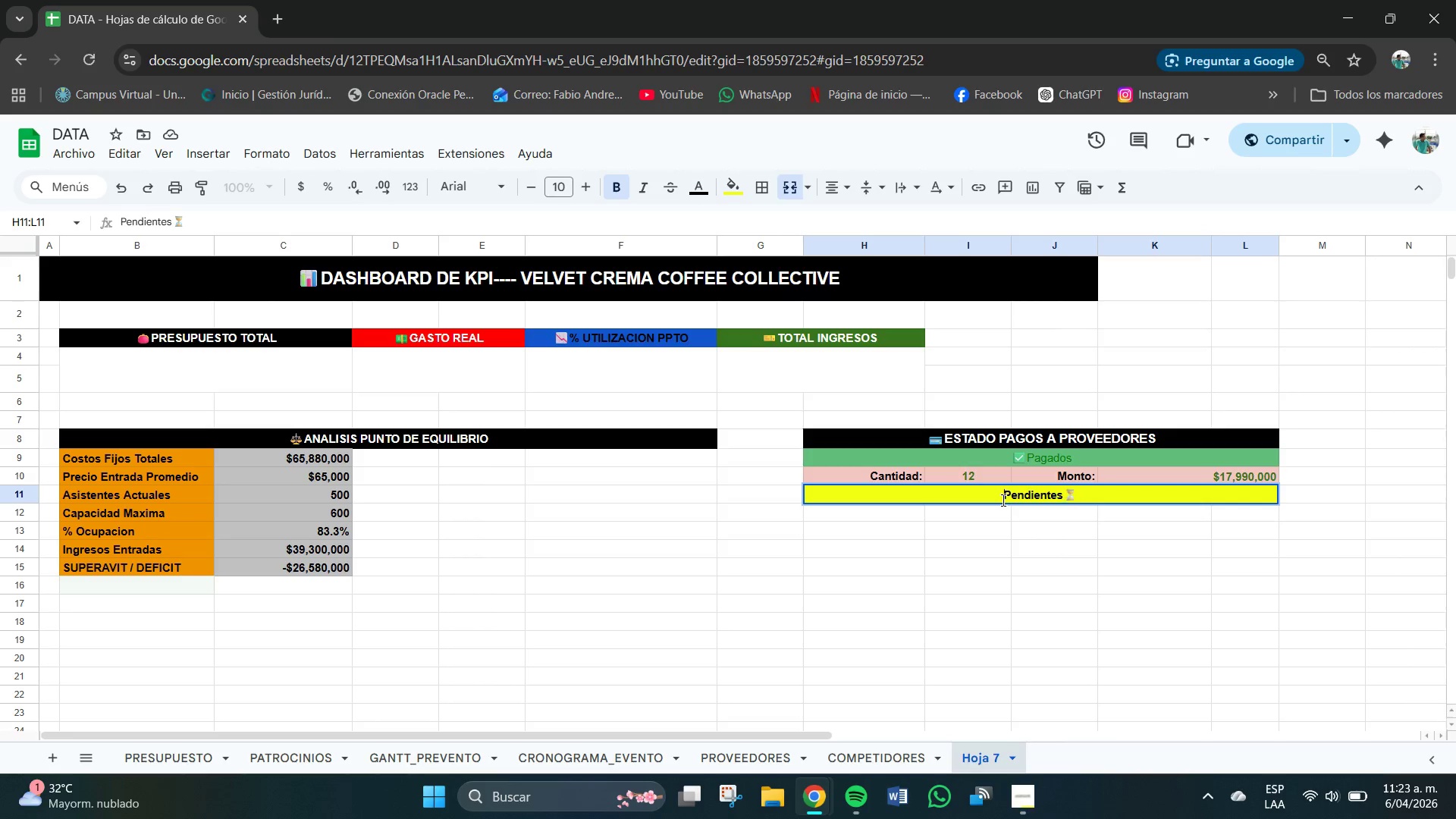 
left_click([1003, 500])
 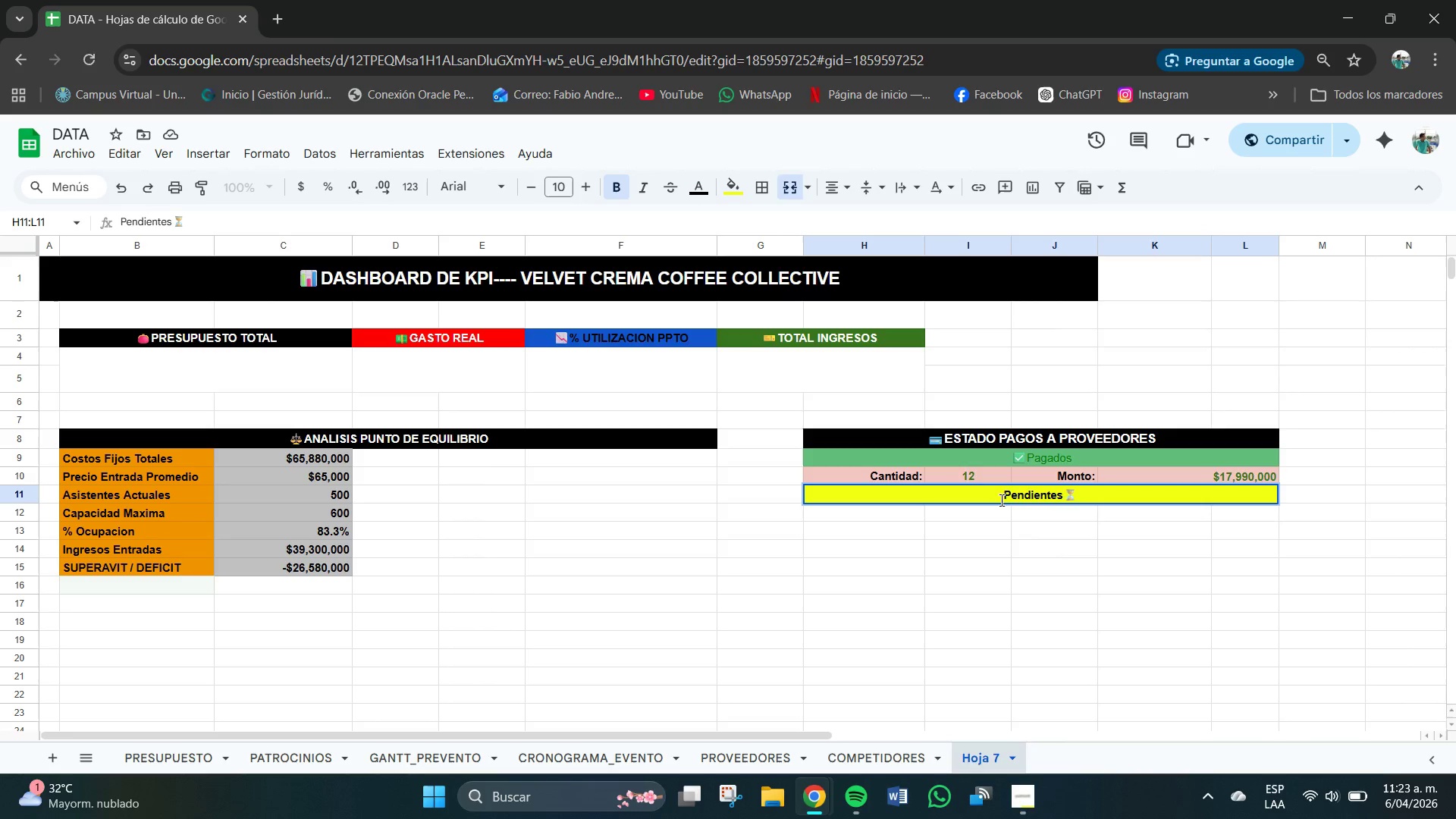 
key(Control+V)
 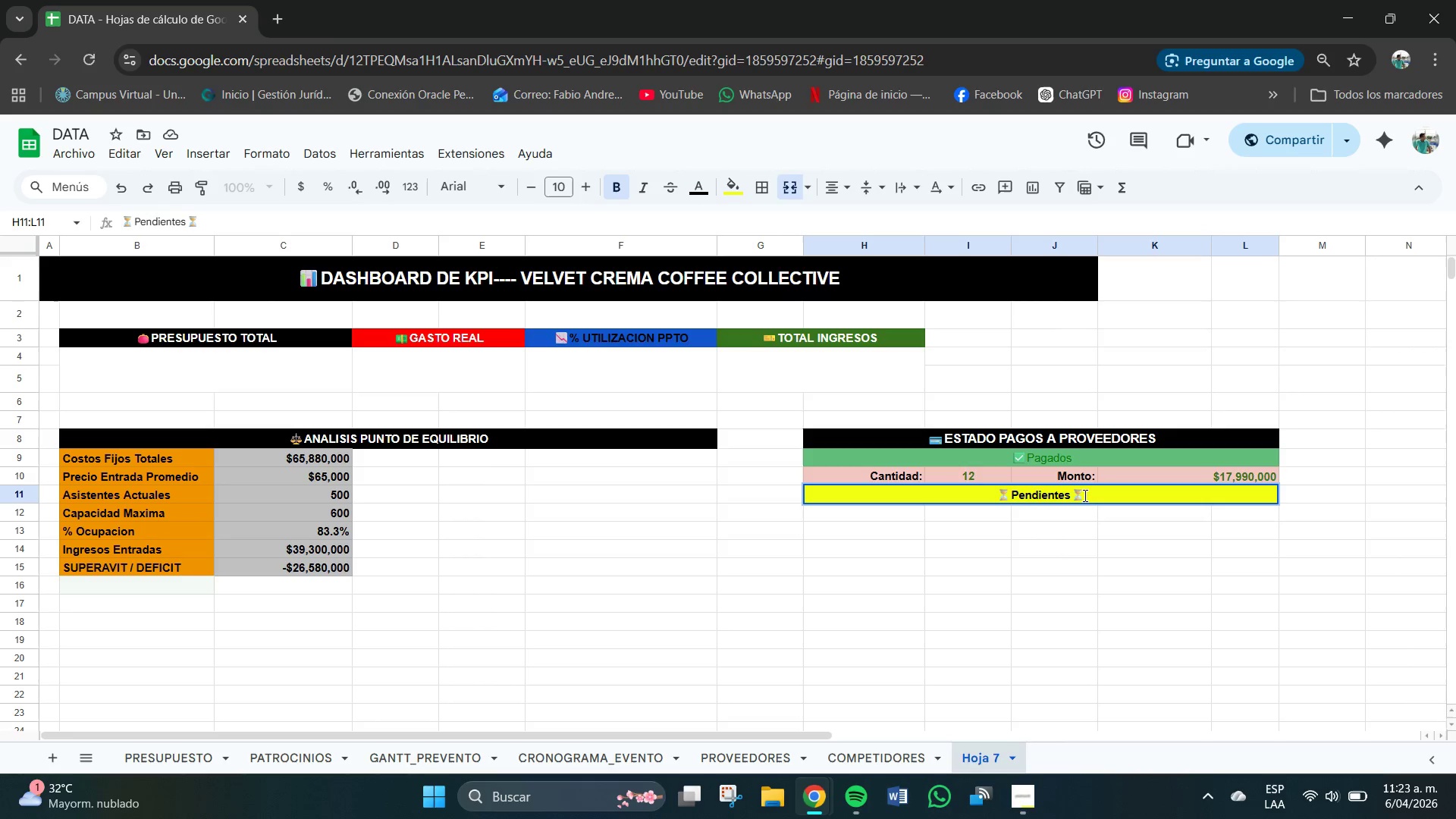 
left_click([1085, 496])
 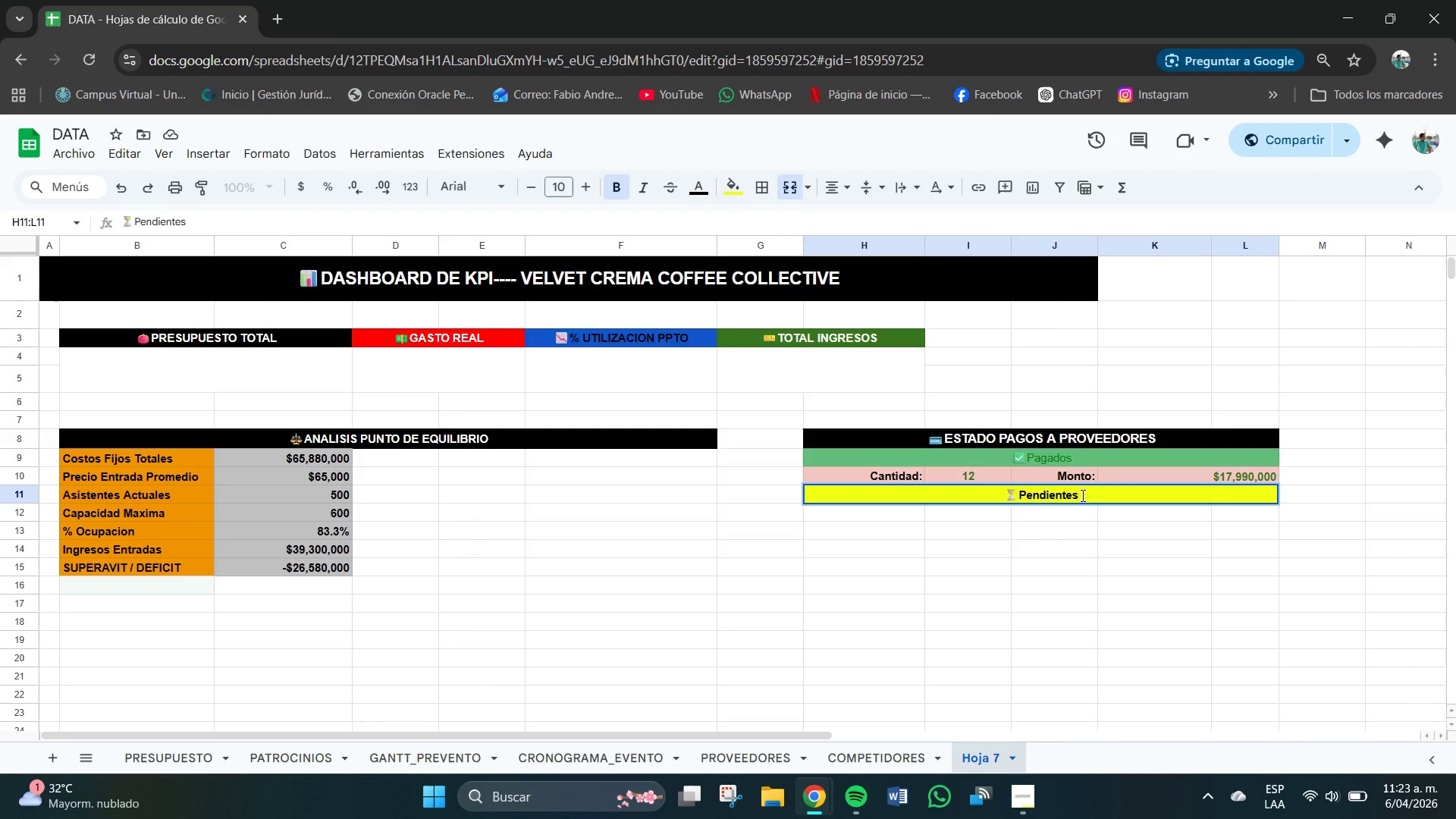 
key(Backspace)
 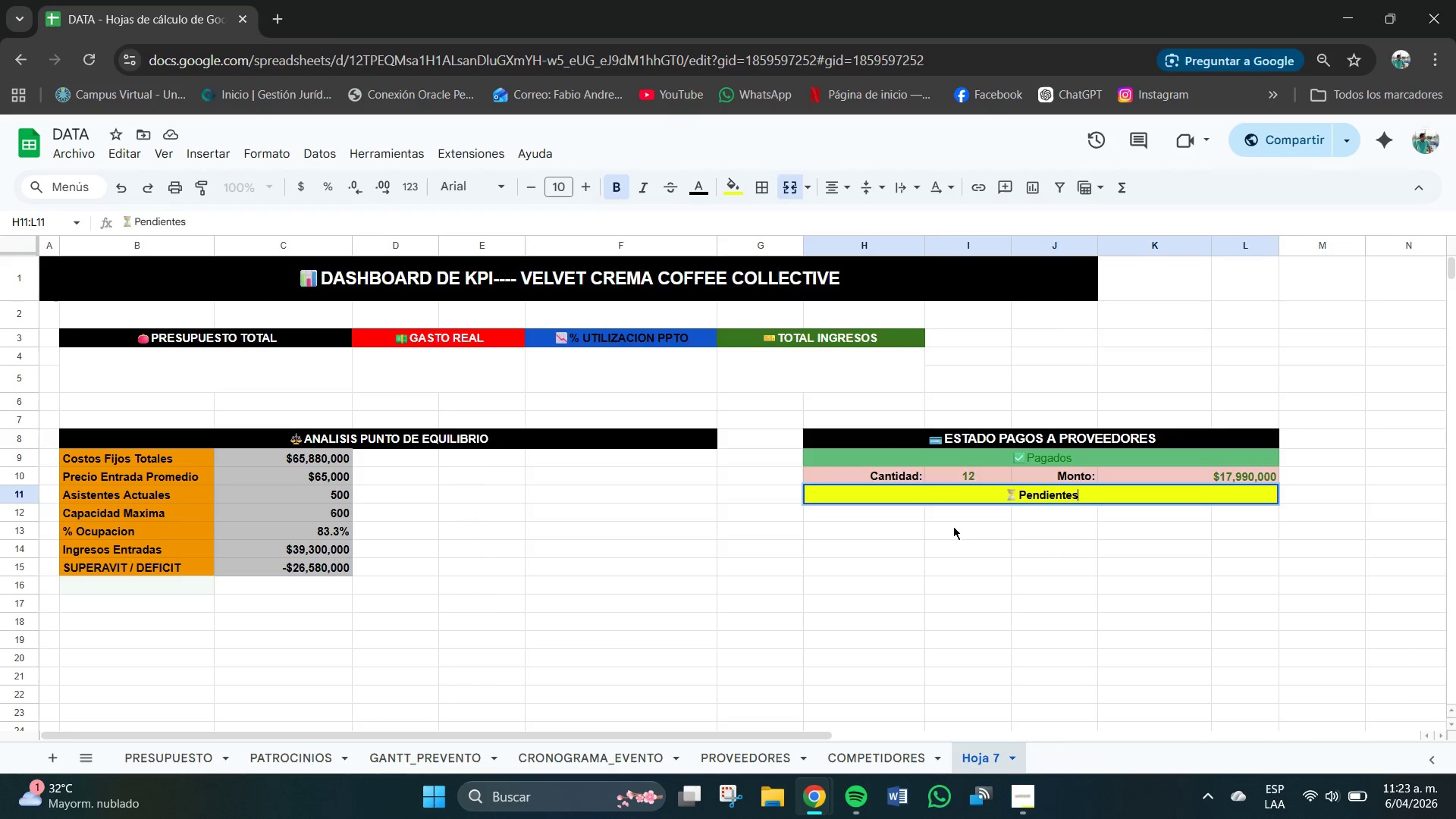 
left_click([952, 526])
 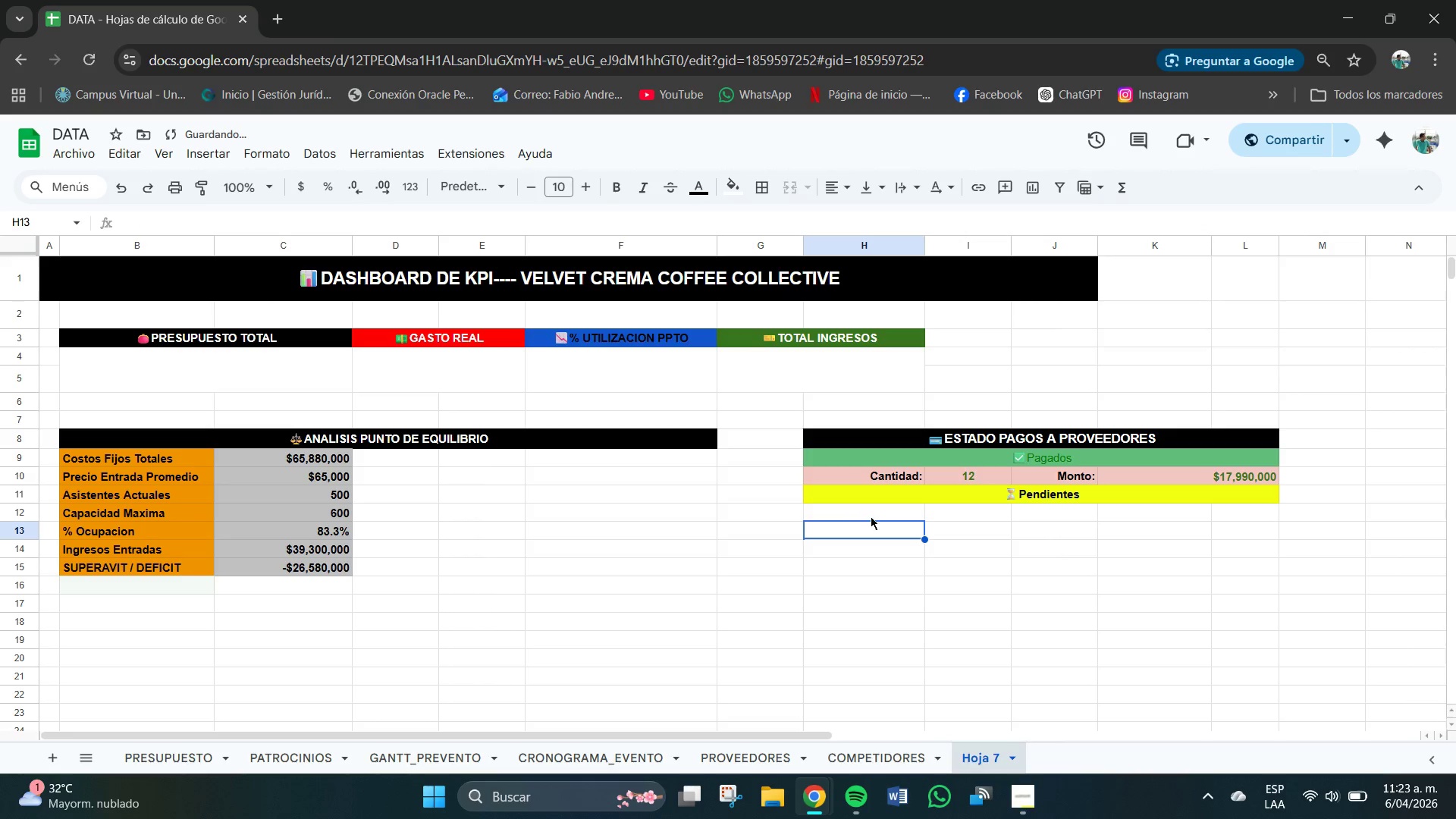 
triple_click([871, 516])
 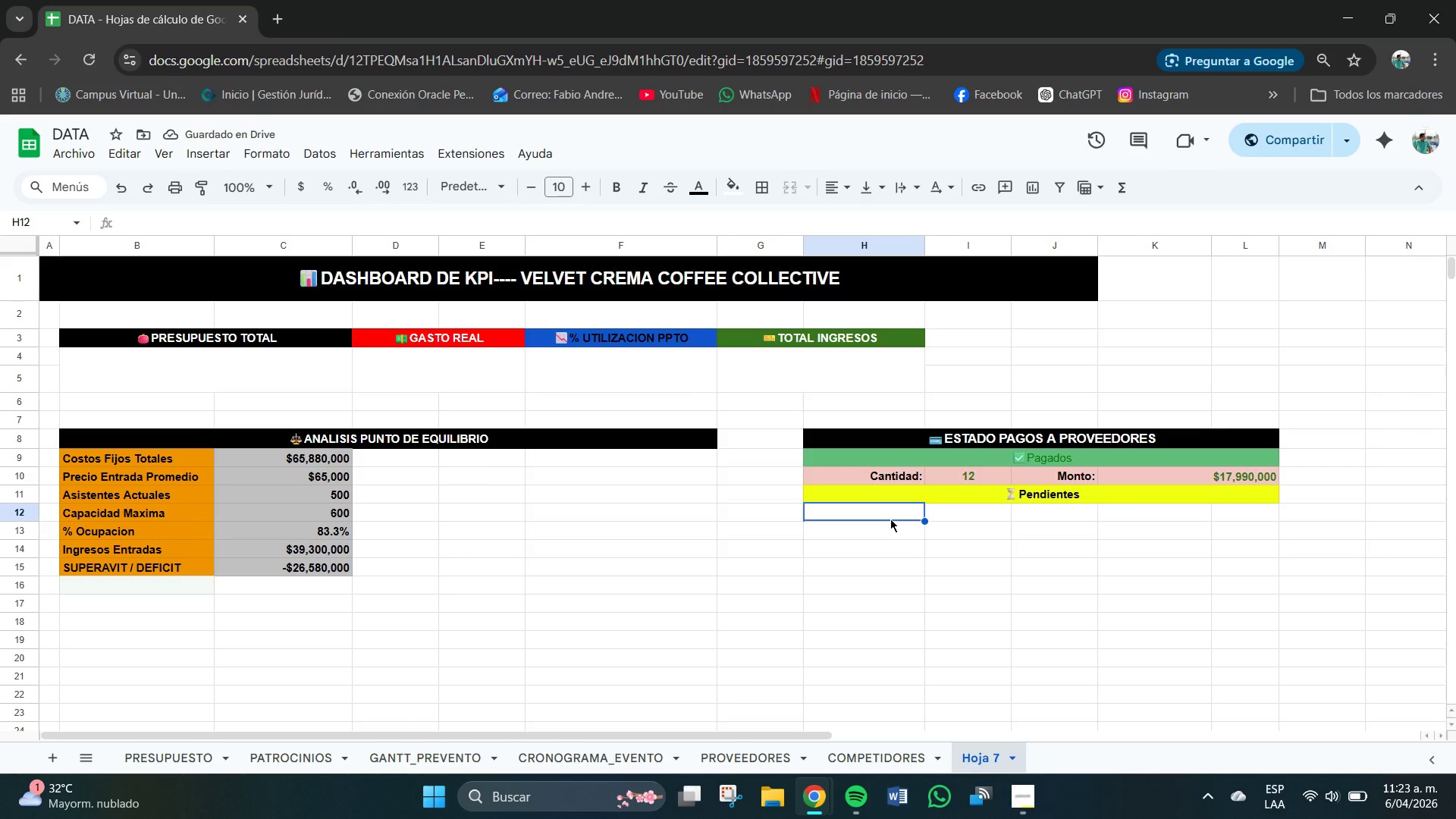 
type(Canti)
key(Backspace)
type(dad)
 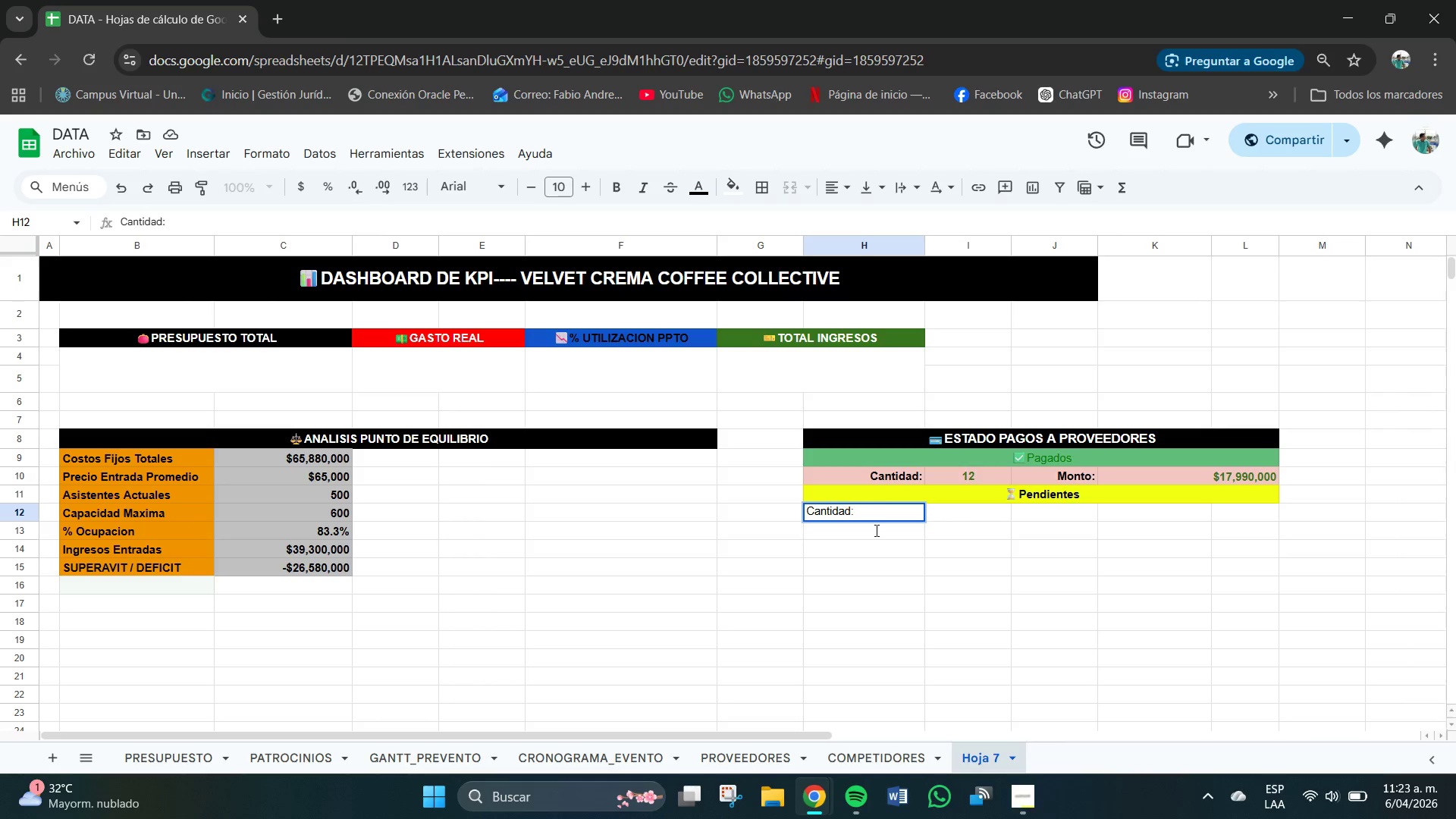 
left_click([883, 592])
 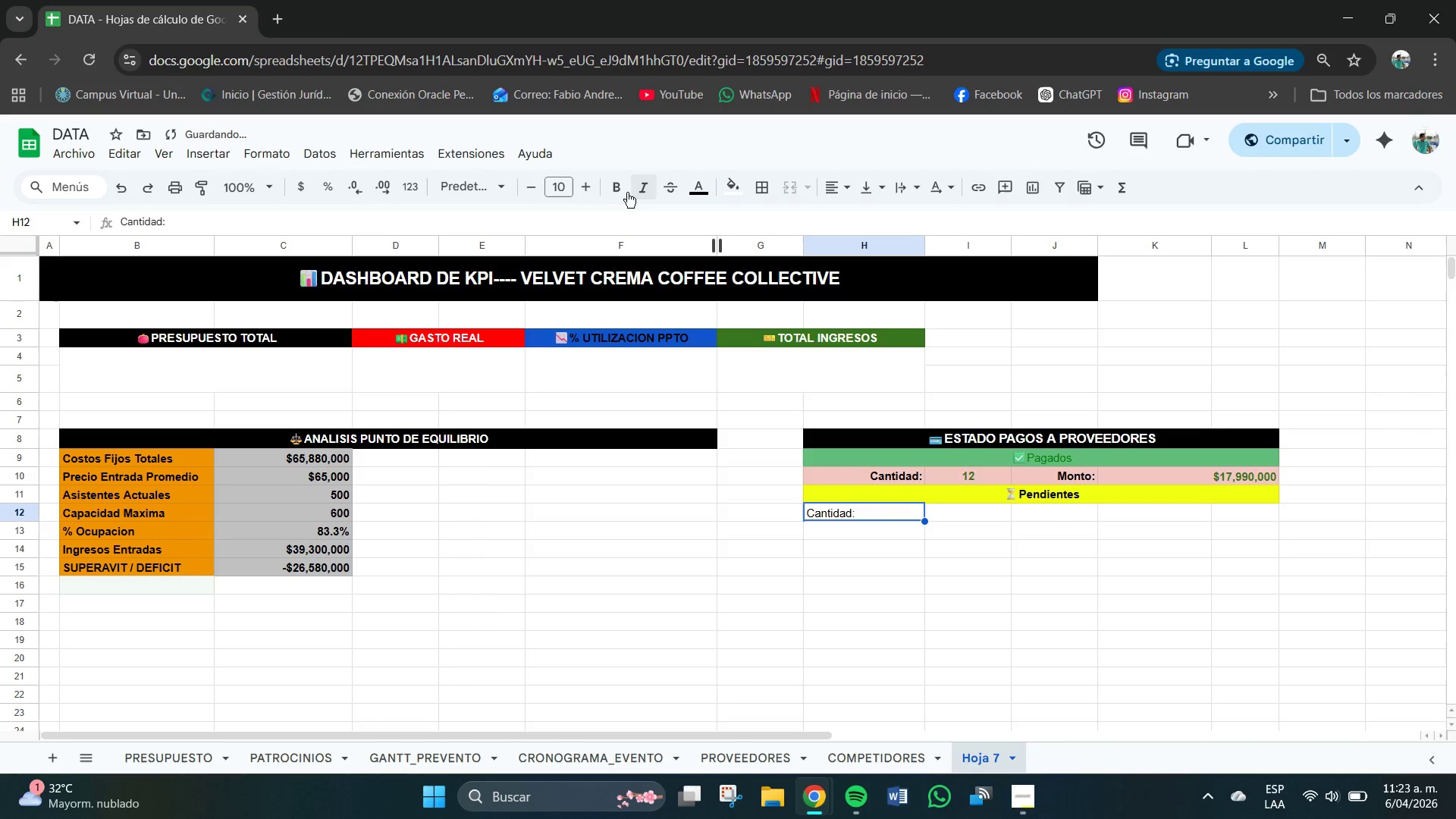 
left_click([618, 188])
 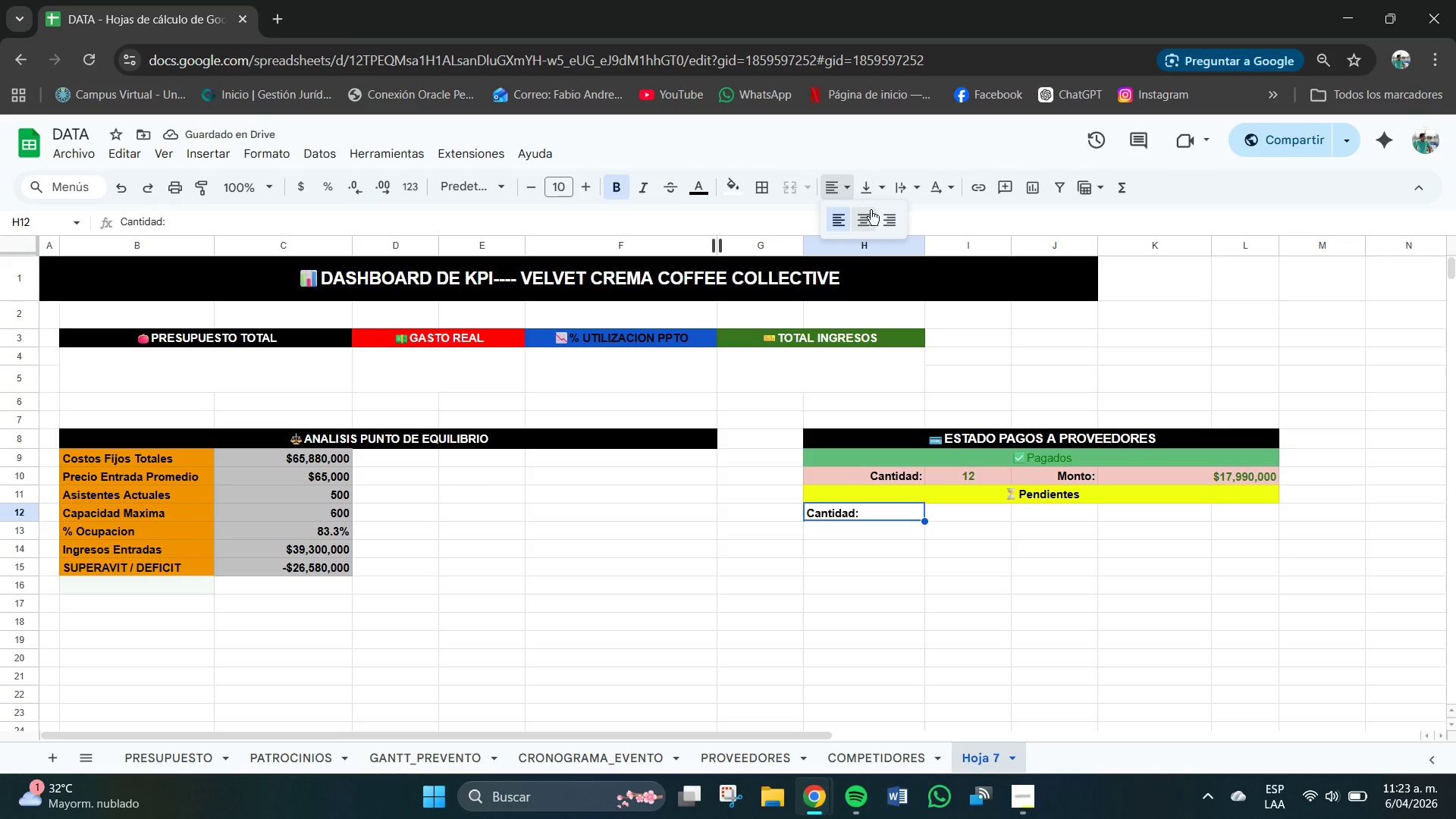 
double_click([865, 188])
 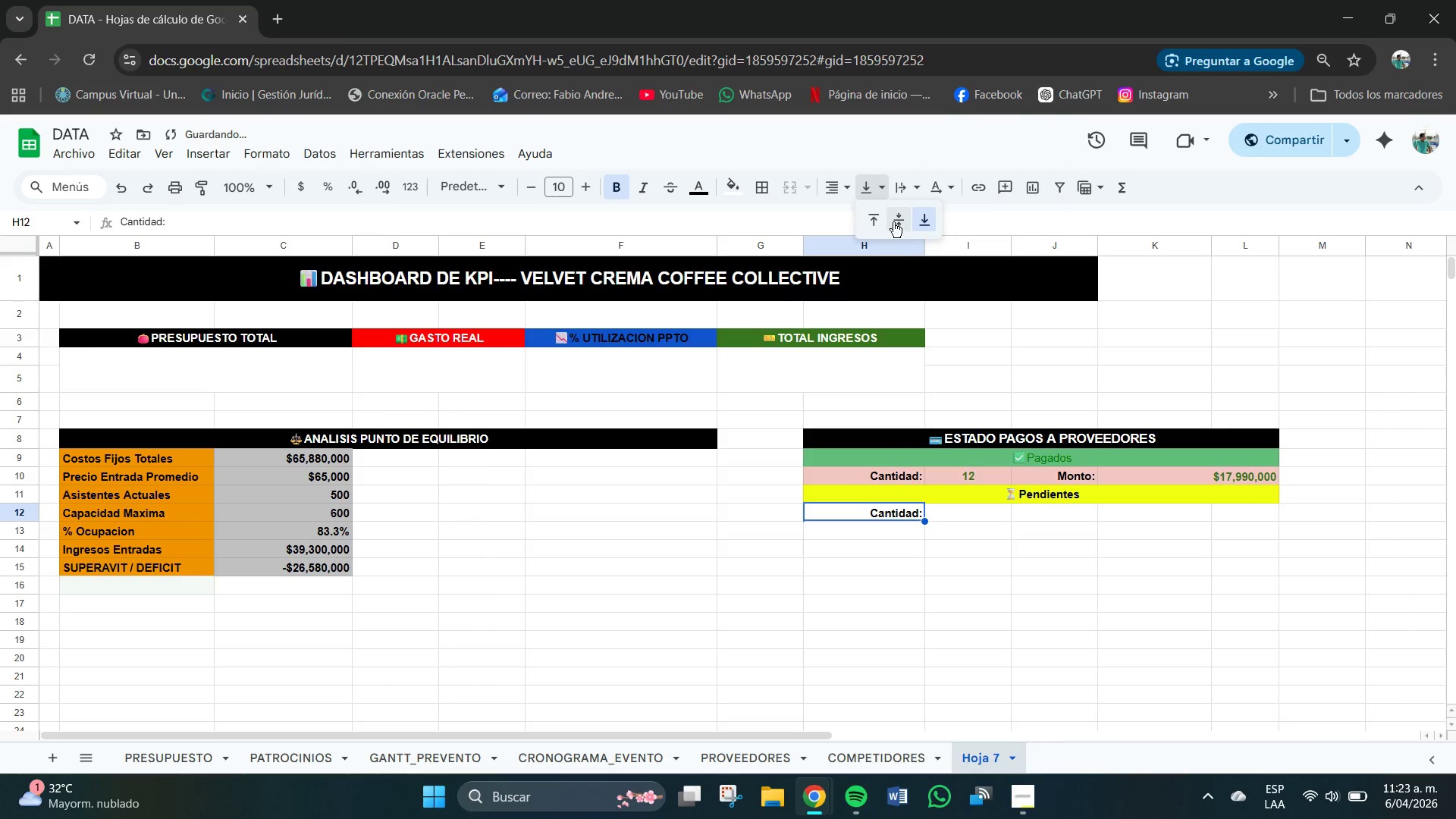 
left_click([893, 222])
 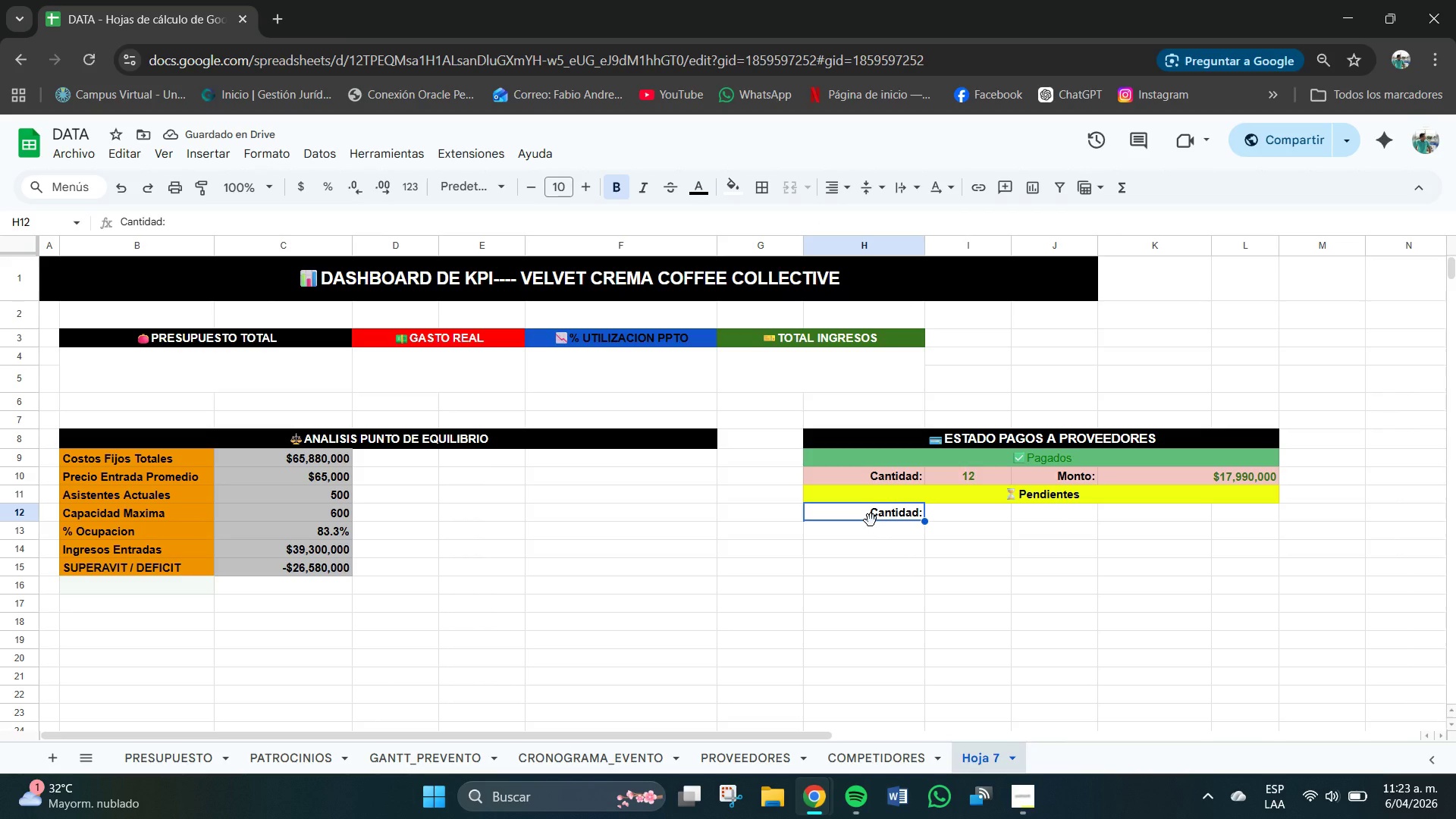 
wait(9.44)
 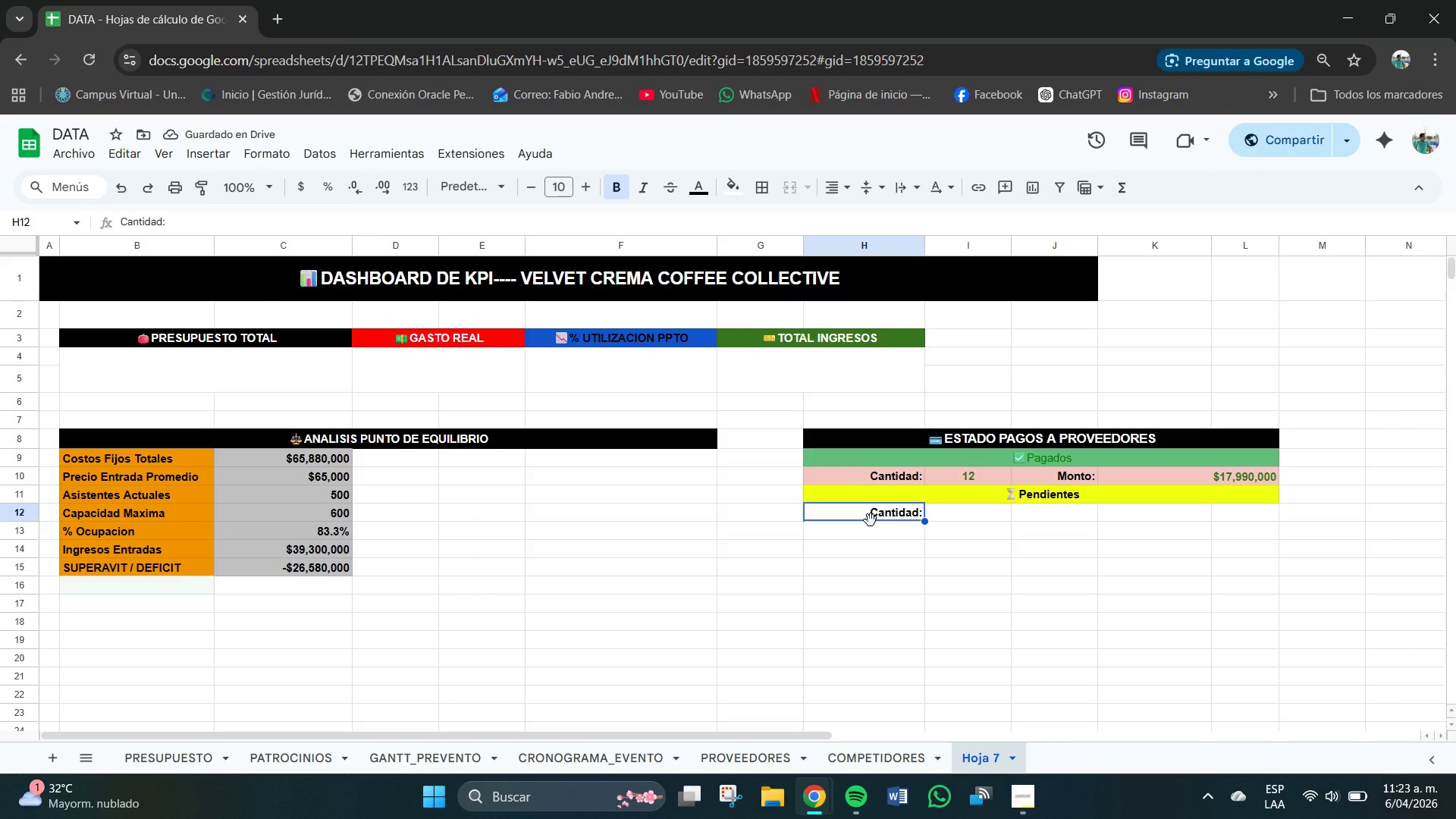 
double_click([957, 514])
 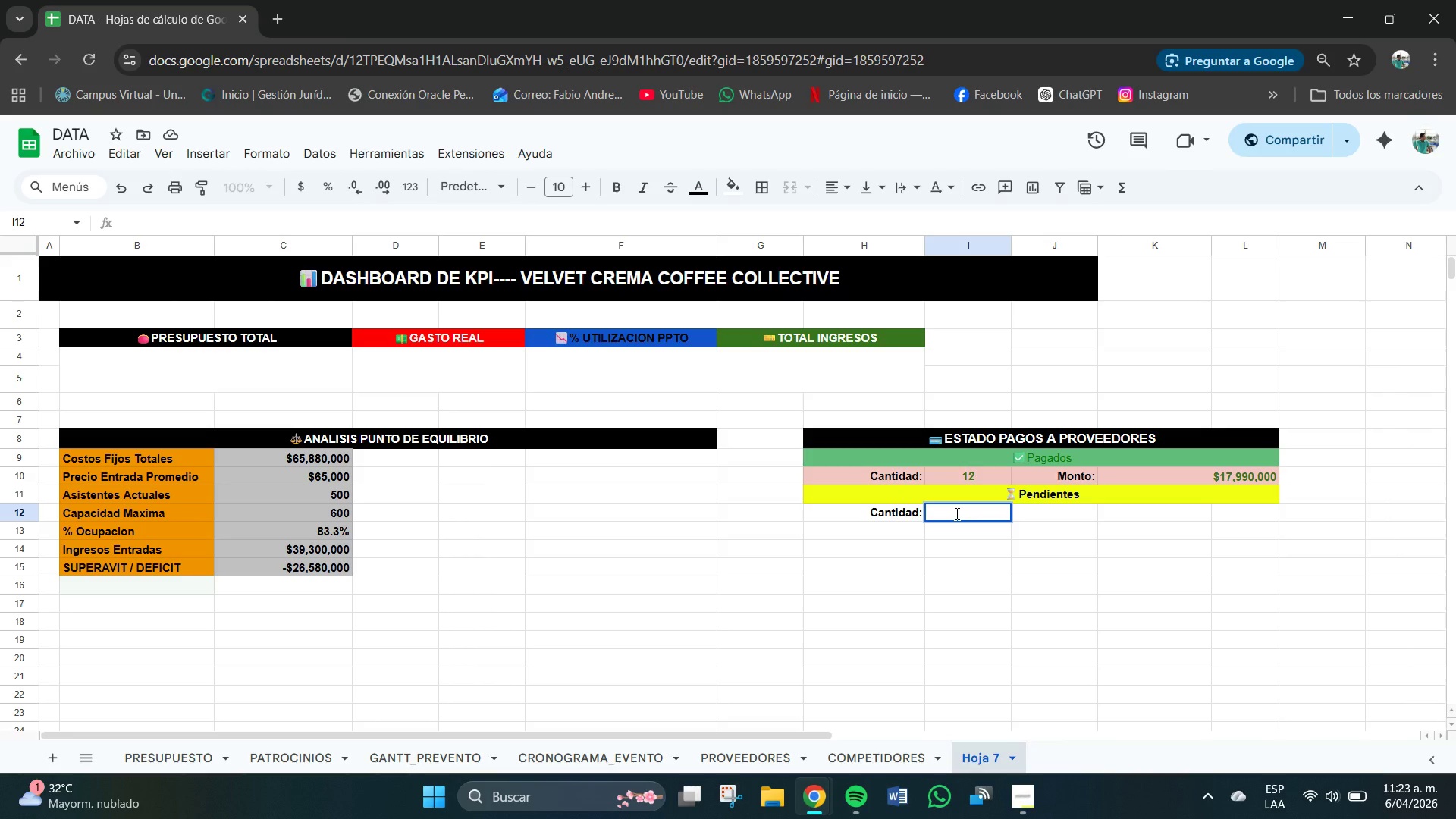 
type()CONTAR.SI*PROVEEDORES)
 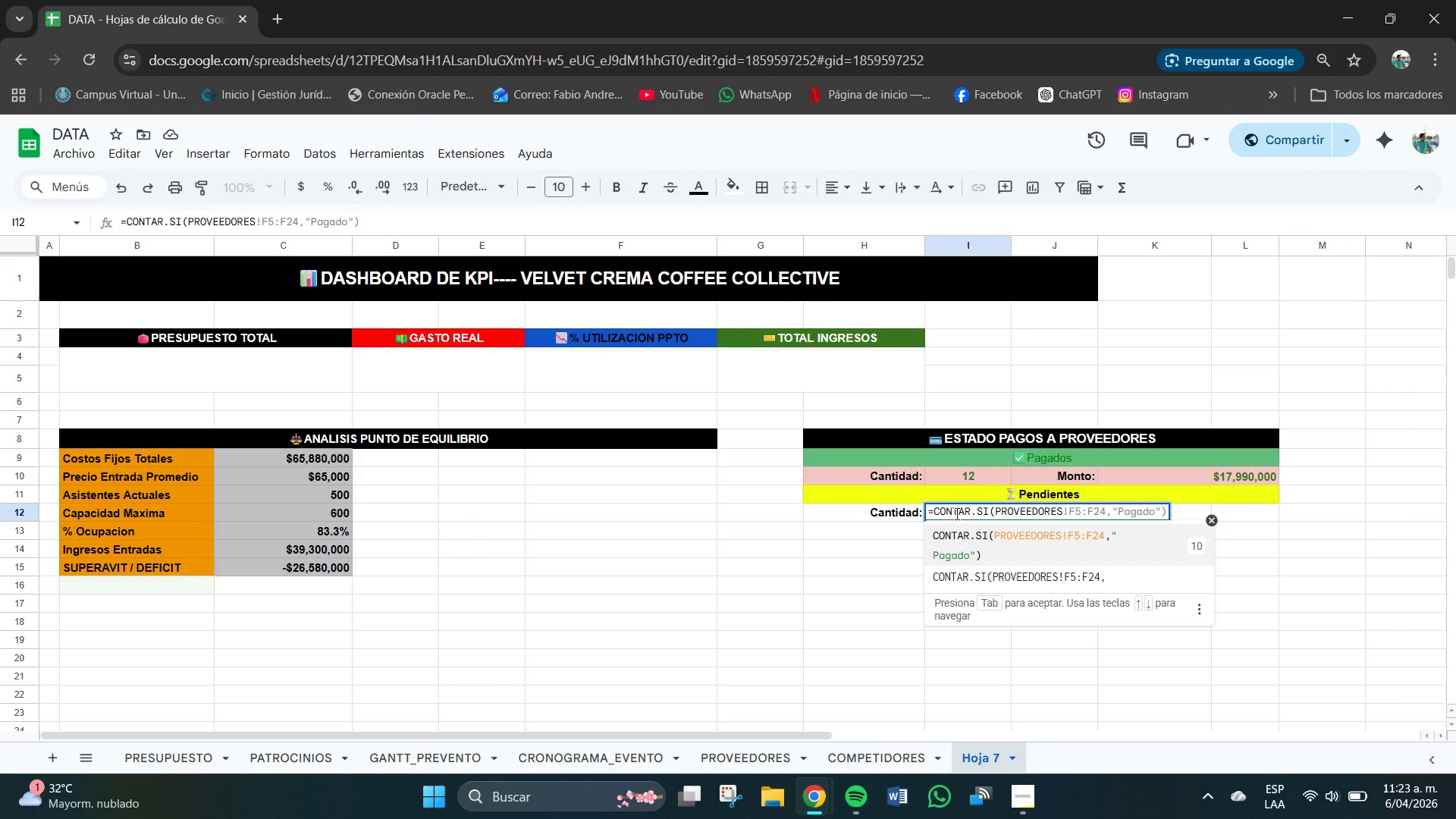 
type(!F3>F22,@)
 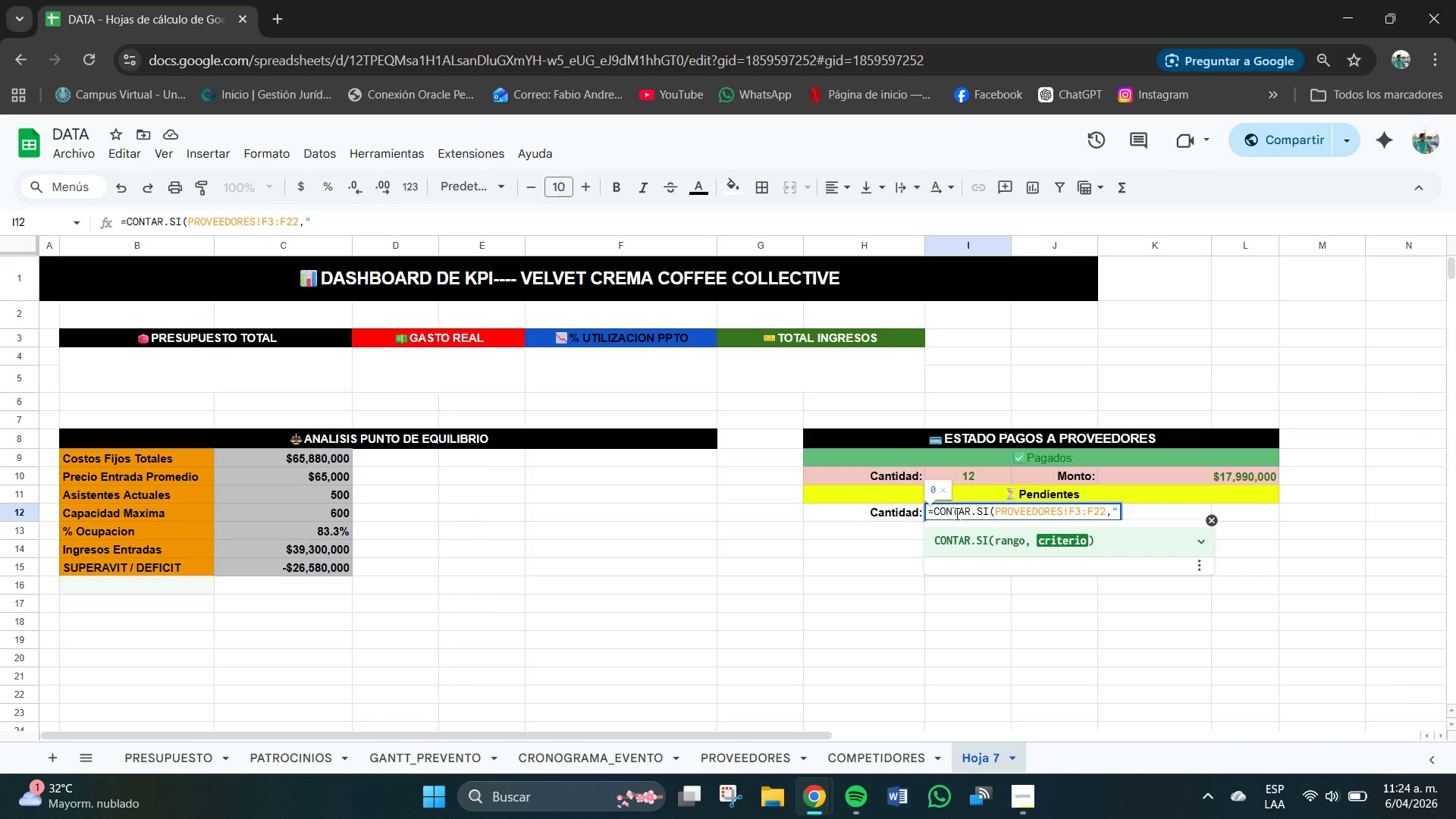 
wait(5.41)
 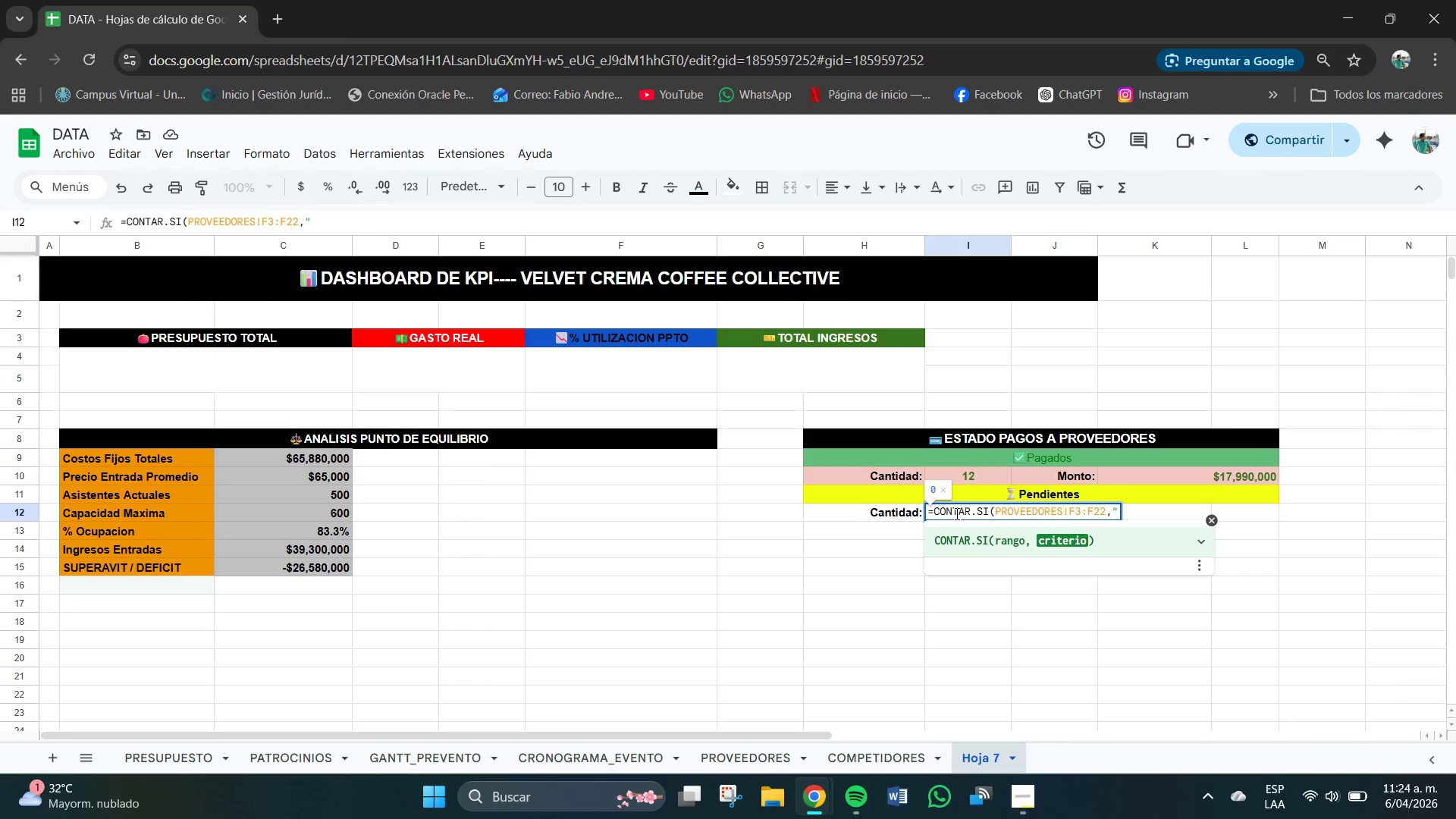 
type(Pendiente@()
 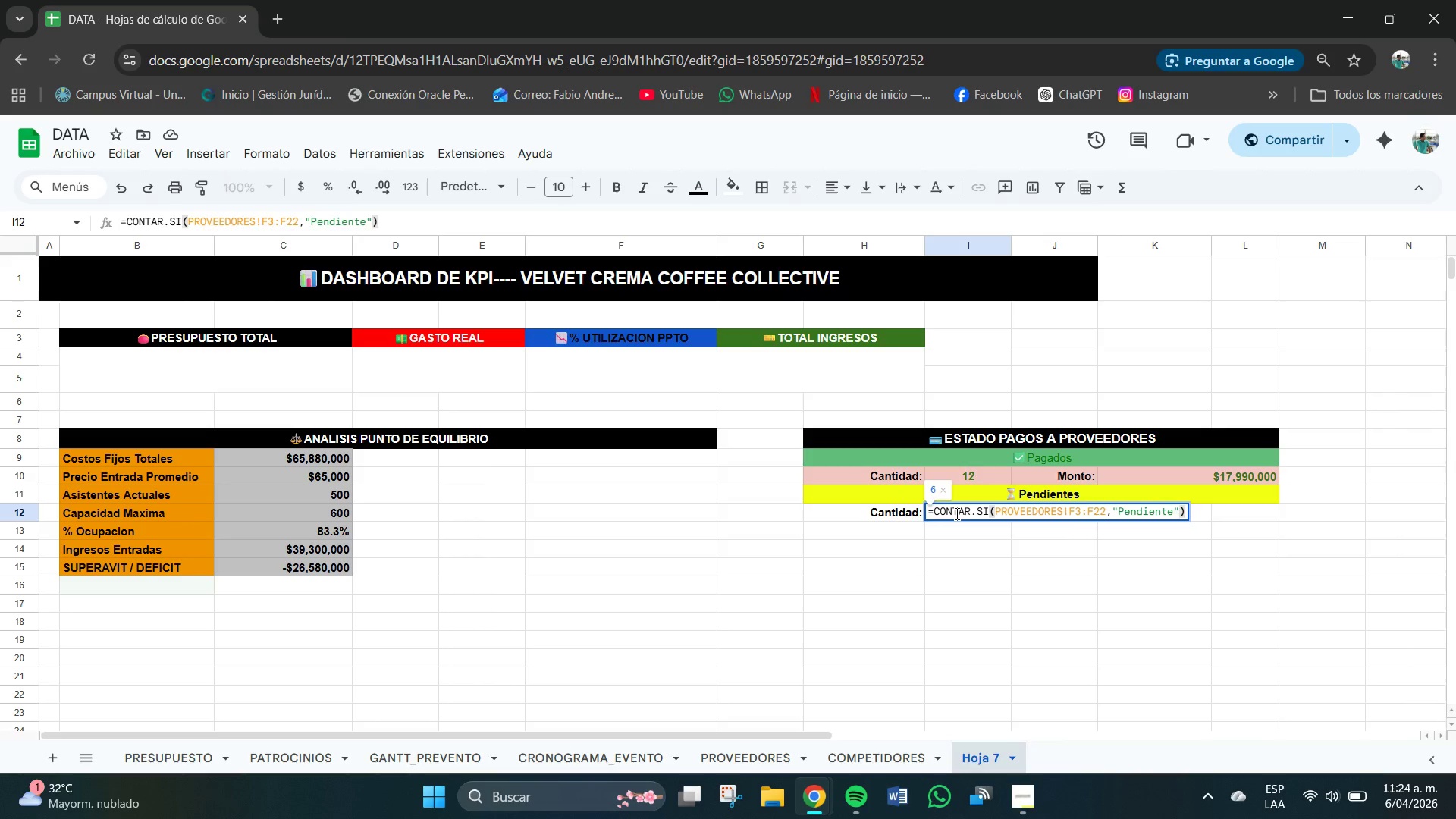 
key(Enter)
 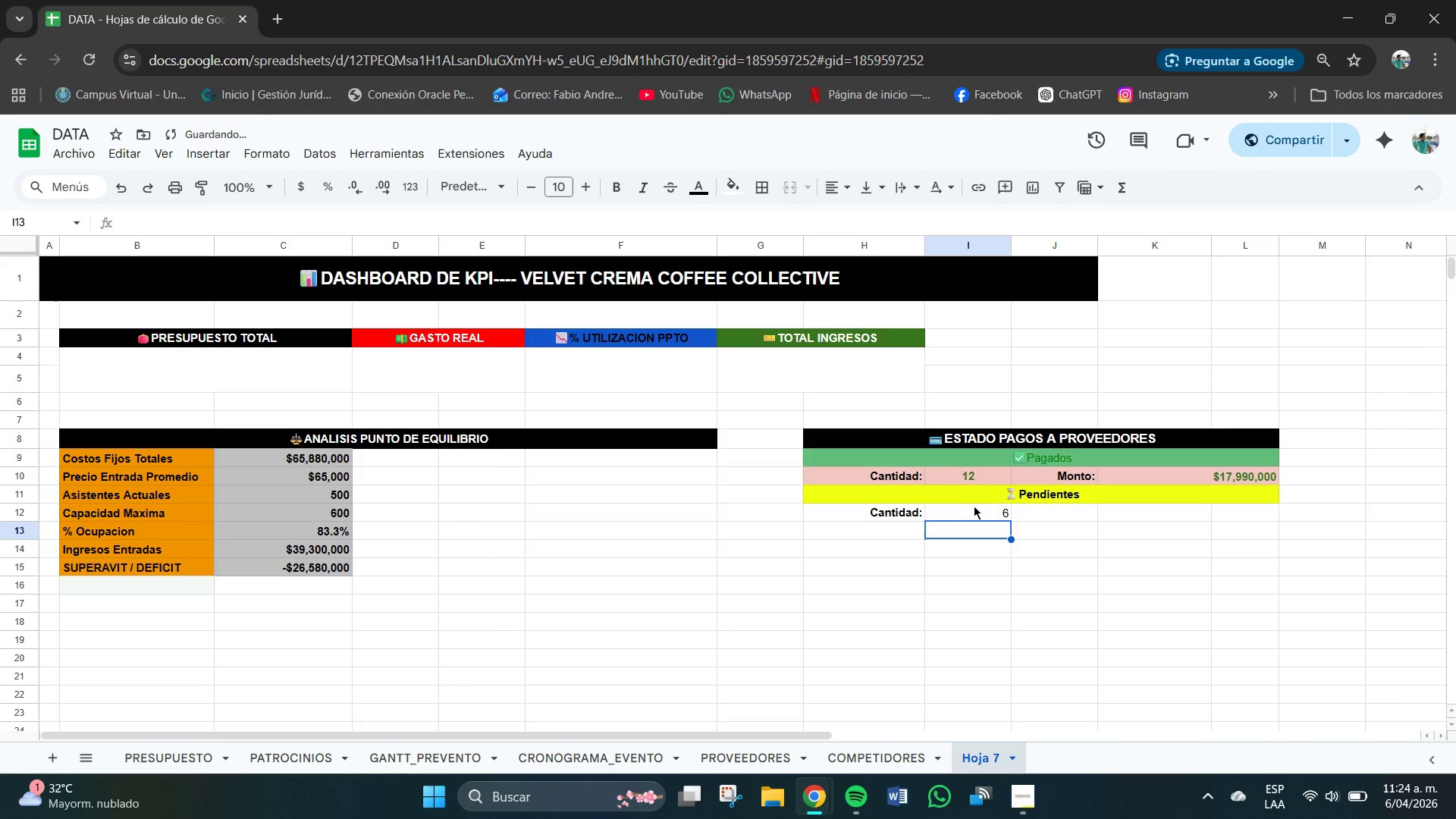 
left_click([975, 504])
 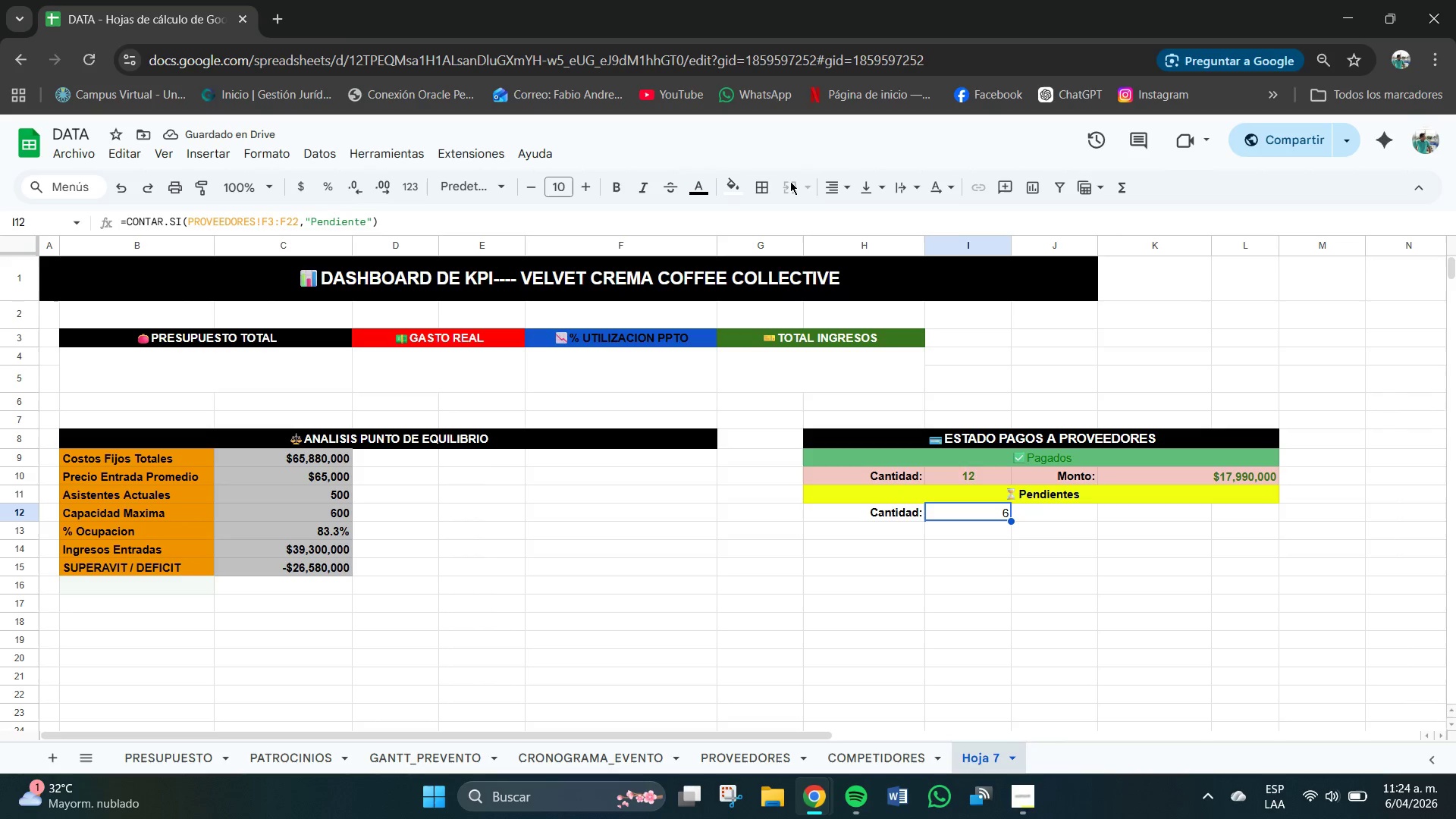 
left_click([833, 189])
 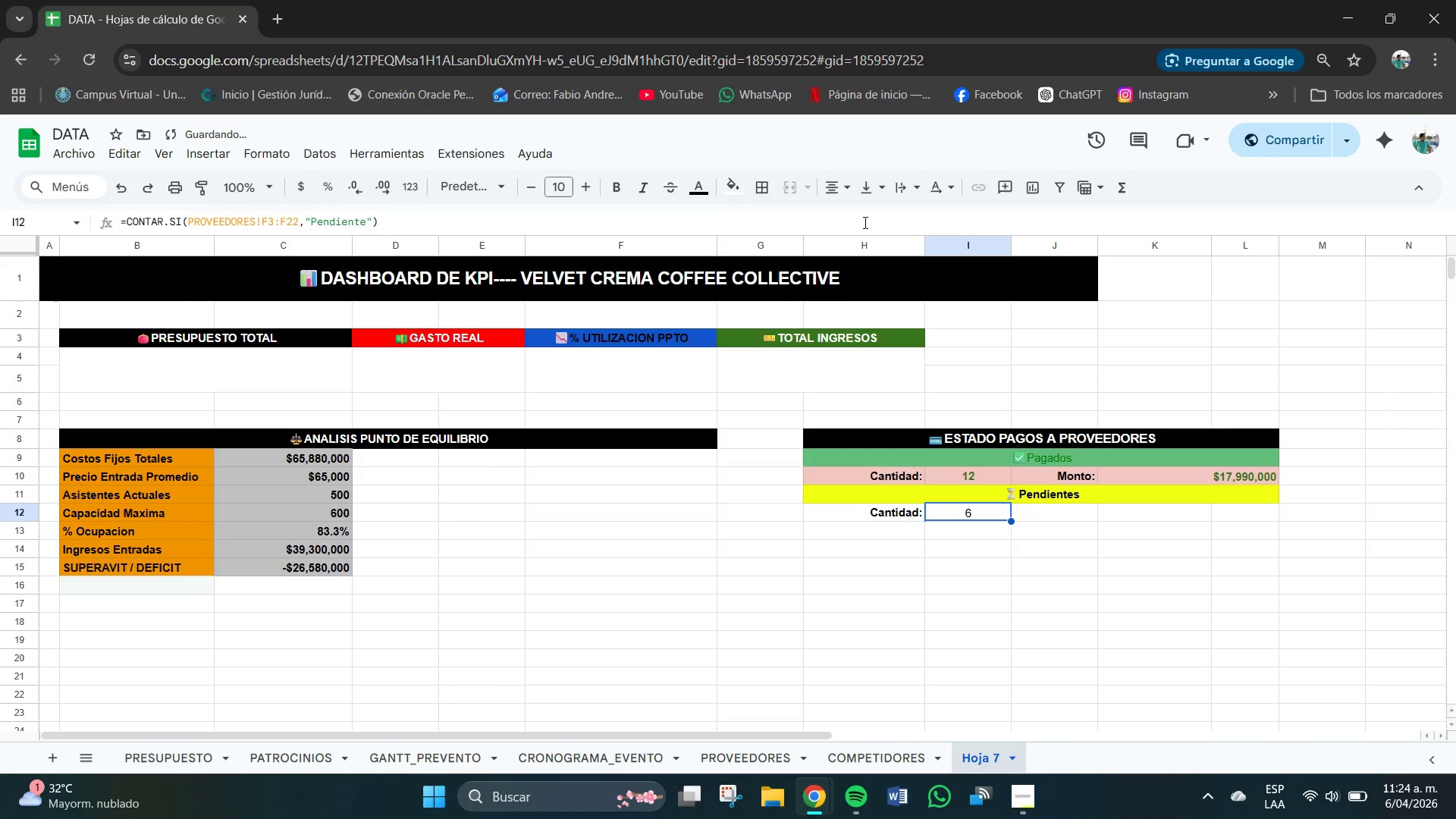 
left_click([866, 223])
 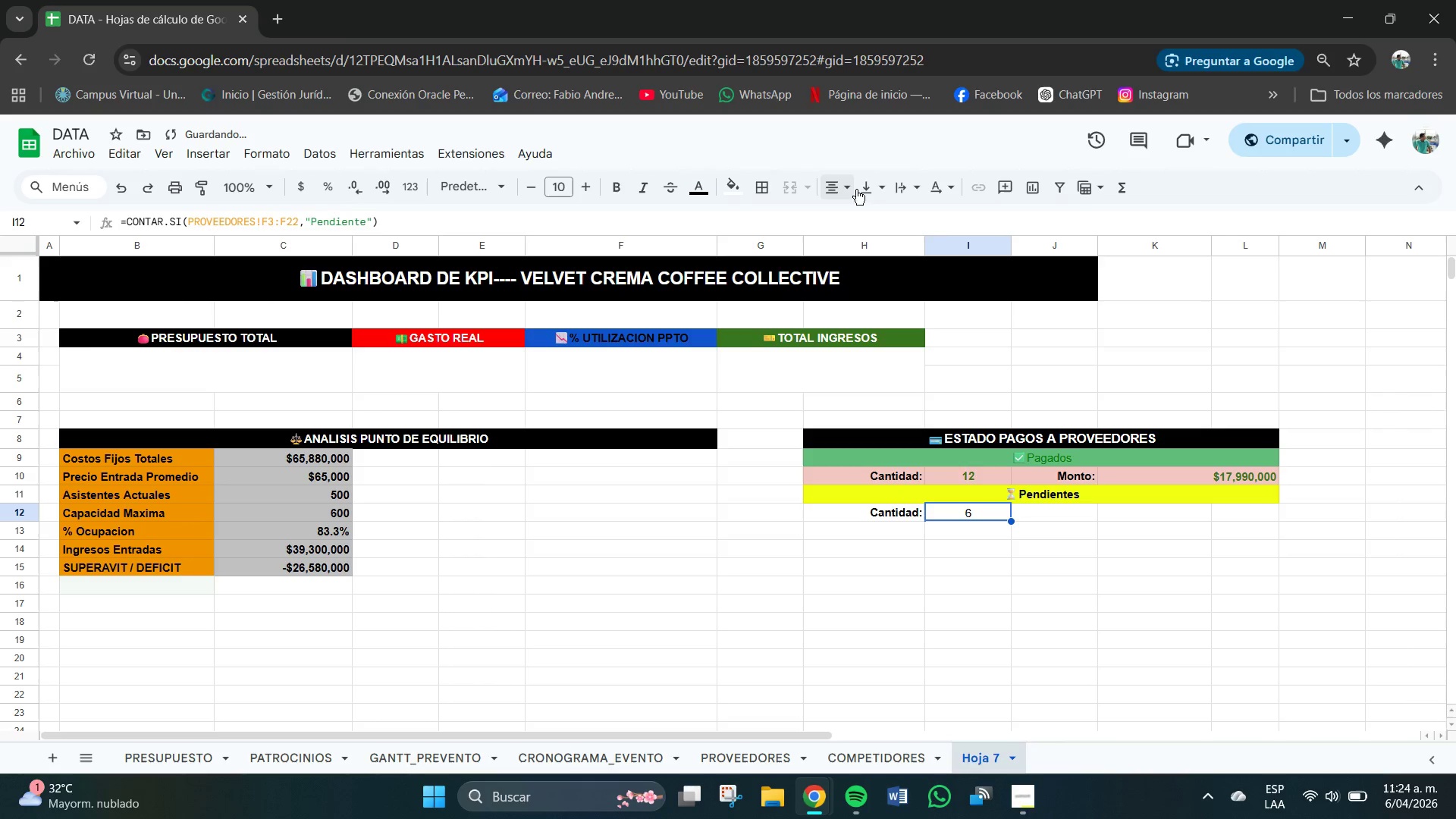 
left_click([883, 177])
 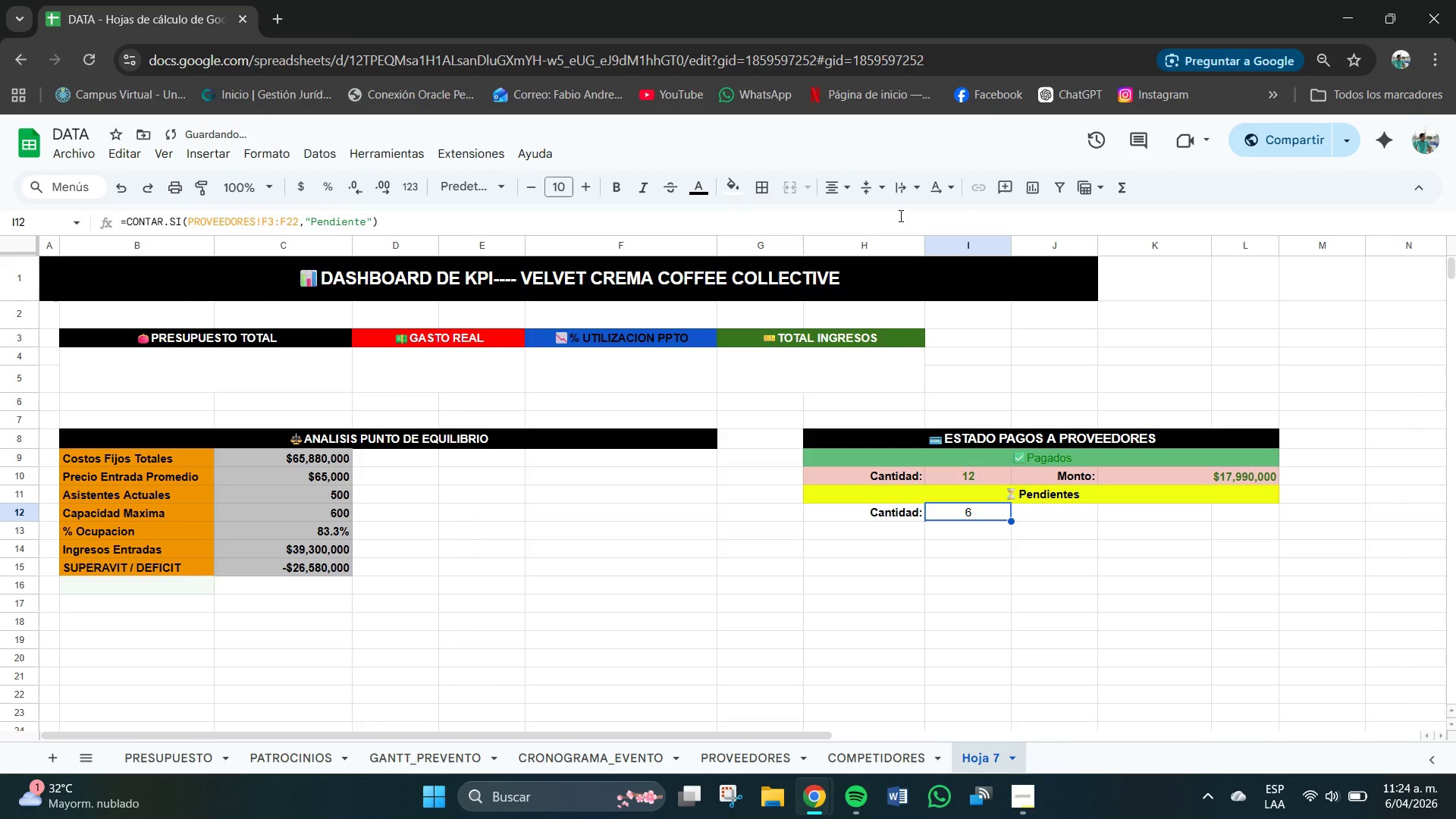 
left_click([901, 216])
 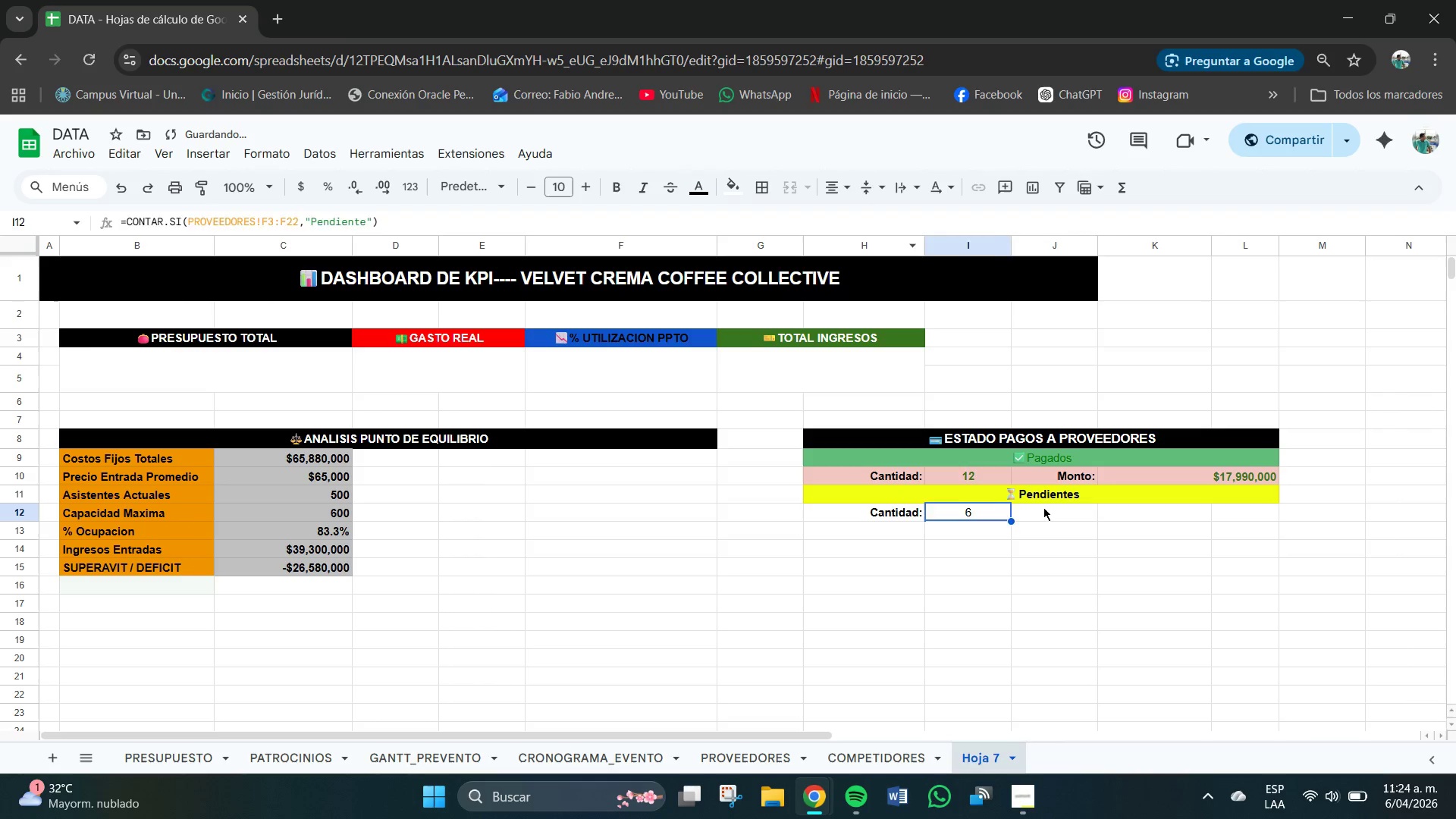 
left_click([1043, 507])
 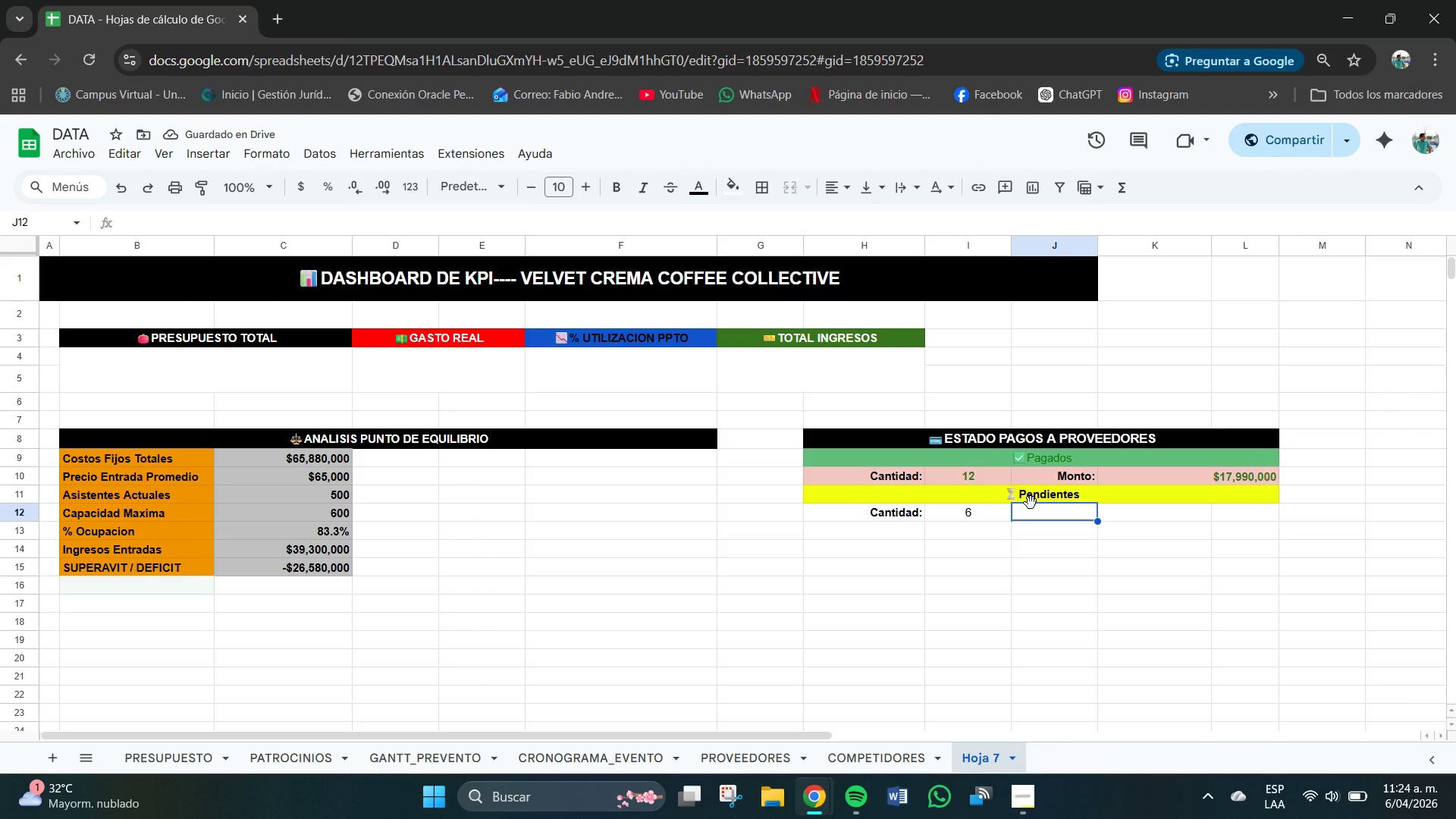 
double_click([1031, 504])
 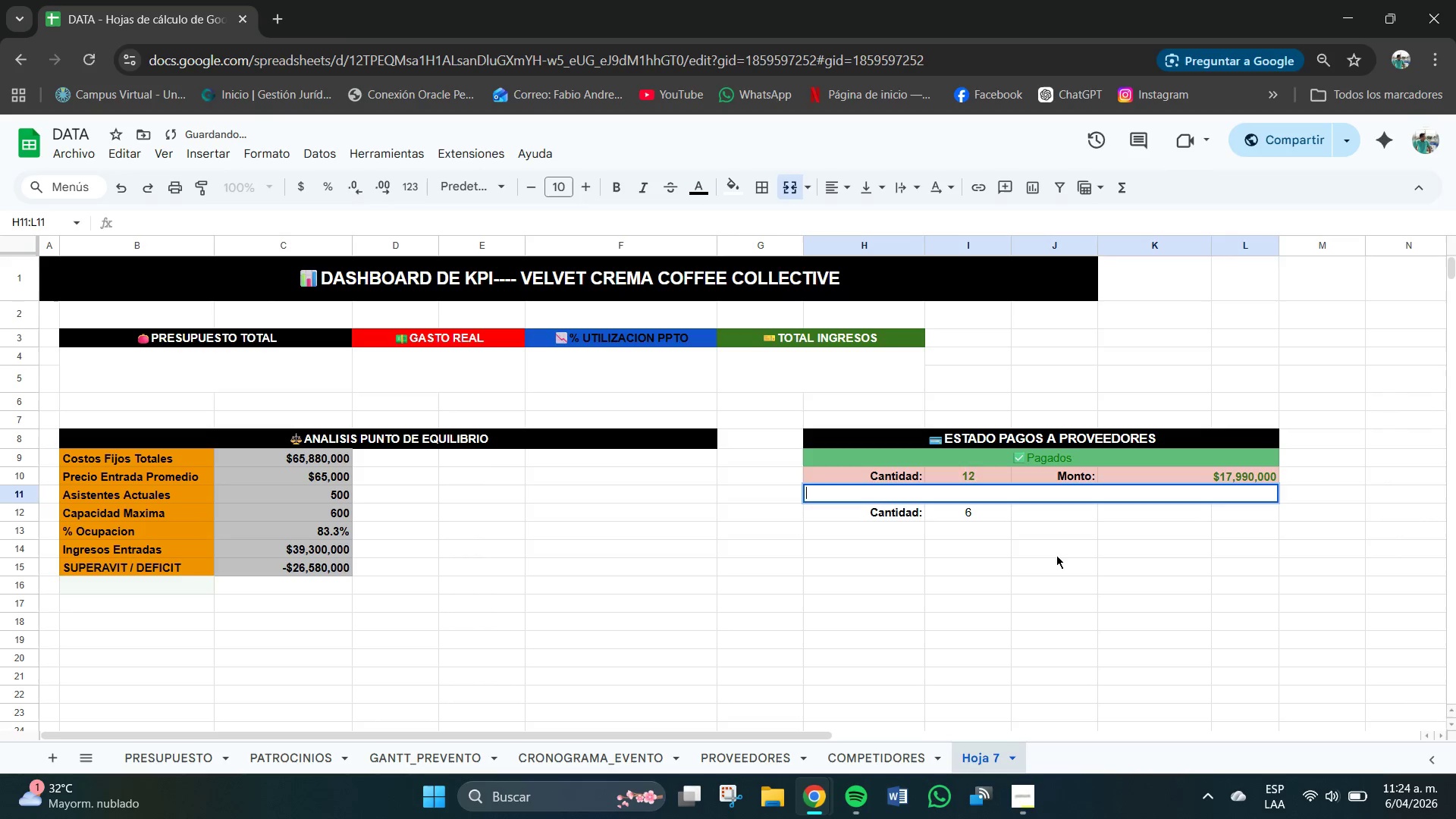 
left_click([1055, 549])
 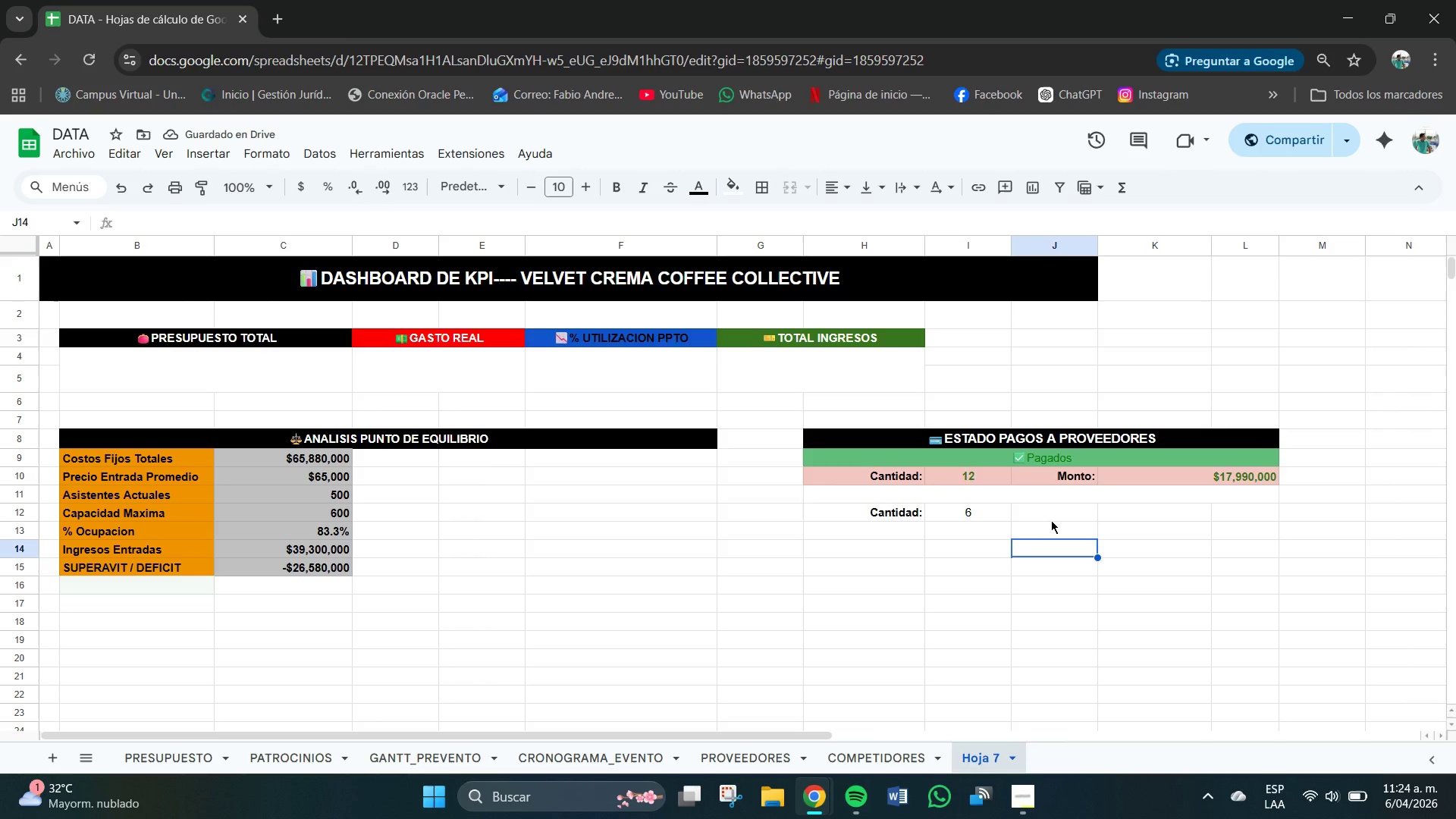 
key(Control+Z)
 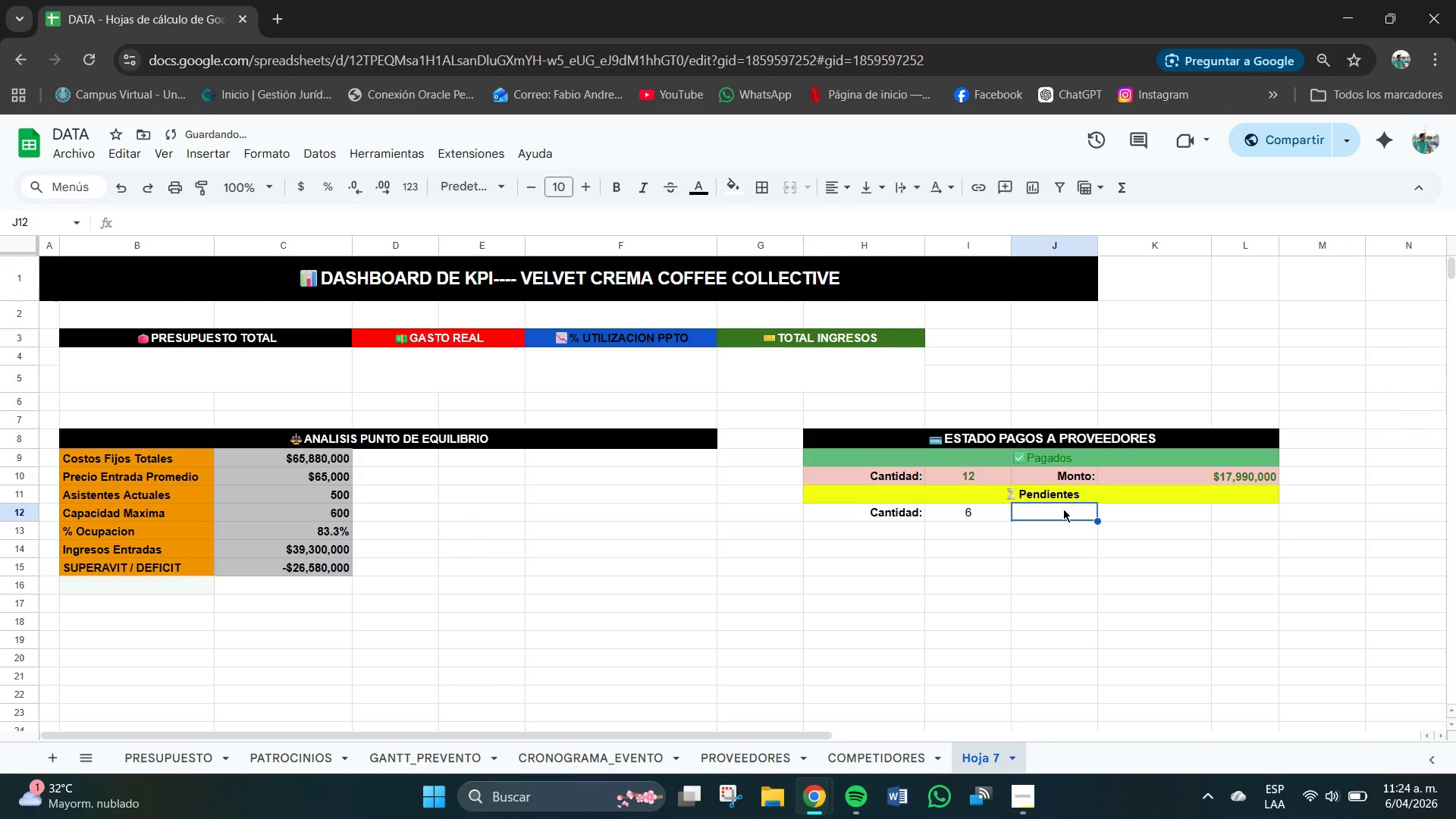 
left_click([1063, 509])
 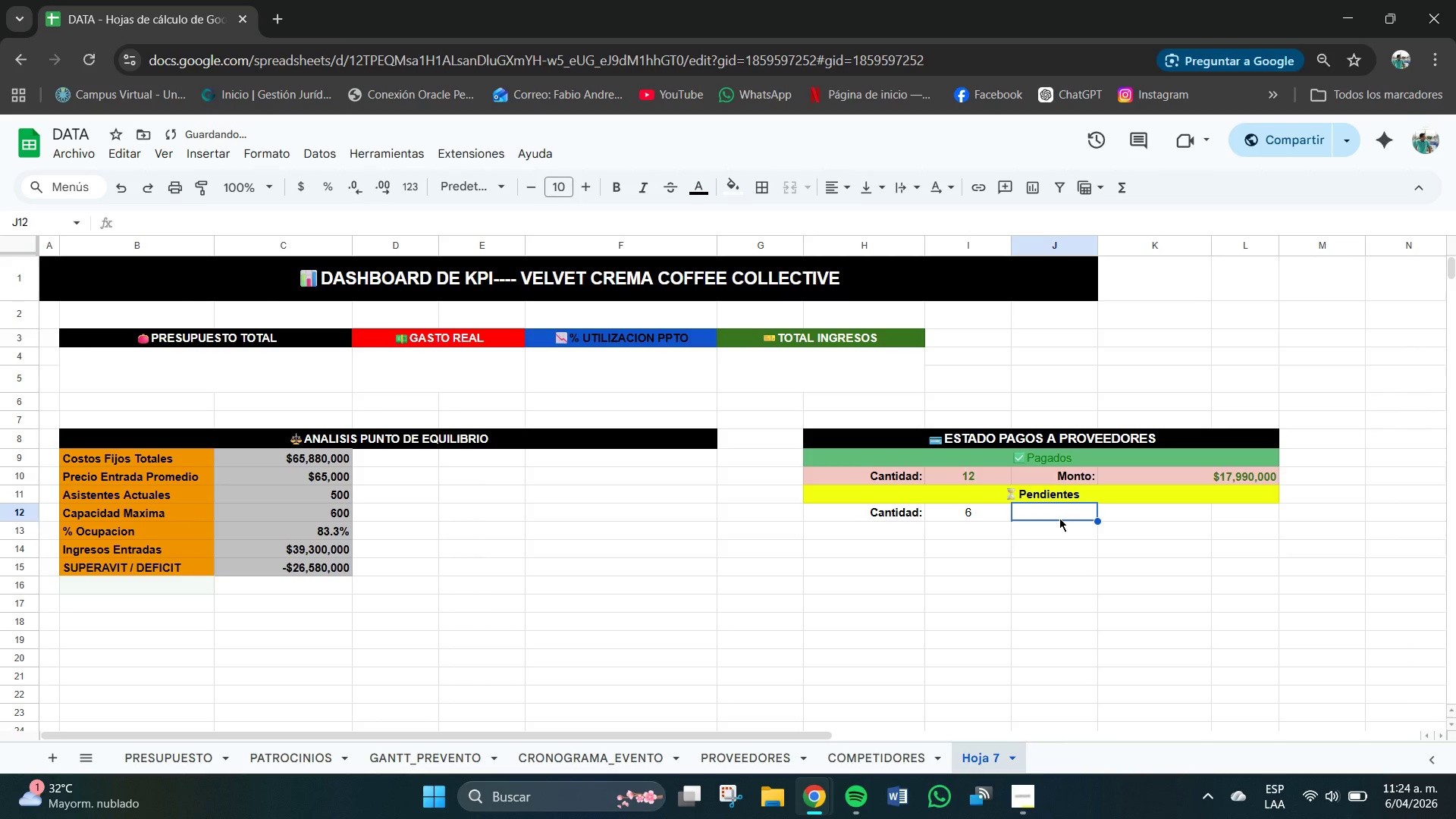 
type(Monto>)
 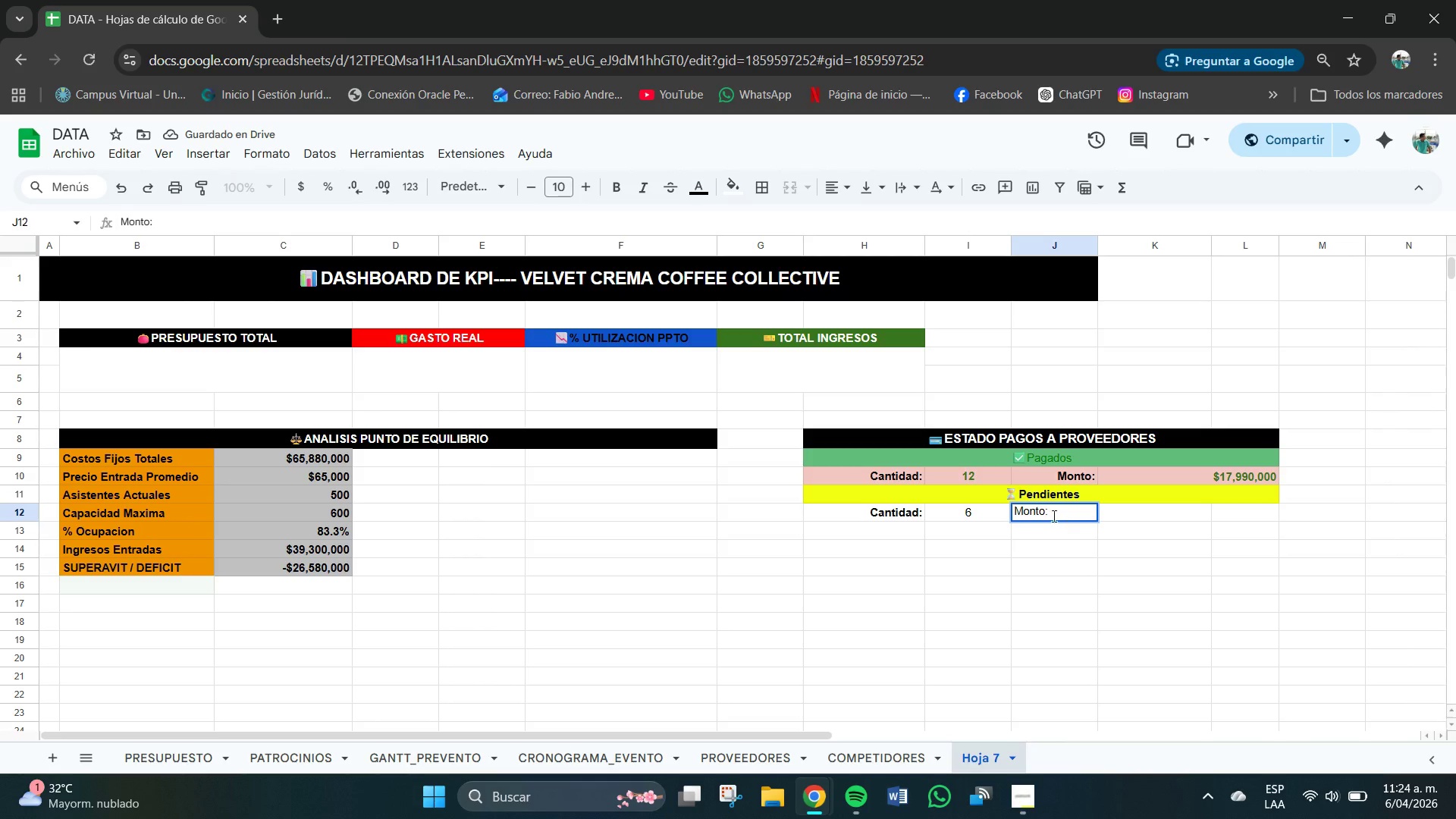 
double_click([1050, 516])
 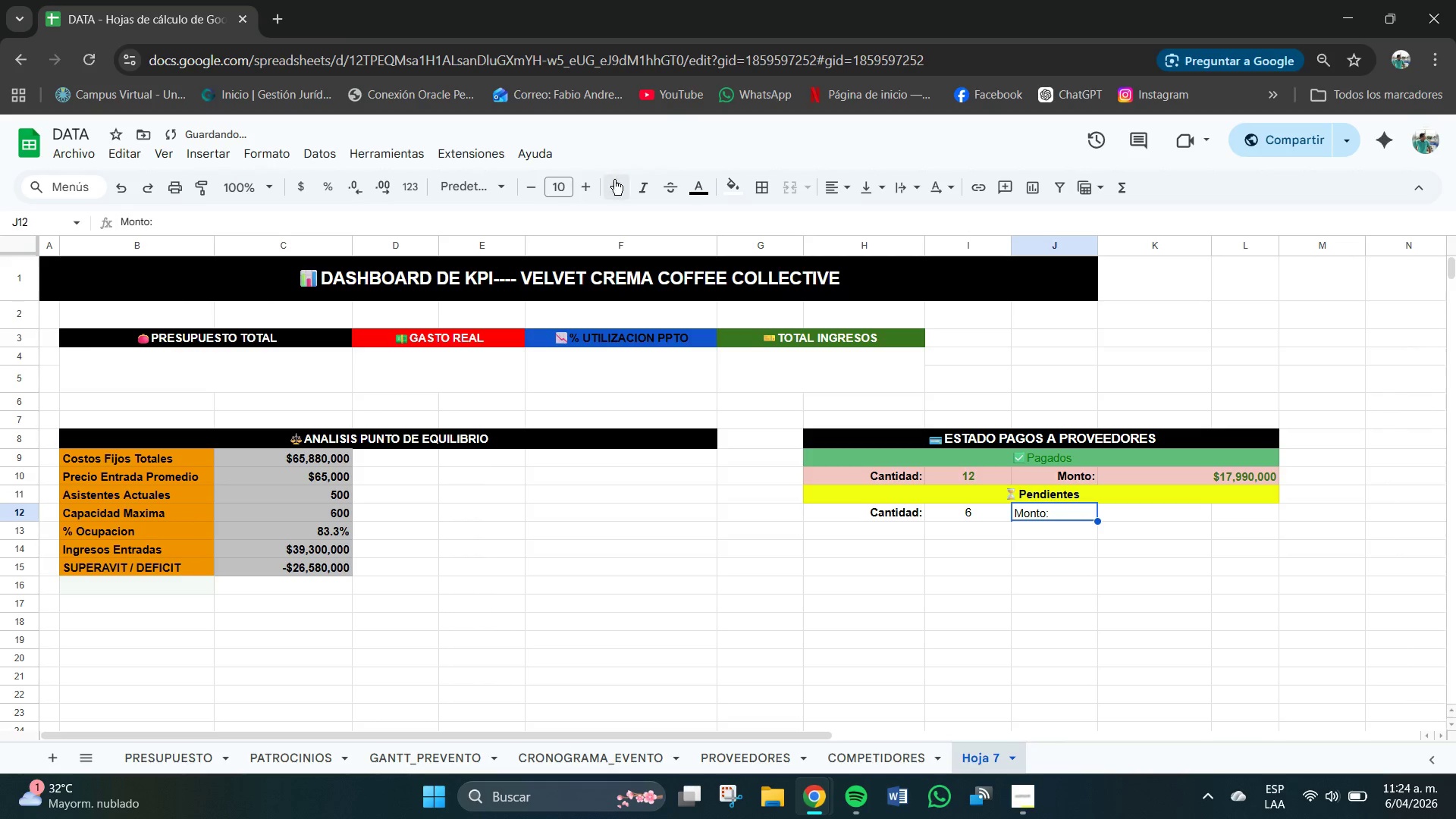 
left_click([614, 180])
 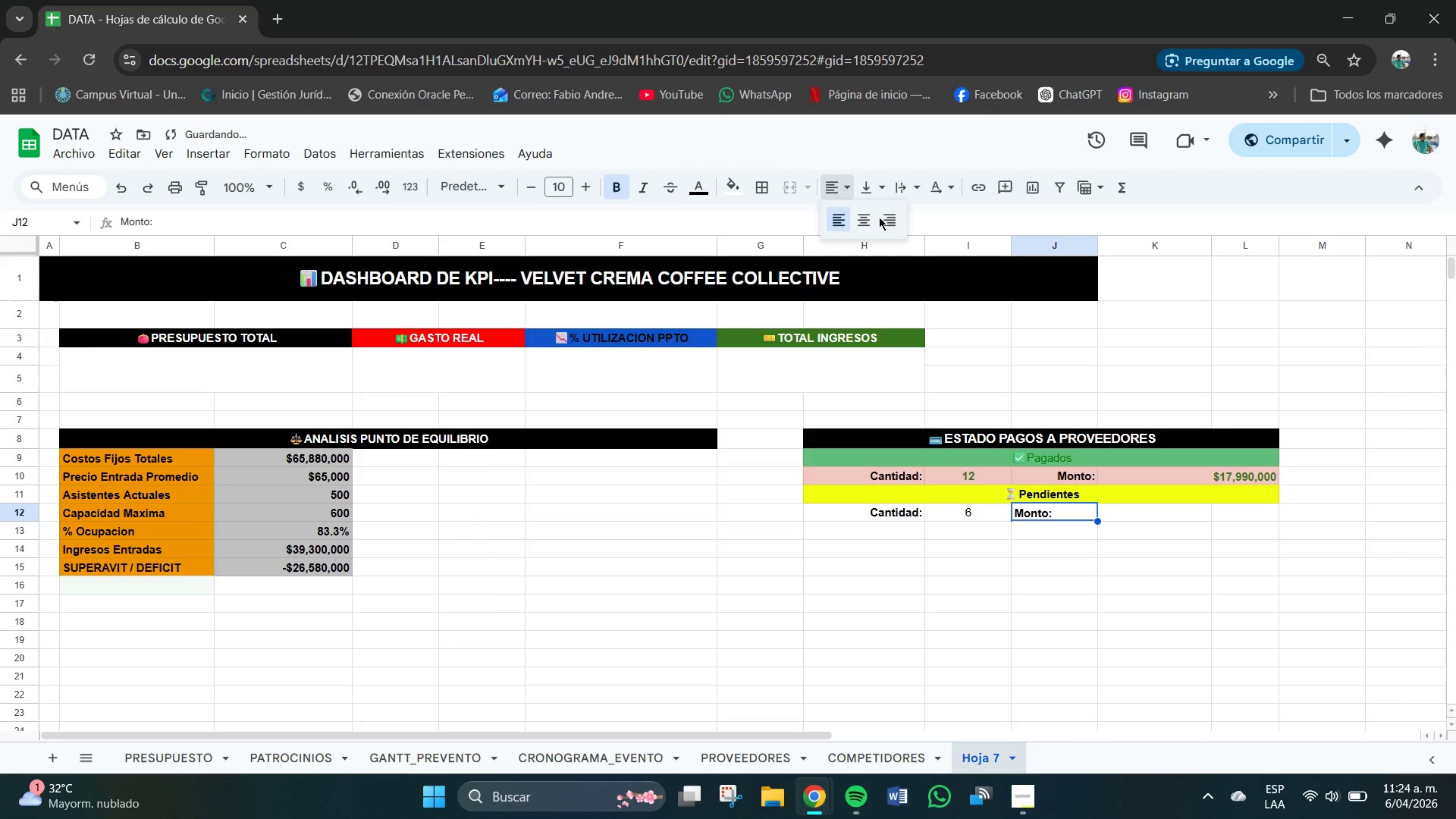 
left_click_drag(start_coordinate=[893, 221], to_coordinate=[889, 220])
 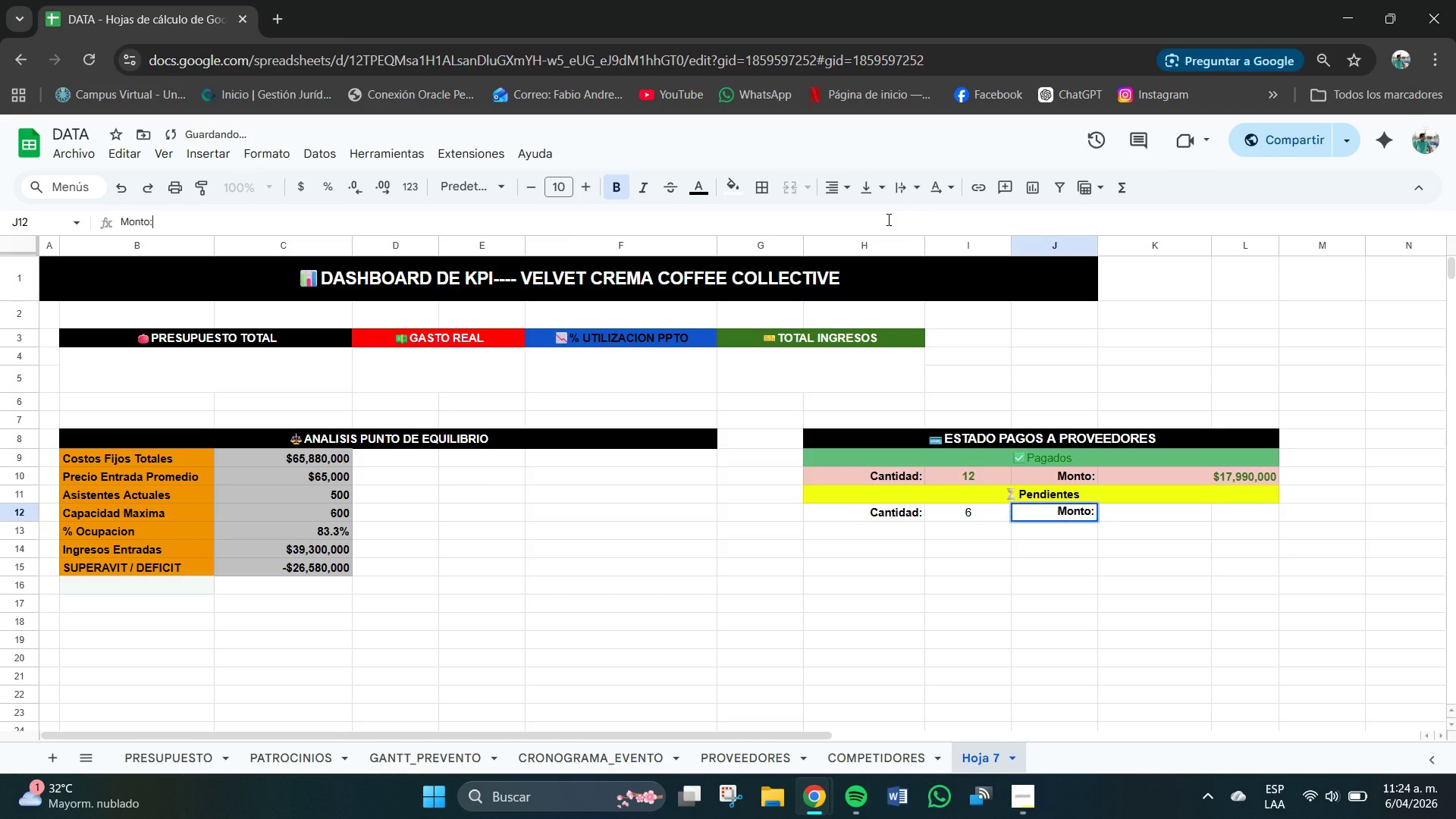 
double_click([889, 220])
 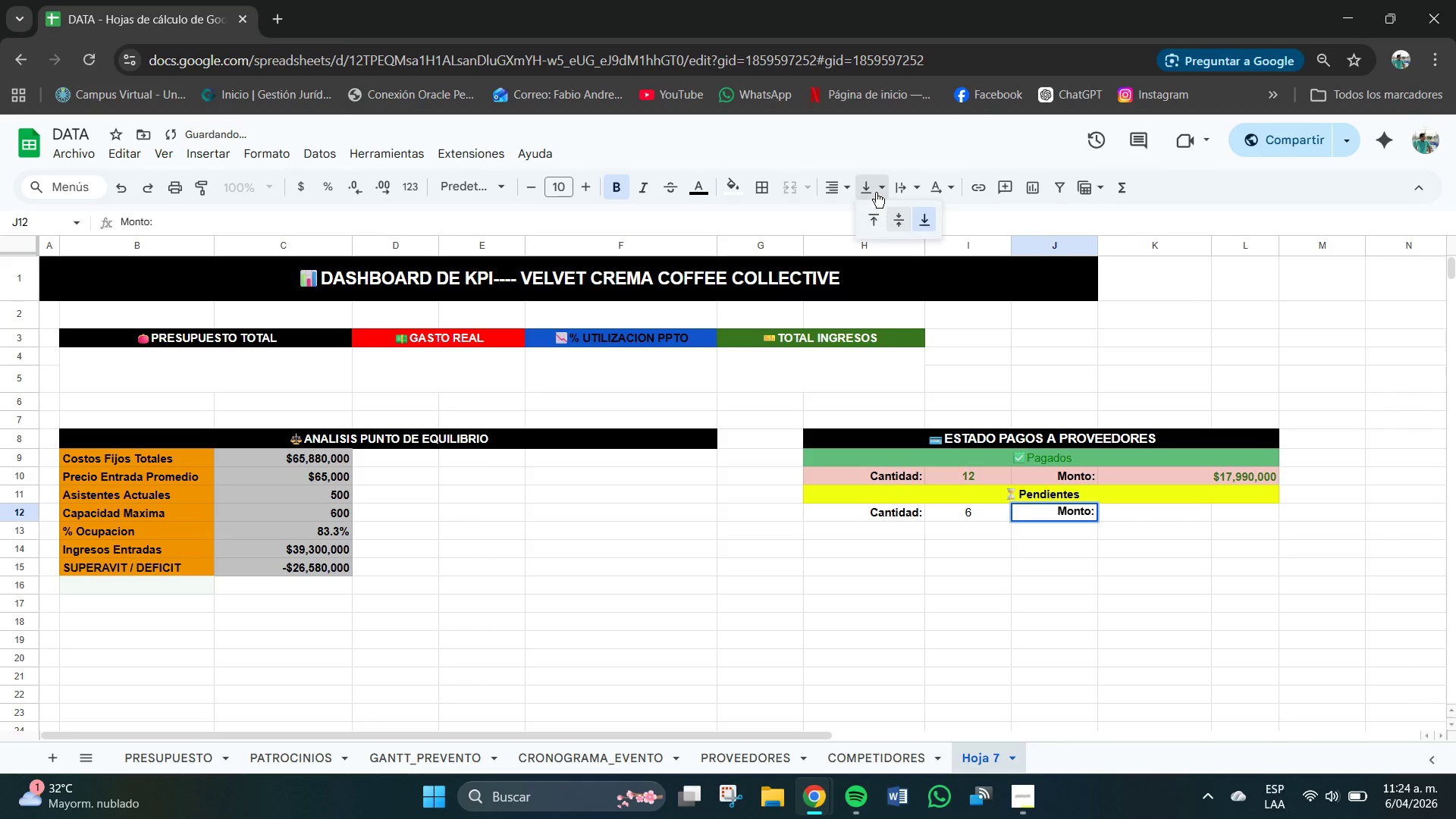 
left_click([876, 193])
 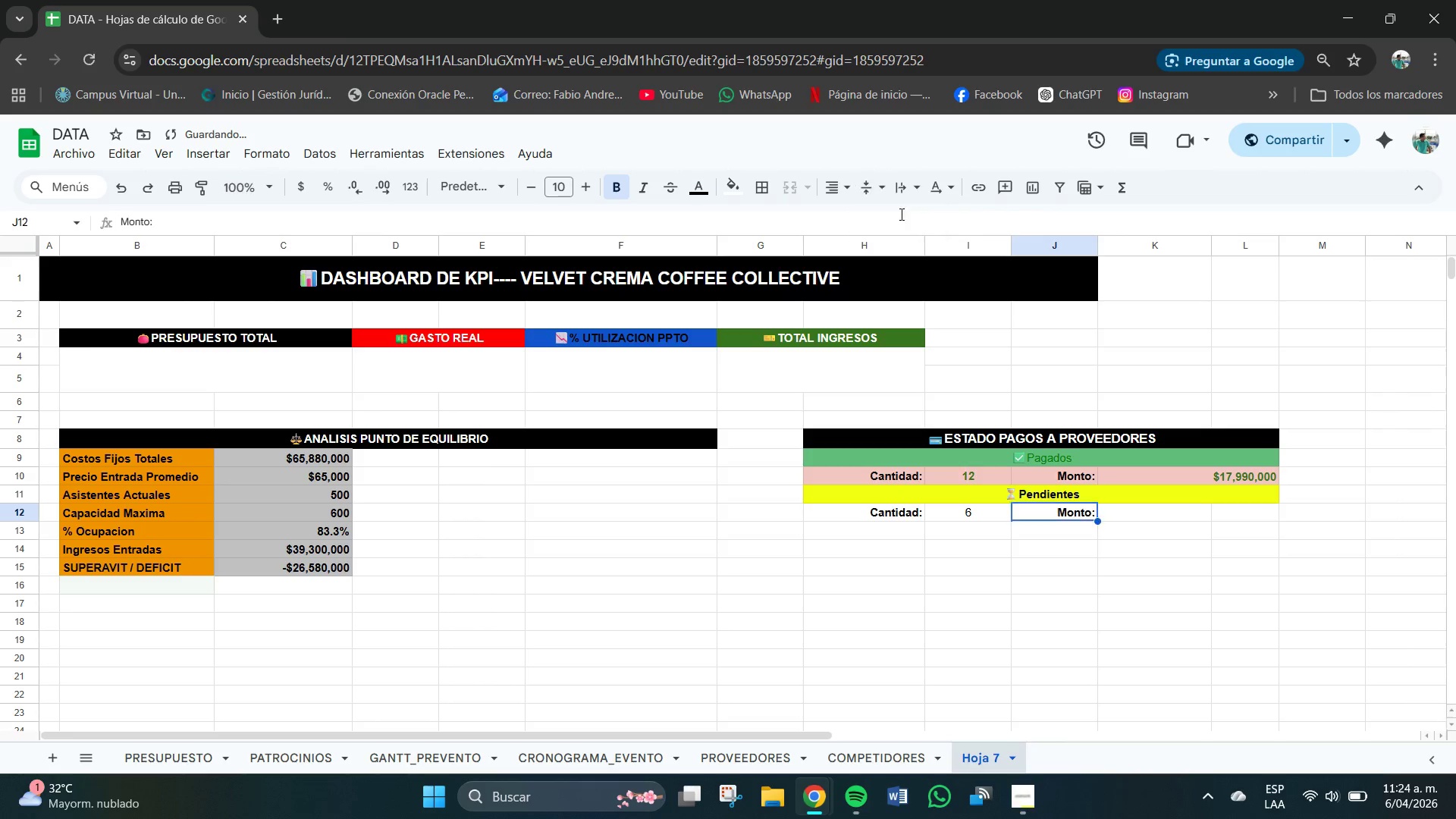 
left_click([902, 215])
 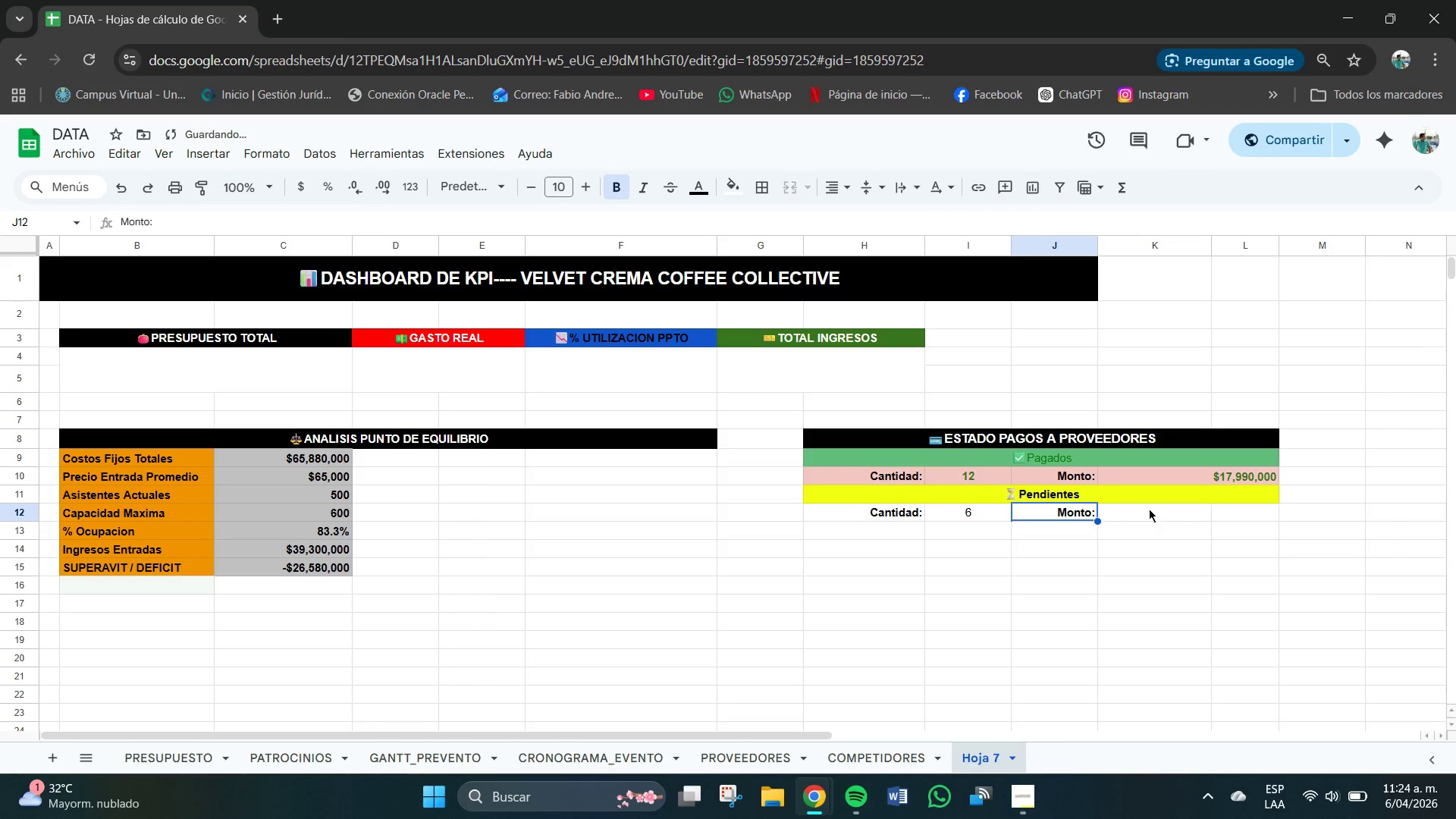 
left_click([1149, 509])
 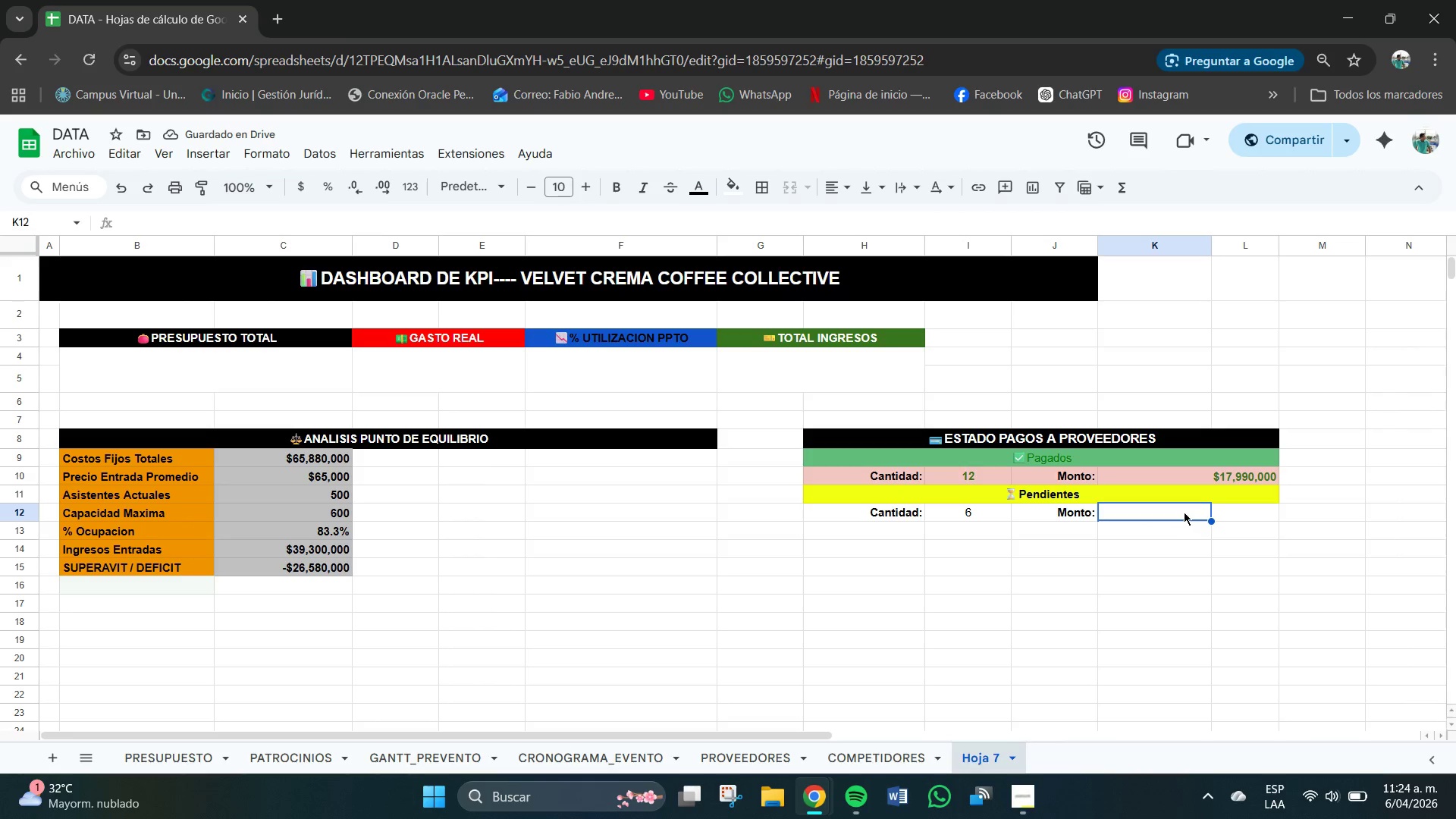 
left_click_drag(start_coordinate=[1181, 510], to_coordinate=[1268, 511])
 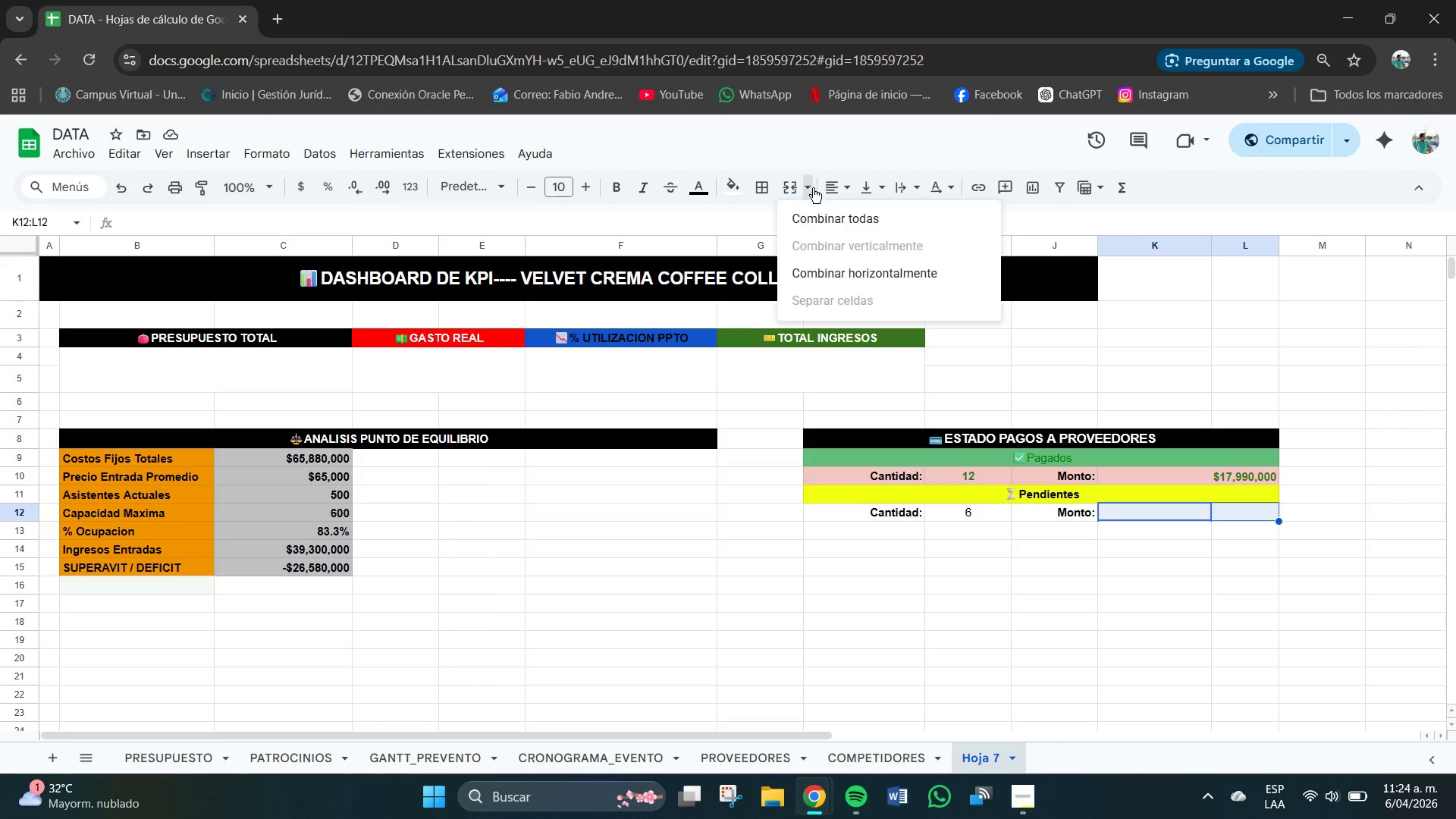 
double_click([829, 215])
 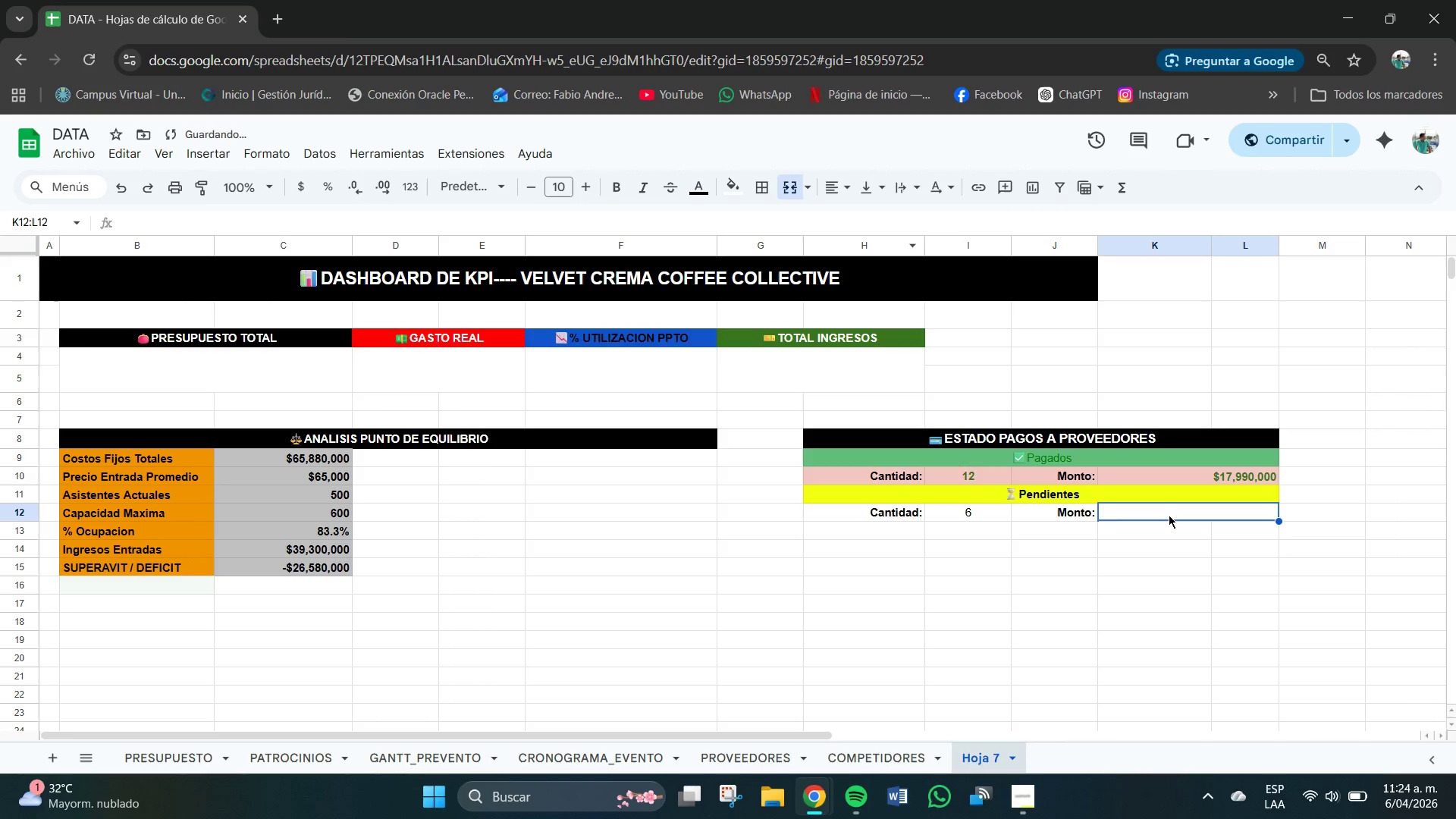 
double_click([1169, 515])
 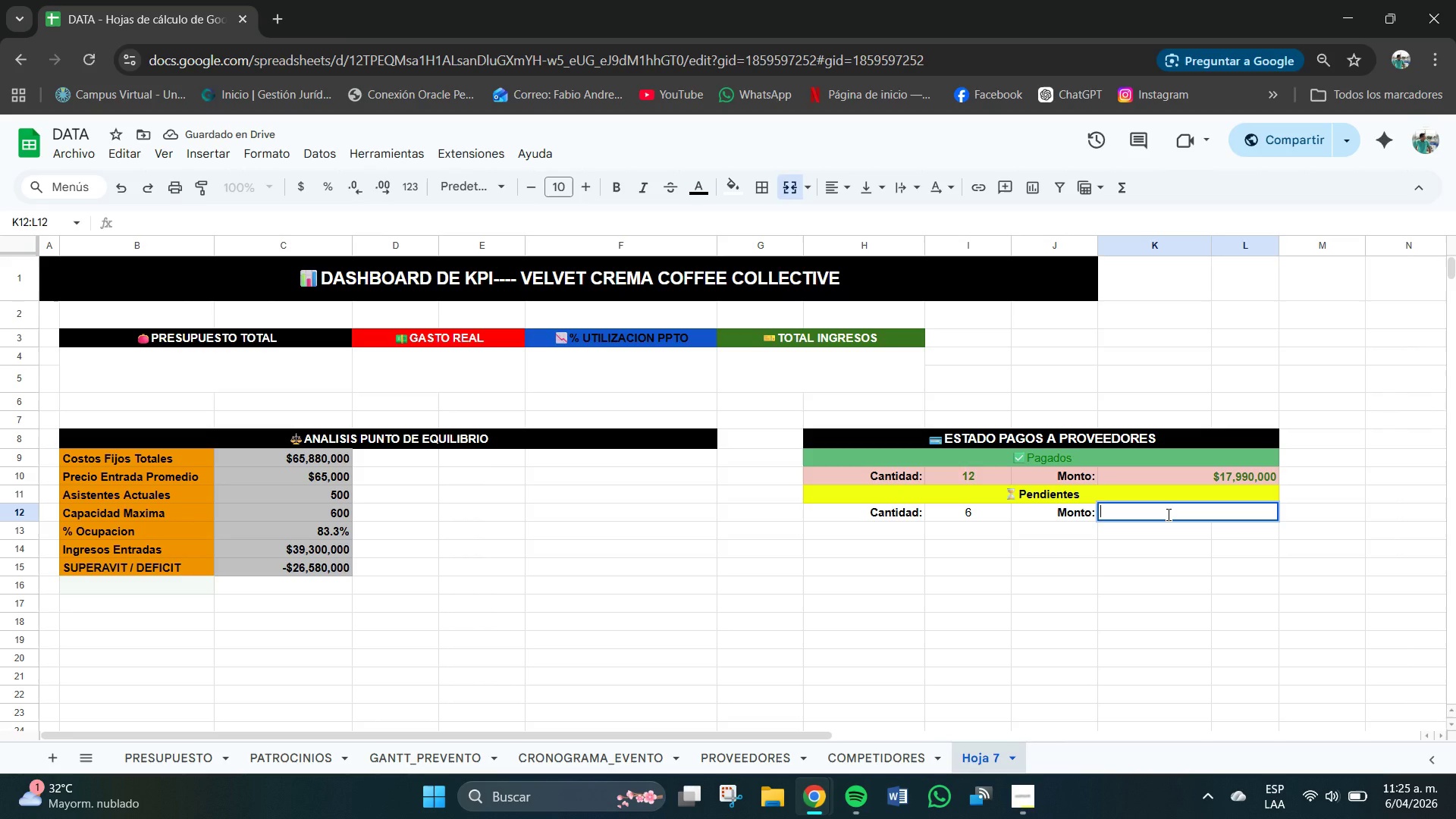 
type()SUMAR.SI*PROVEEDORES)
 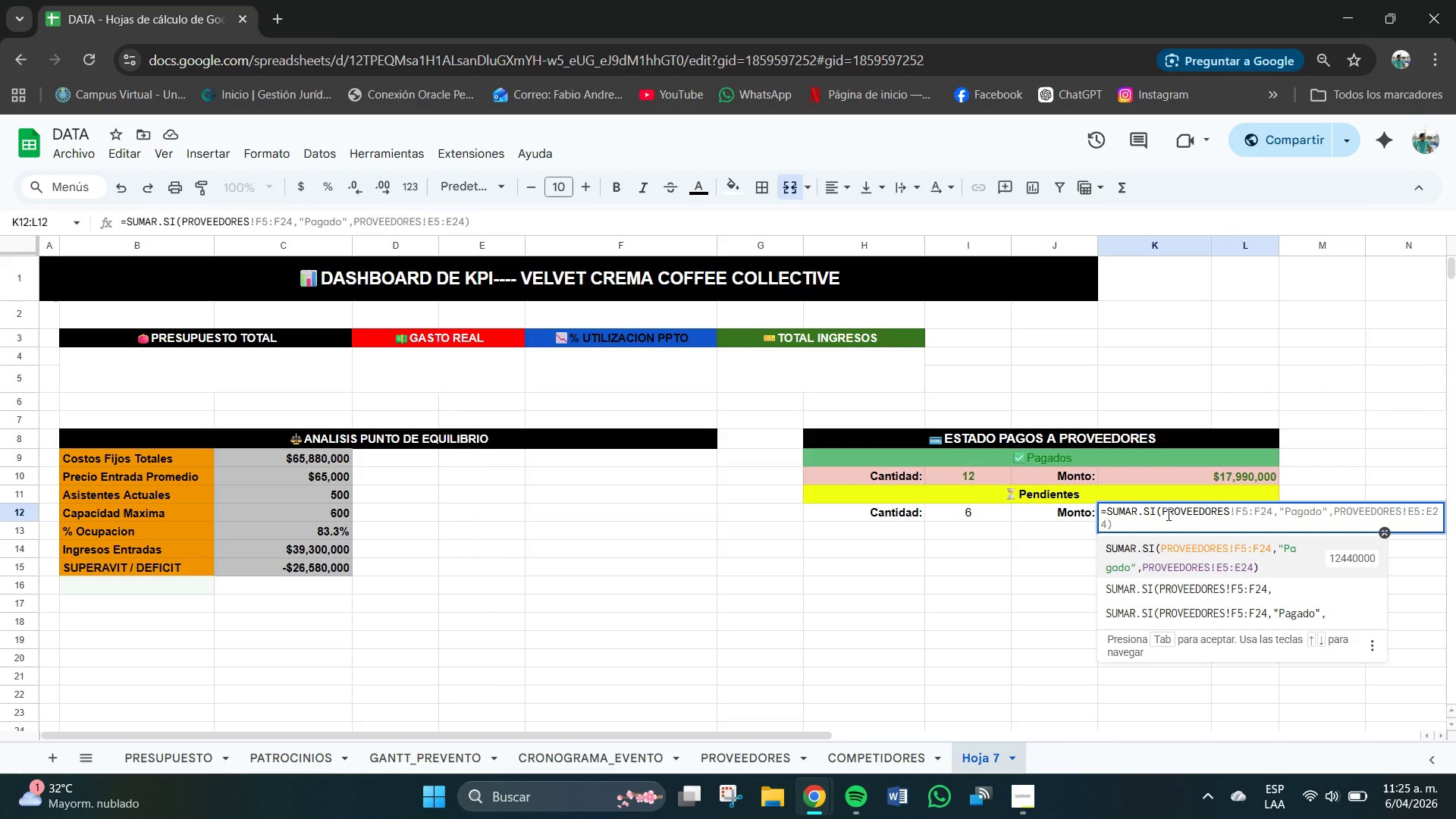 
wait(5.41)
 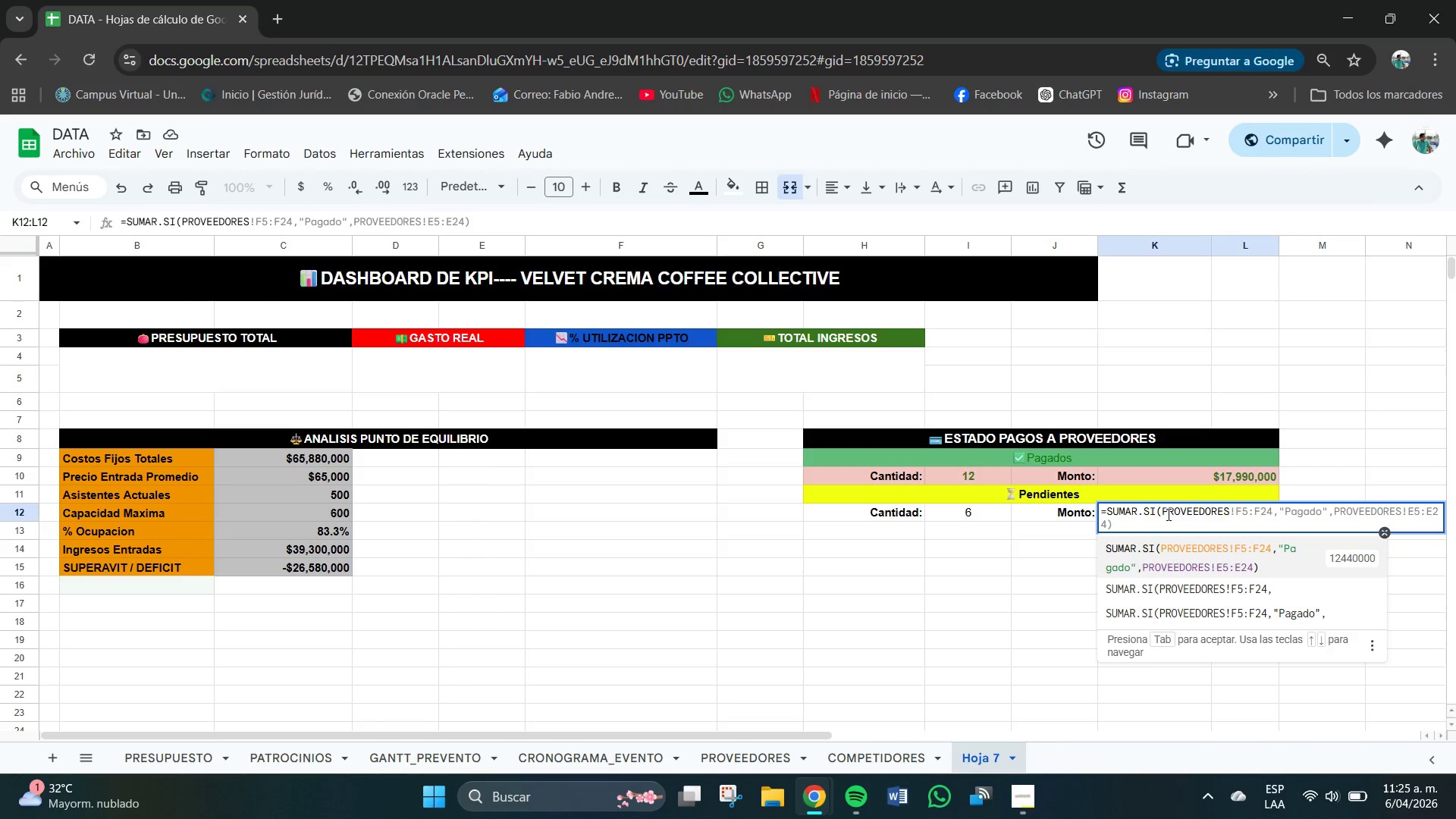 
type(!F3)
 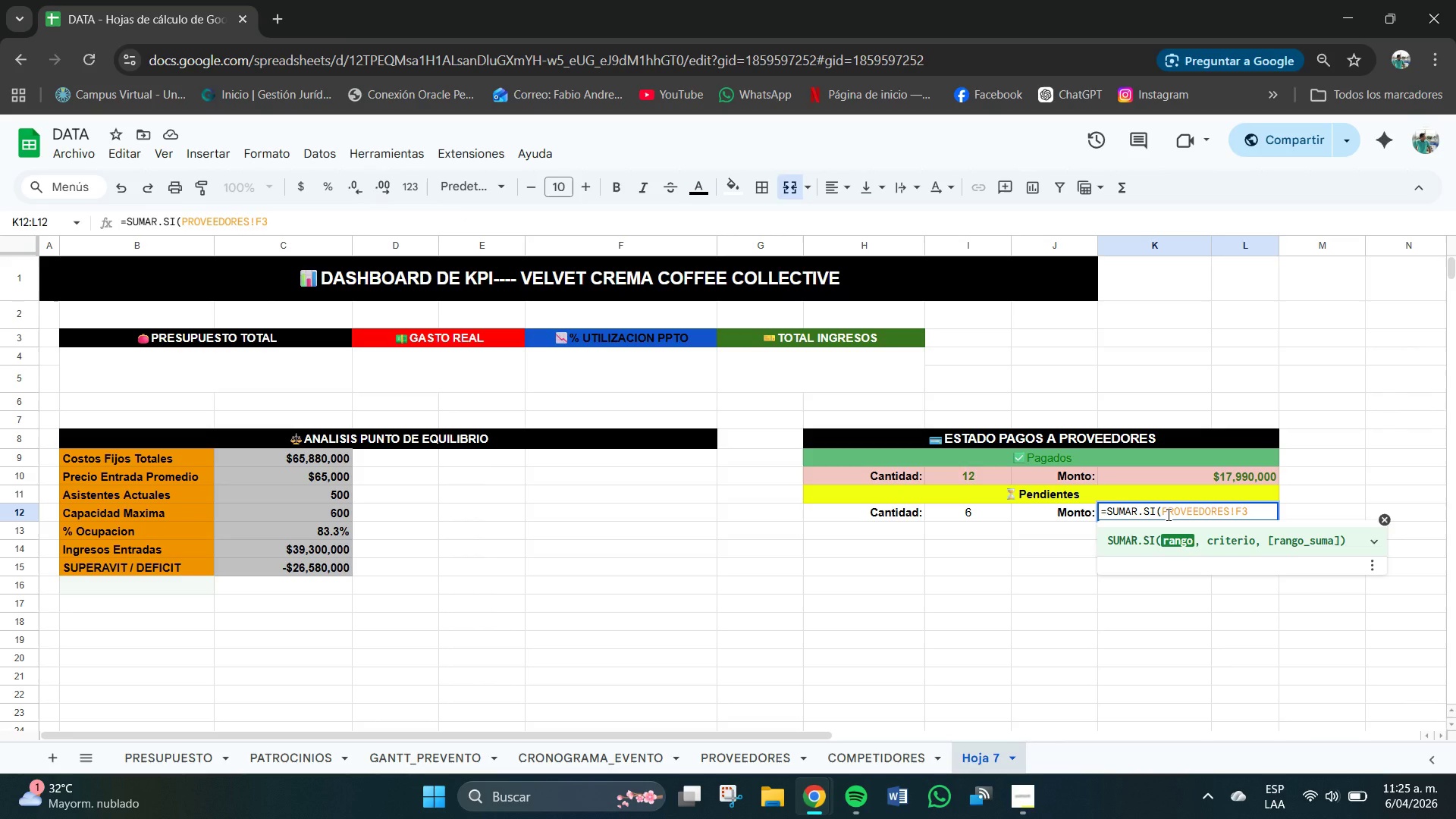 
type(>F2,@Pendientes)
 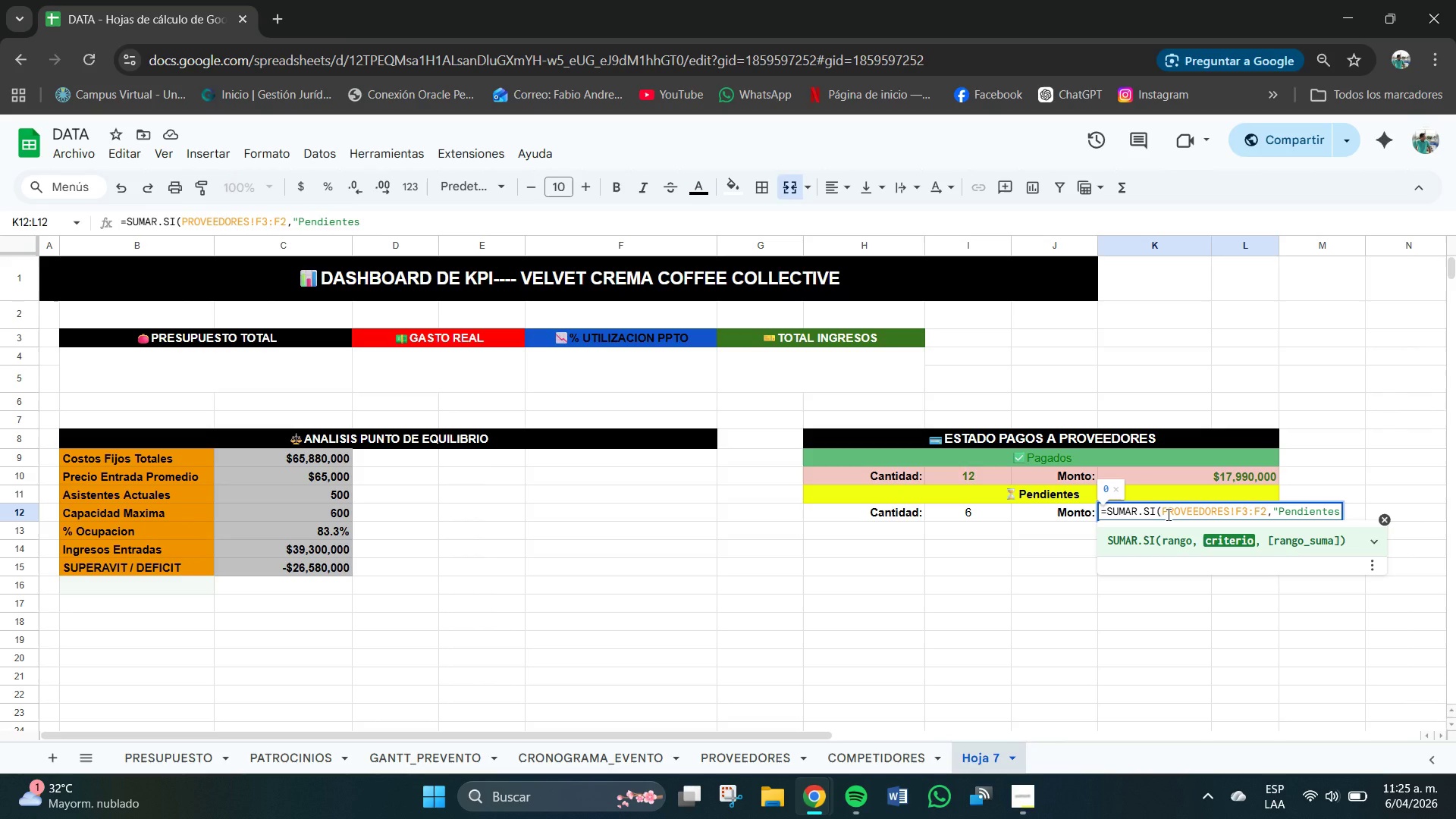 
type(@,PROVEEDORES)
 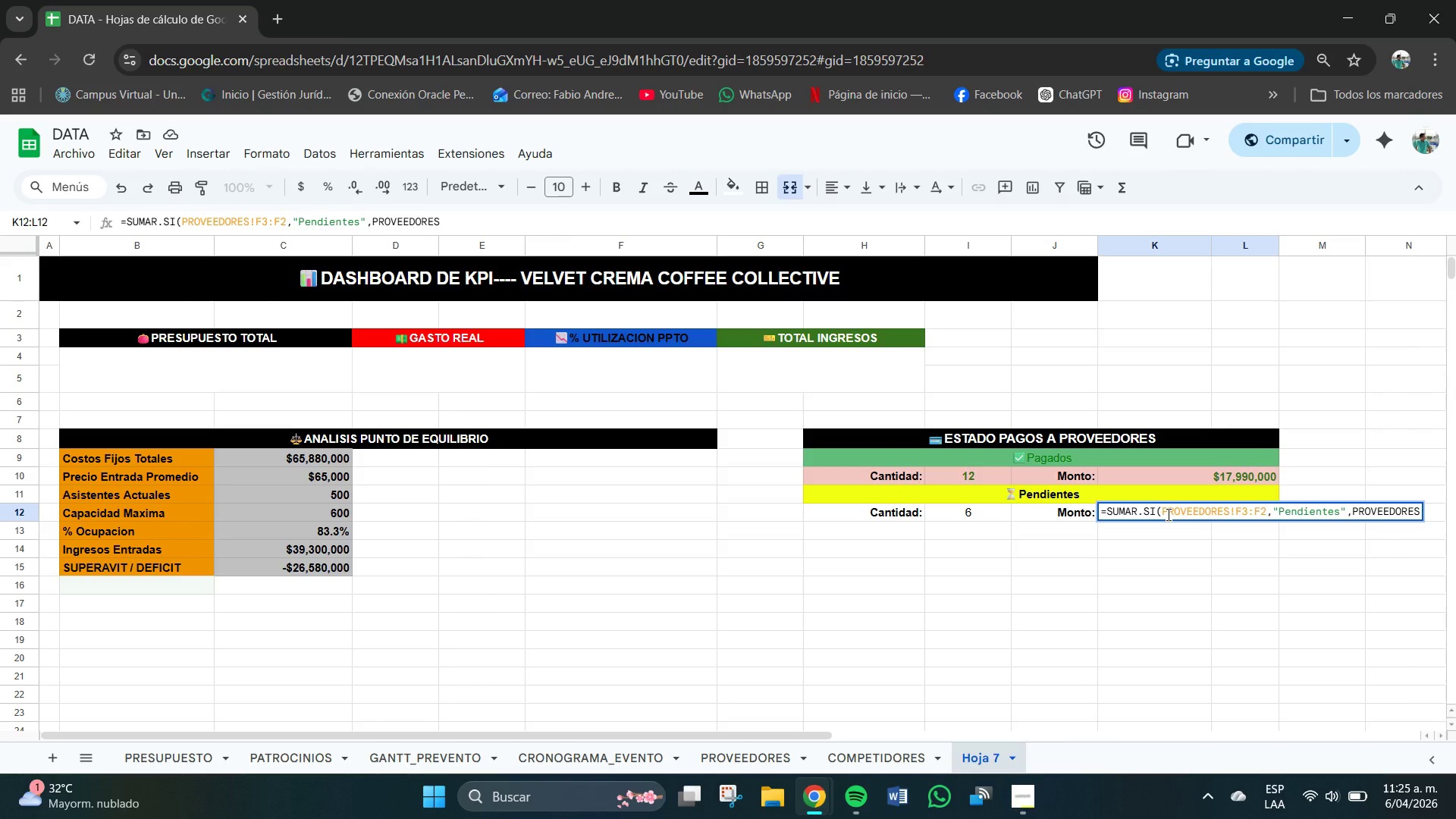 
type(!E3>E22()
 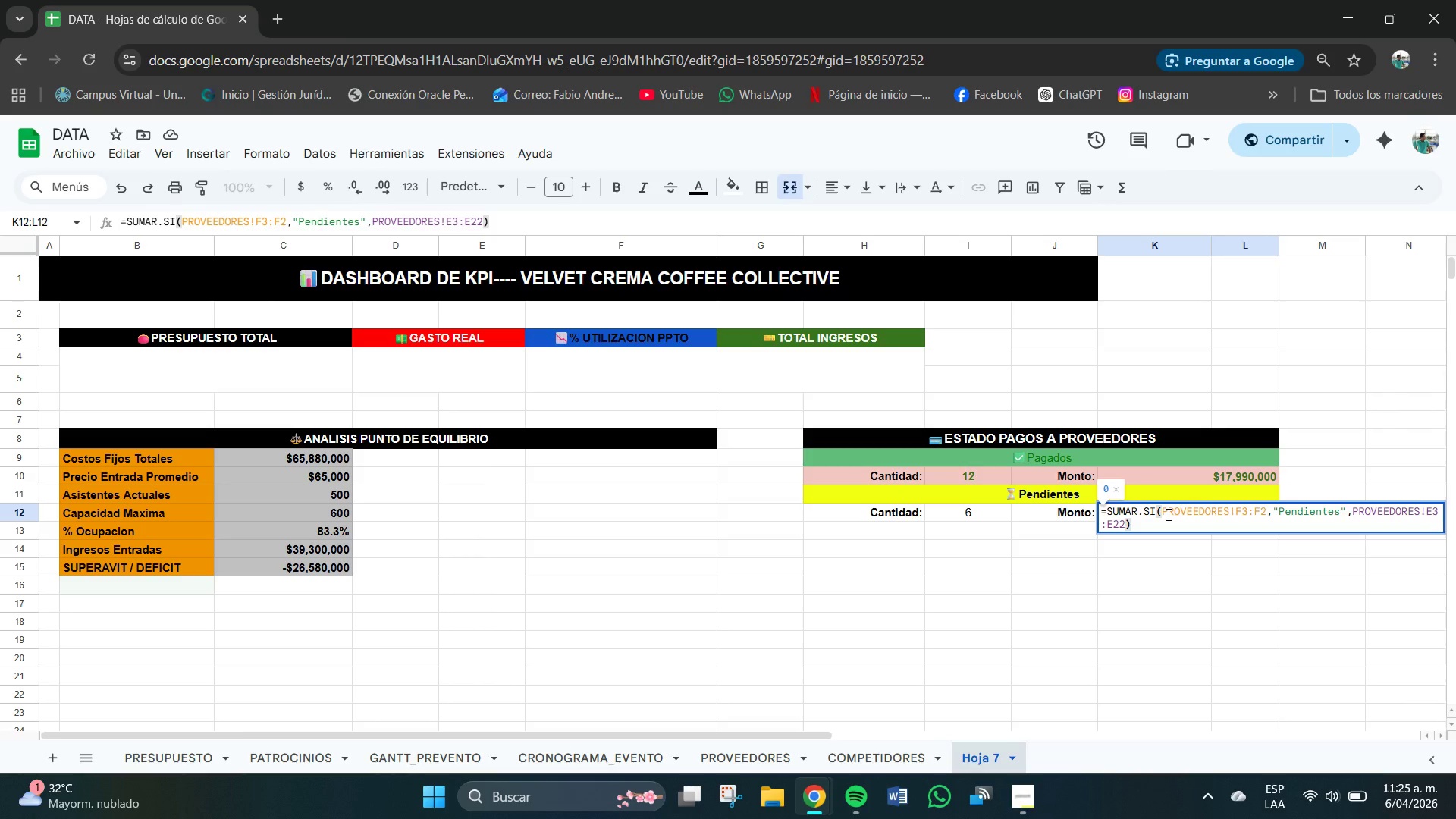 
key(Enter)
 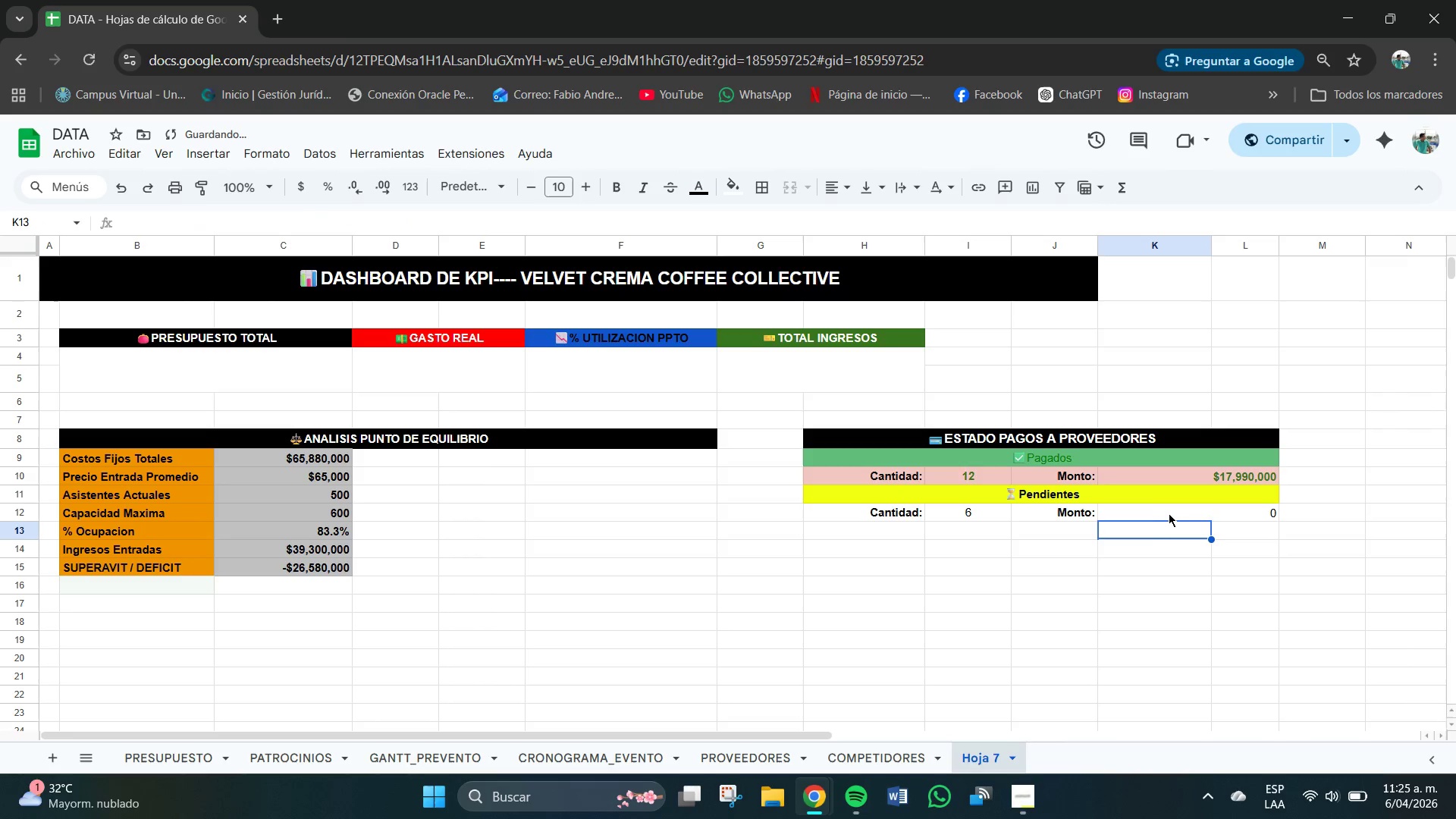 
left_click([1170, 513])
 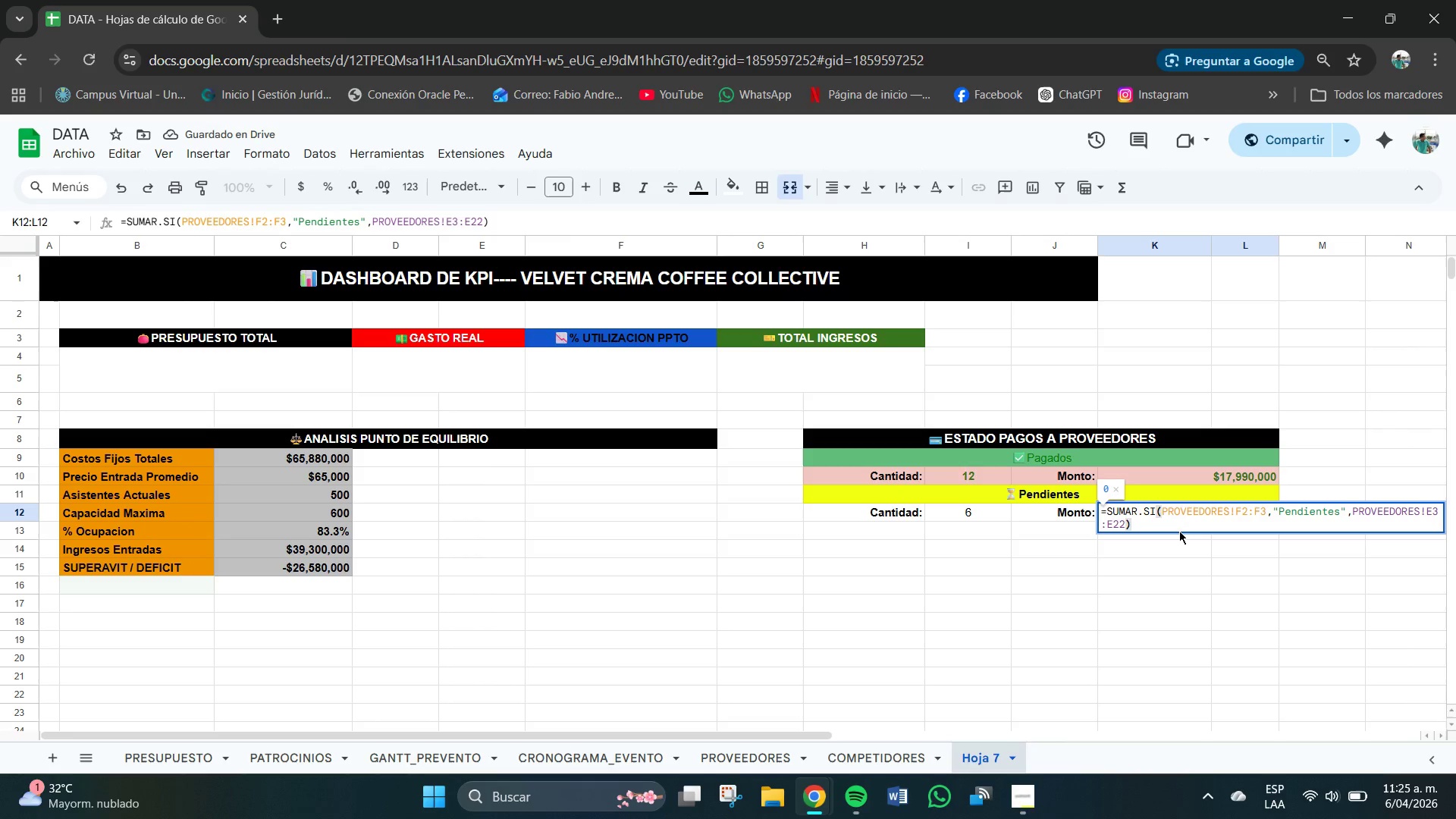 
left_click([1179, 531])
 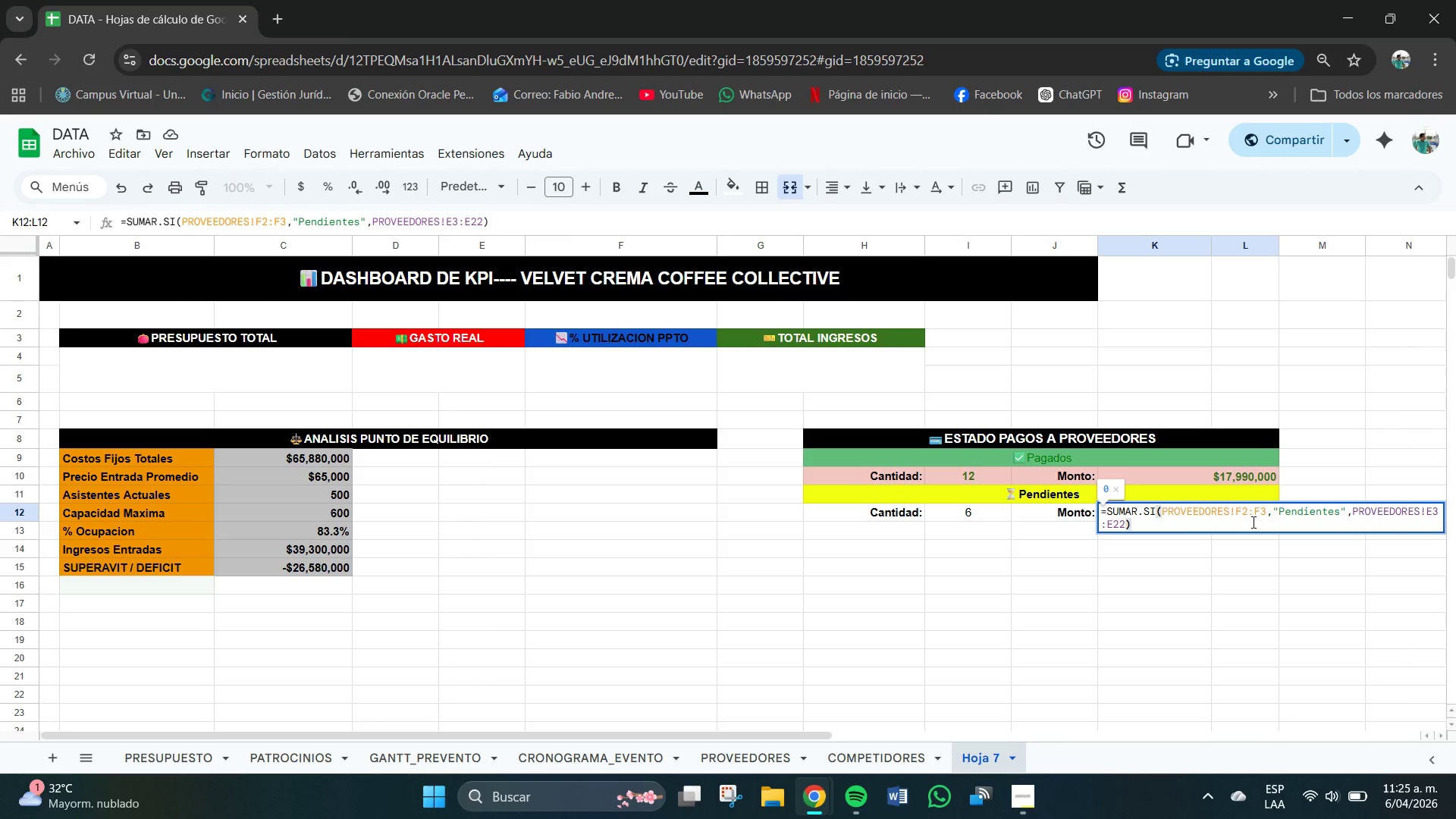 
wait(9.41)
 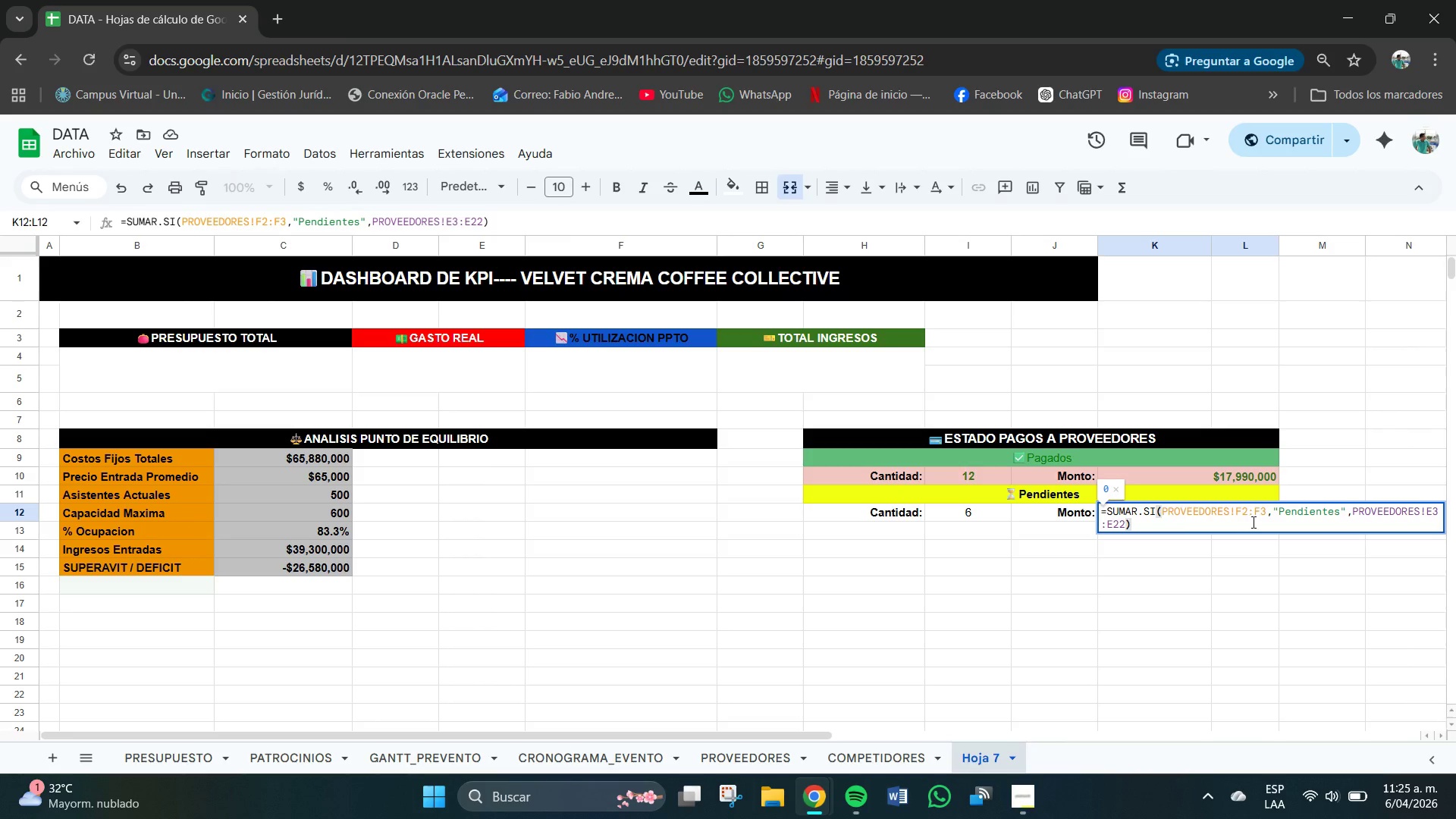 
left_click([1340, 514])
 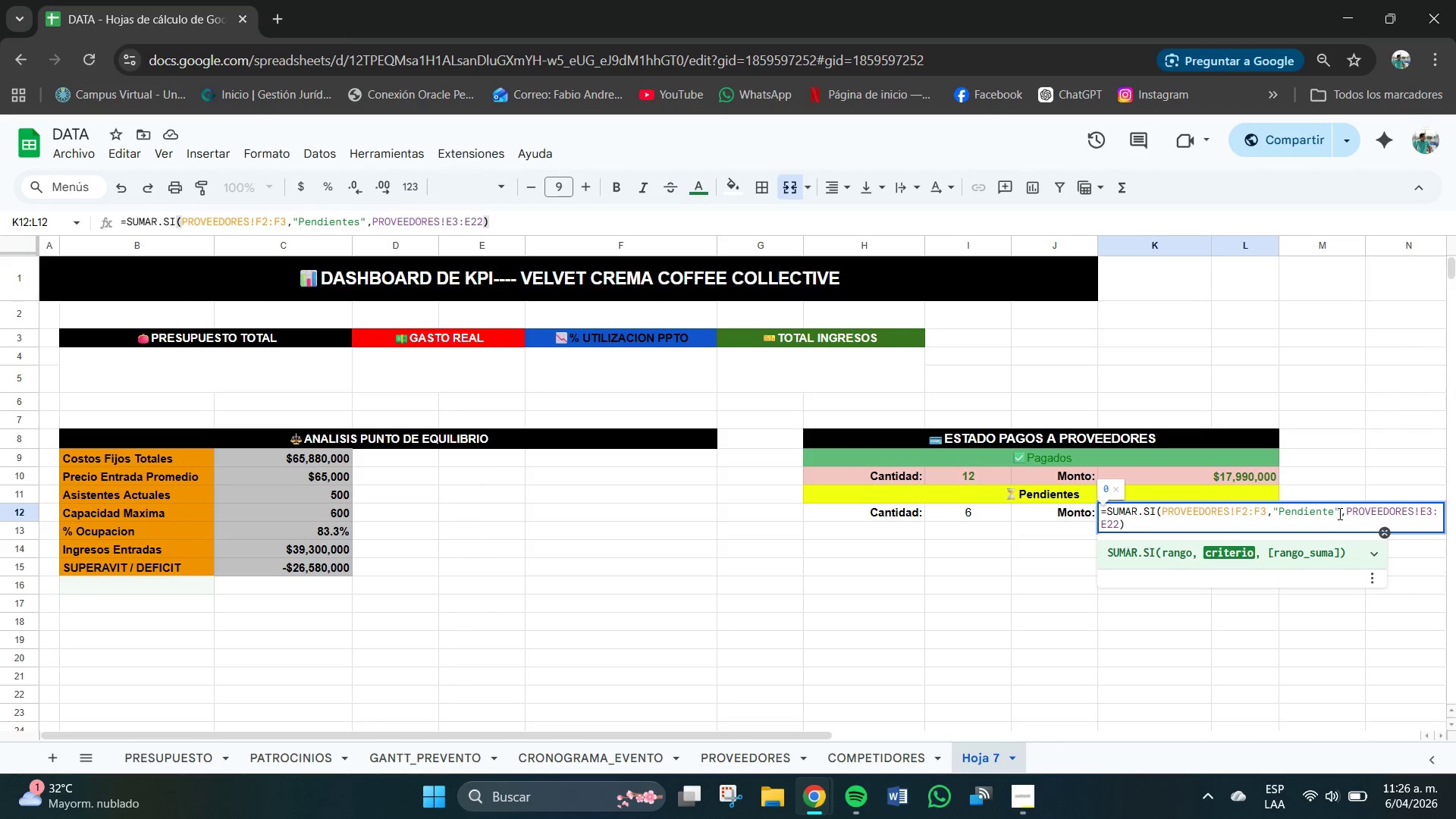 
key(Backspace)
 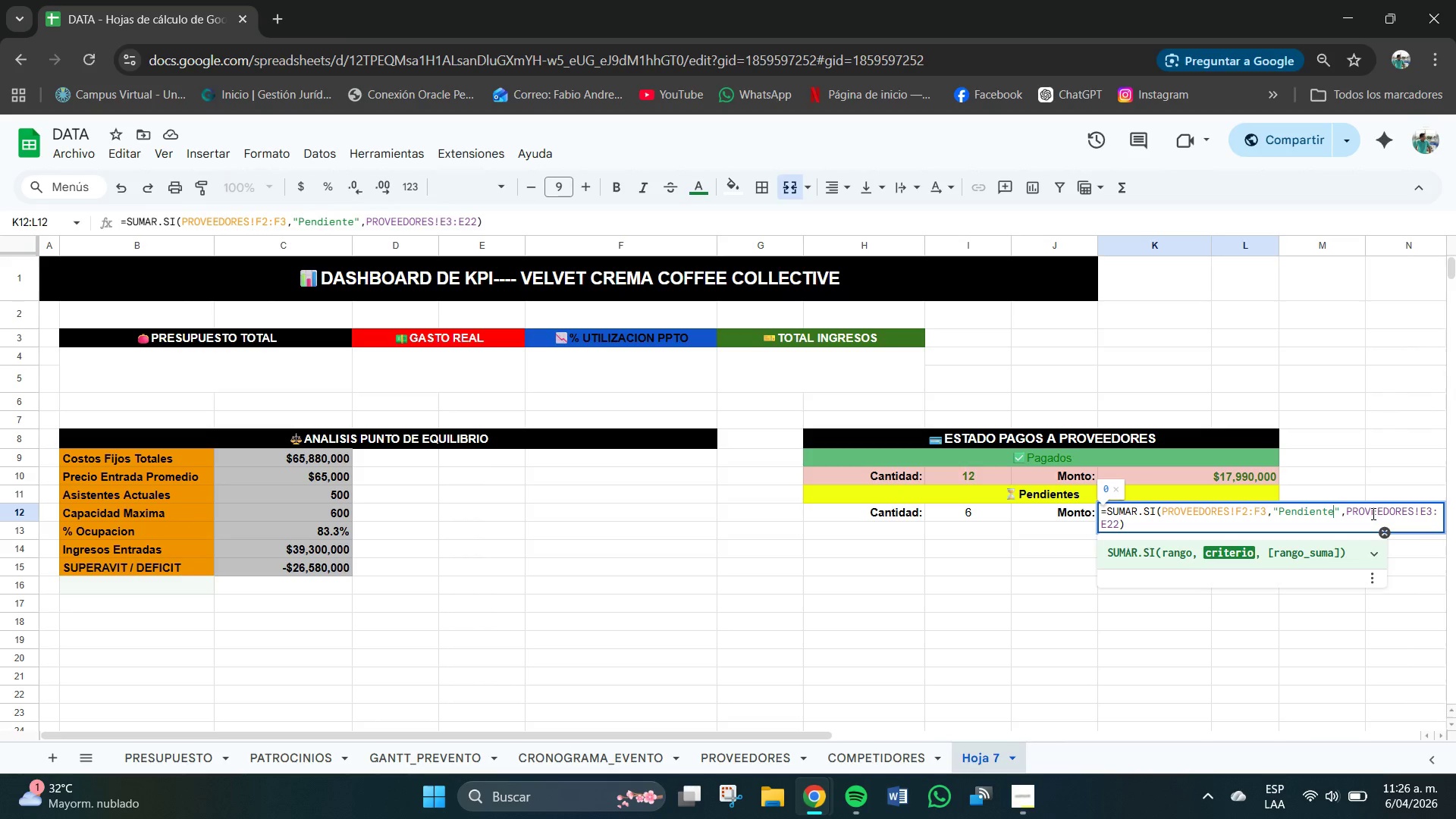 
wait(7.0)
 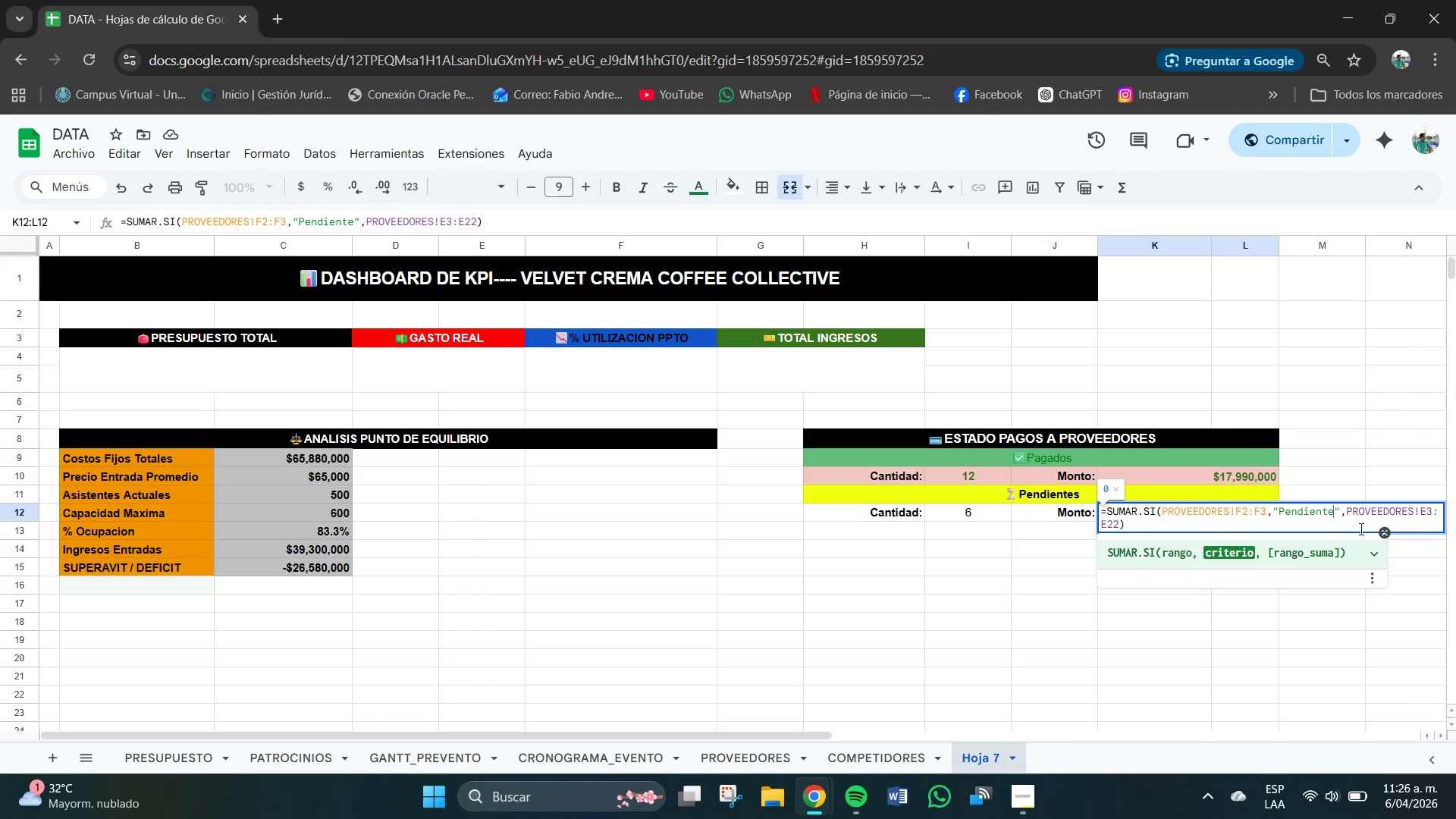 
key(Enter)
 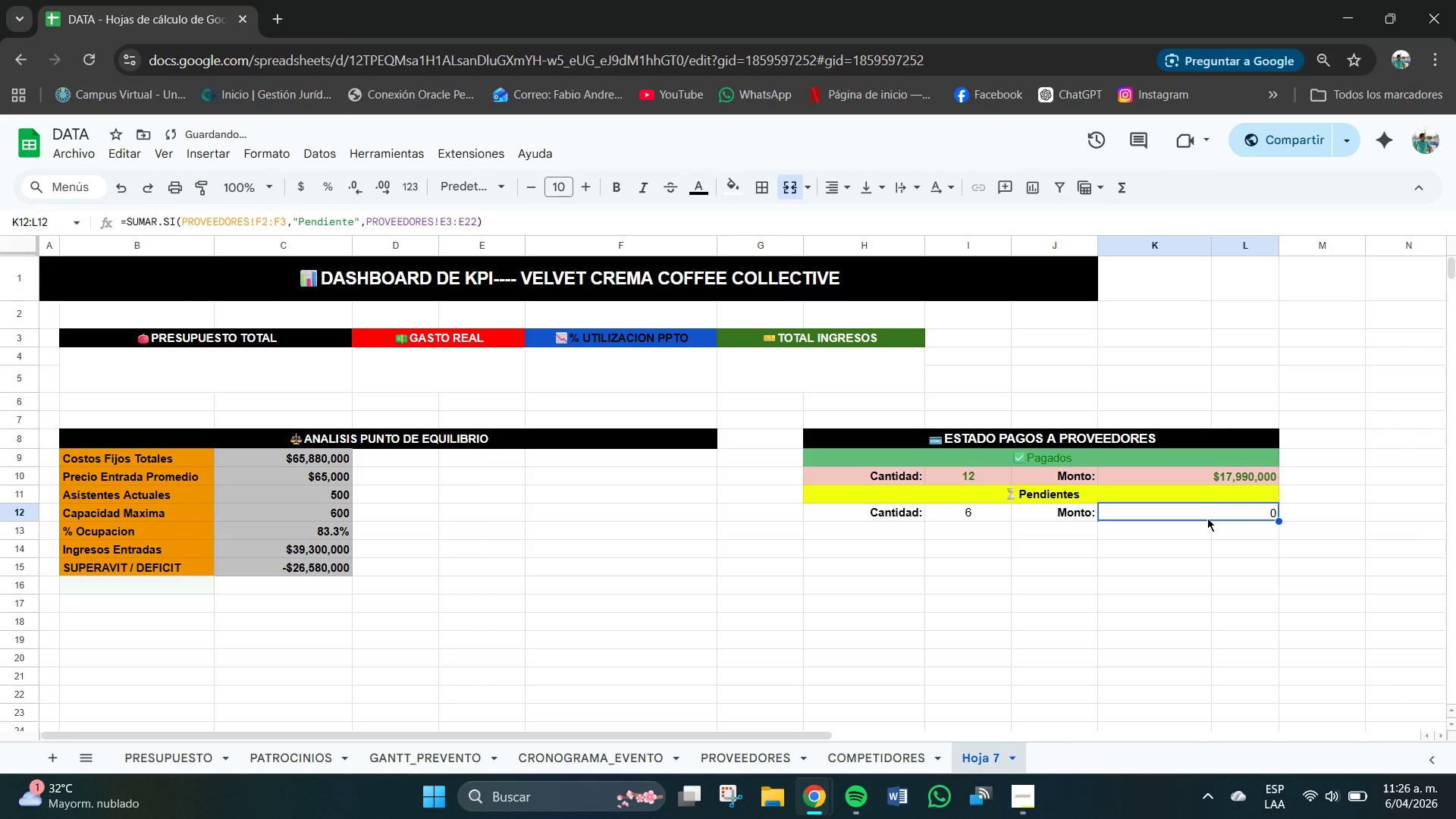 
double_click([1207, 518])
 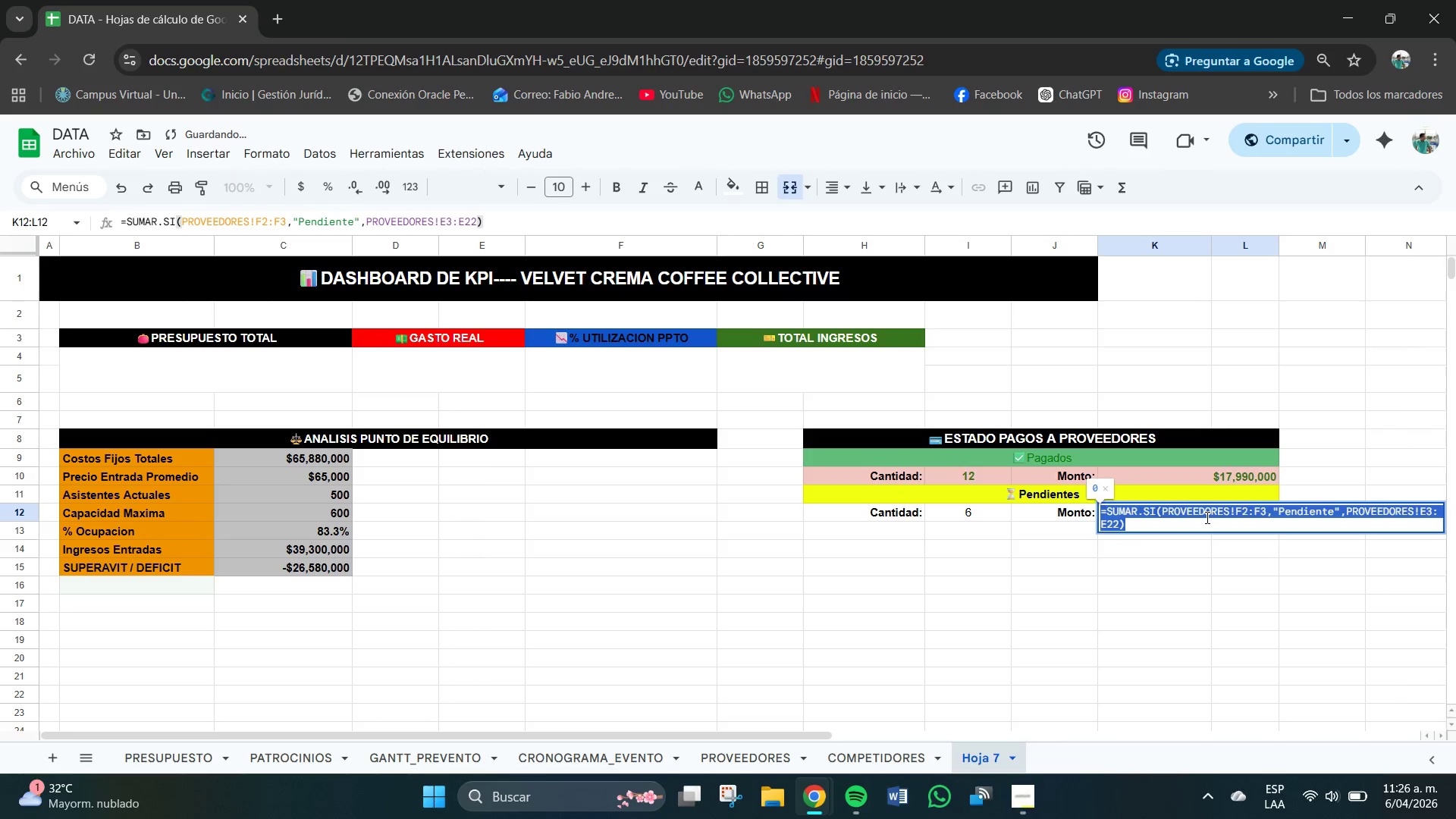 
triple_click([1207, 518])
 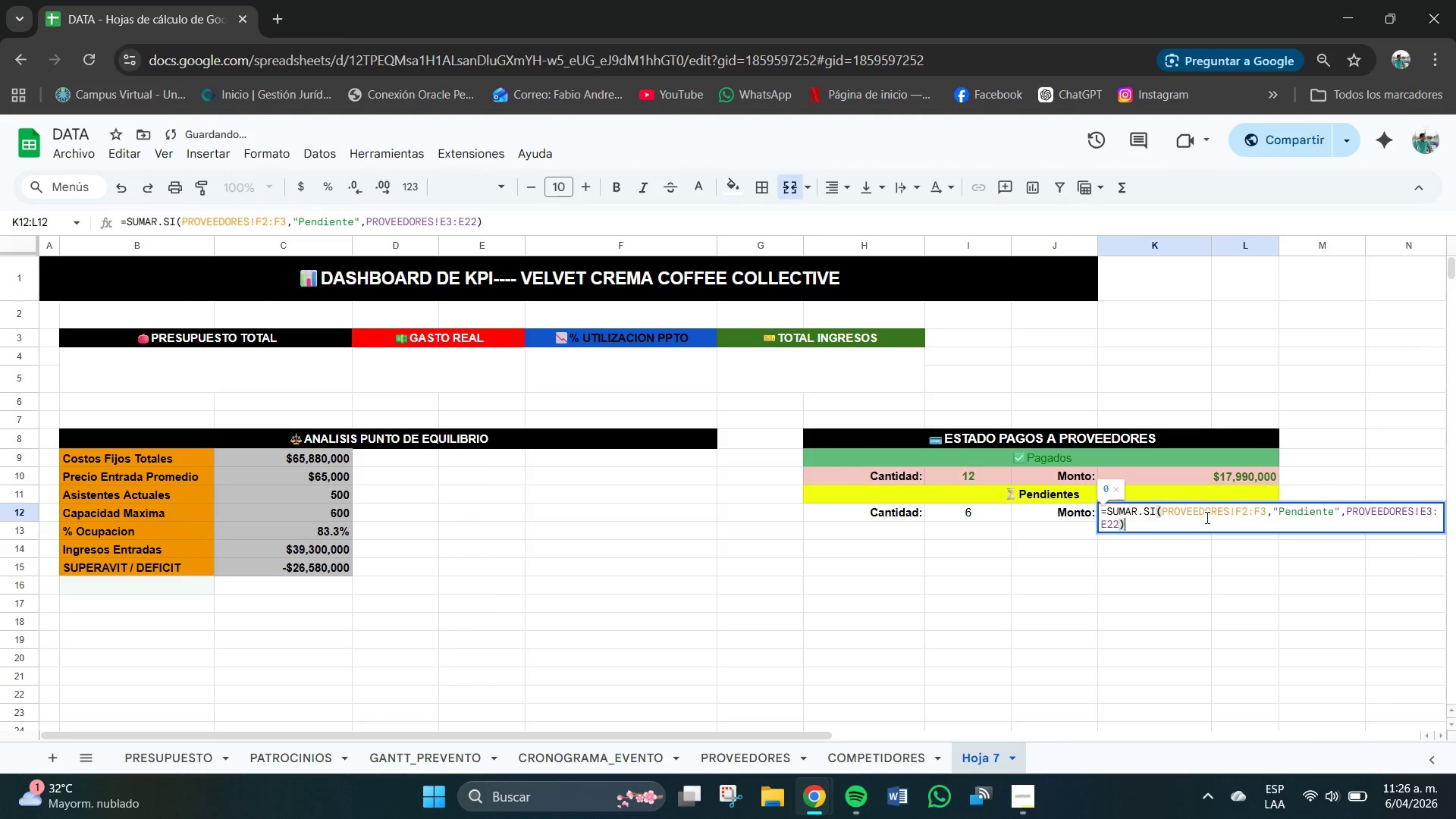 
left_click([1207, 518])
 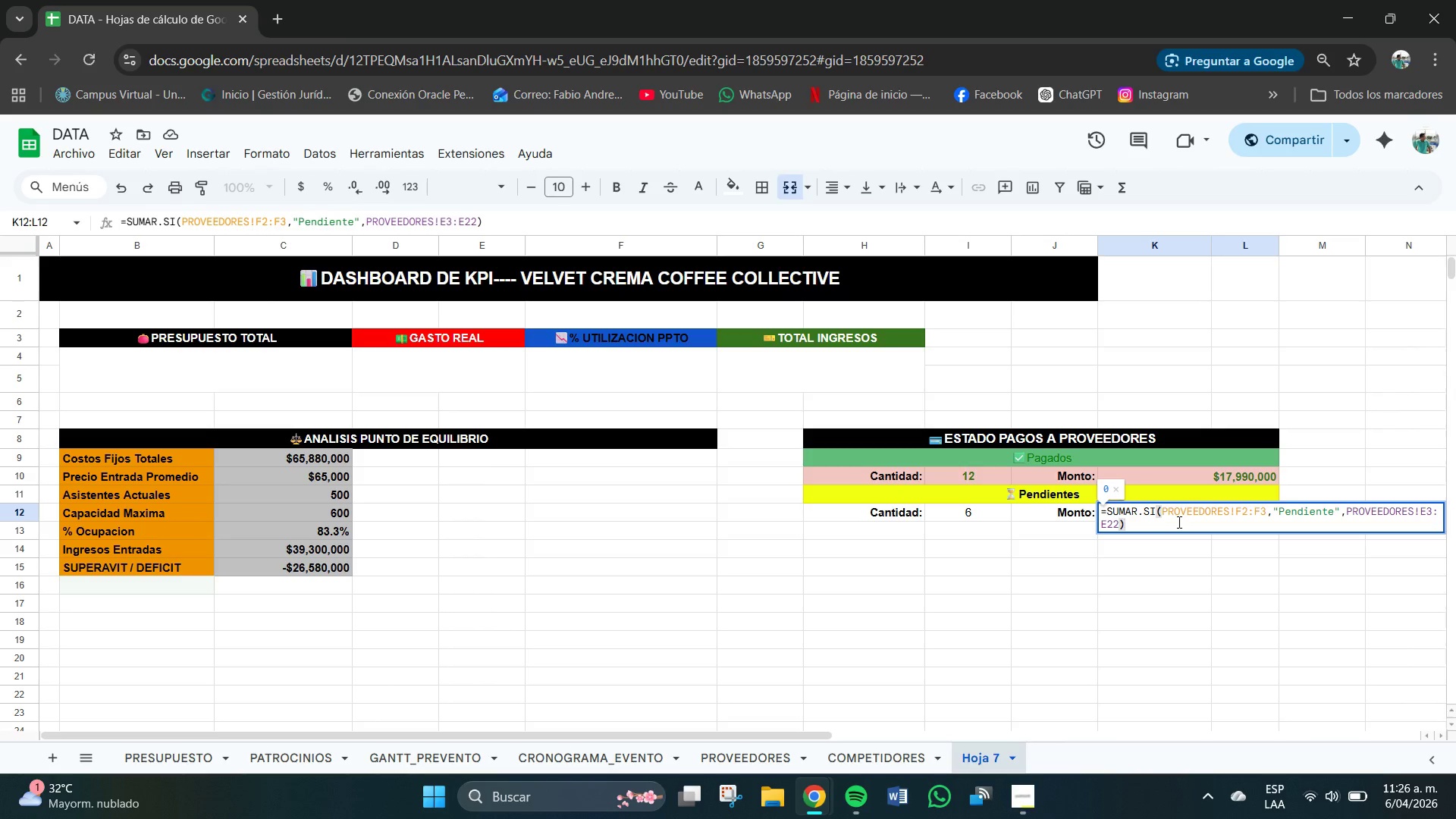 
wait(17.09)
 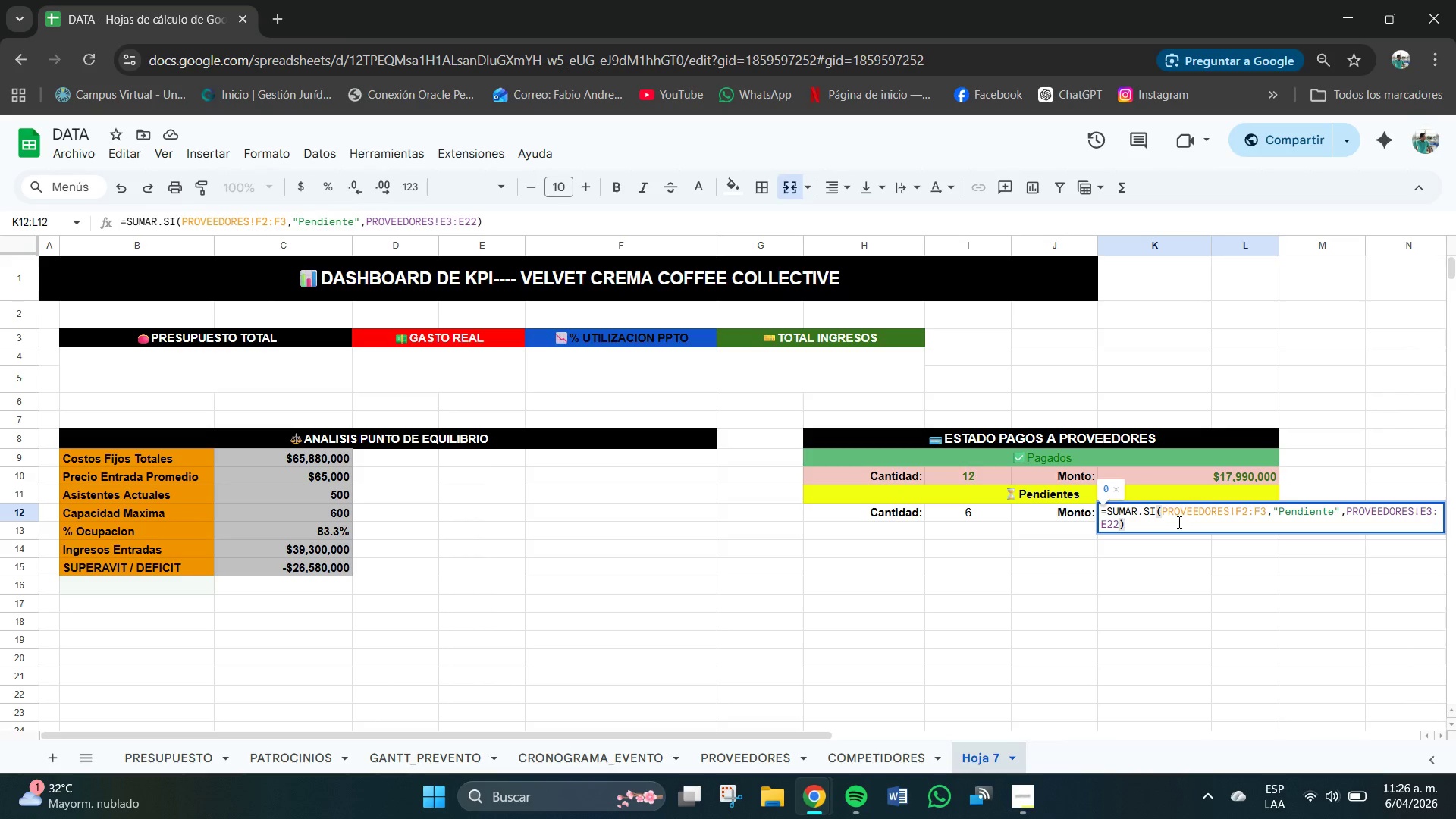 
left_click([1246, 513])
 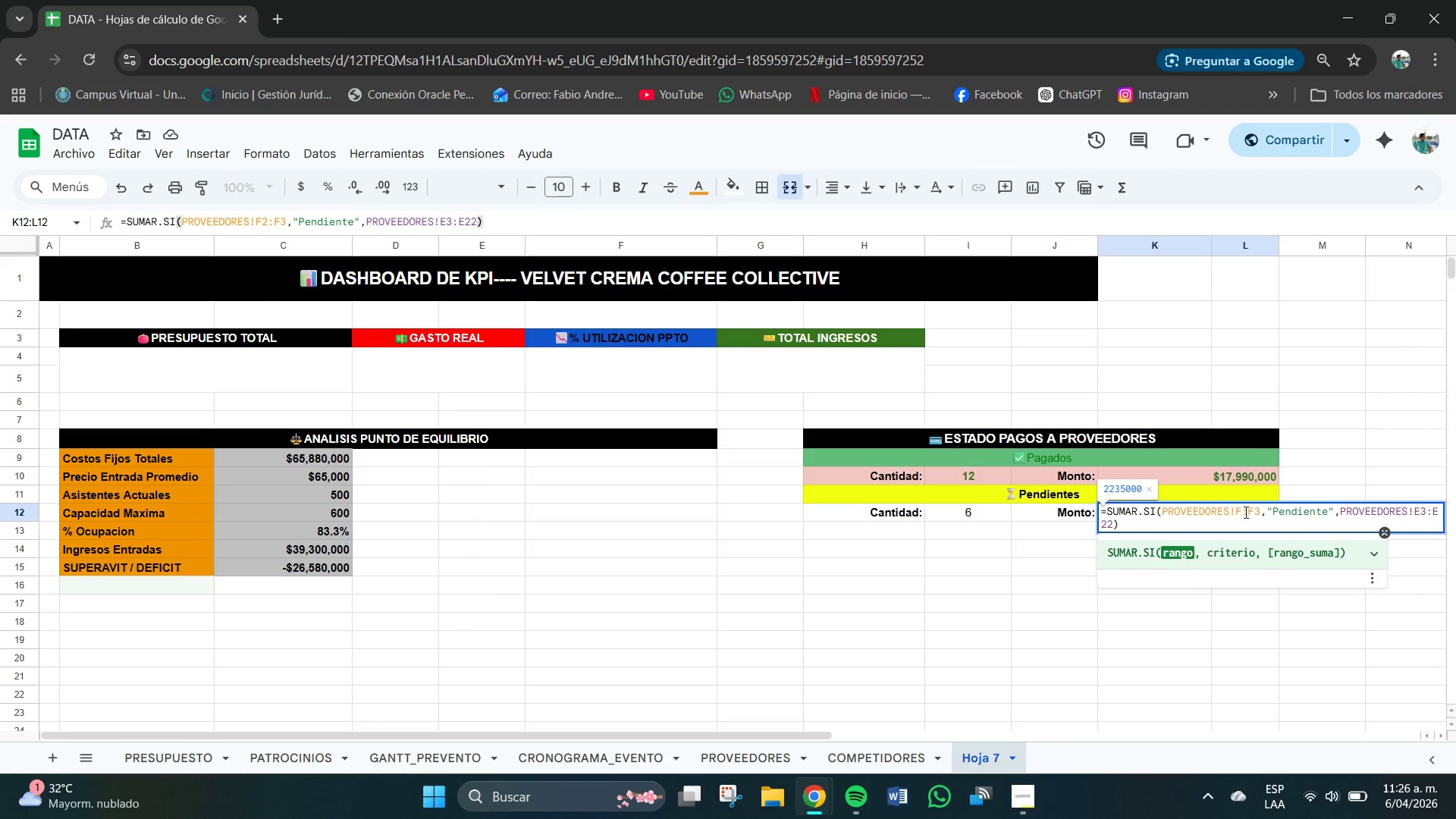 
key(Backspace)
 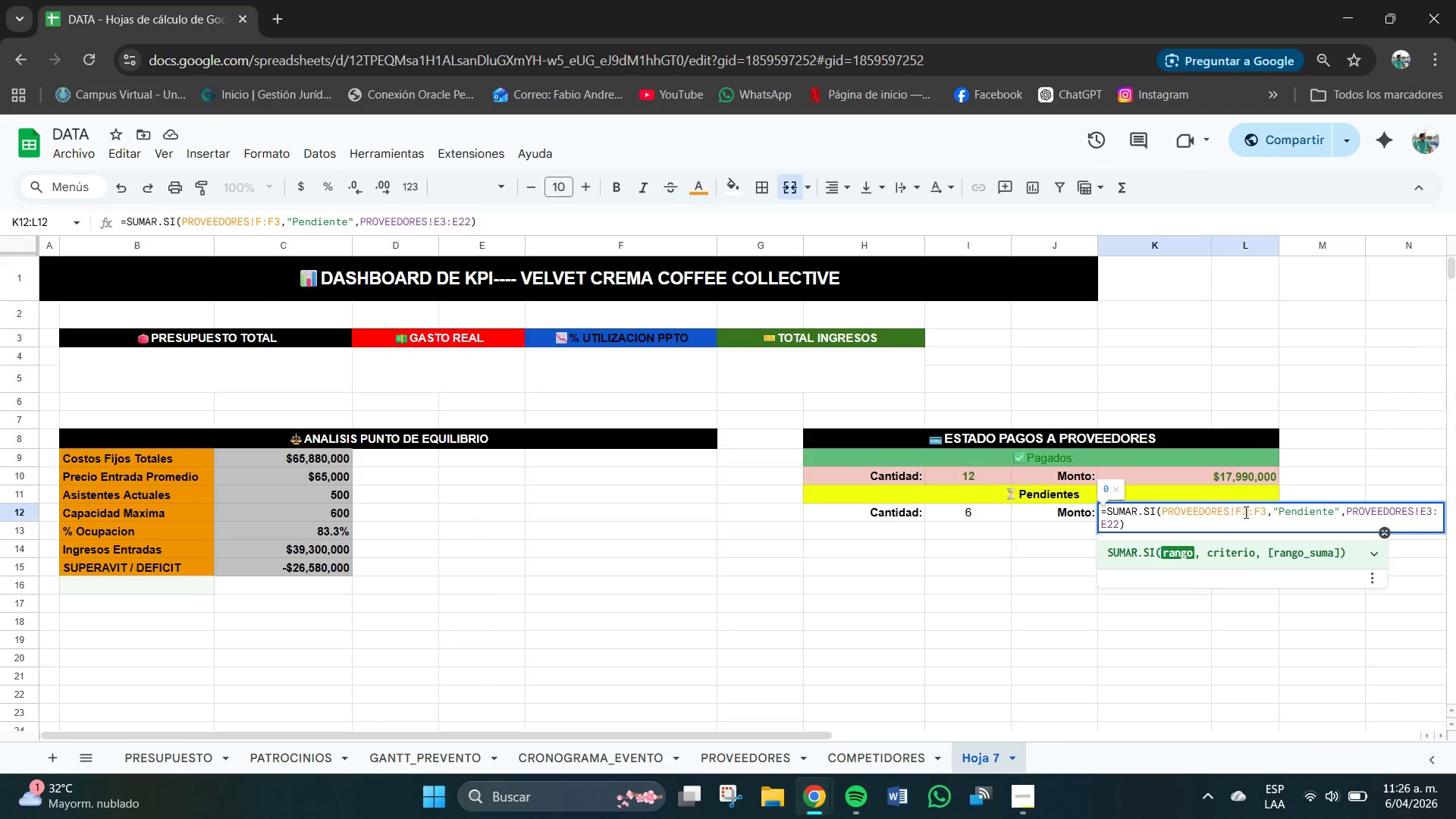 
key(Numpad3)
 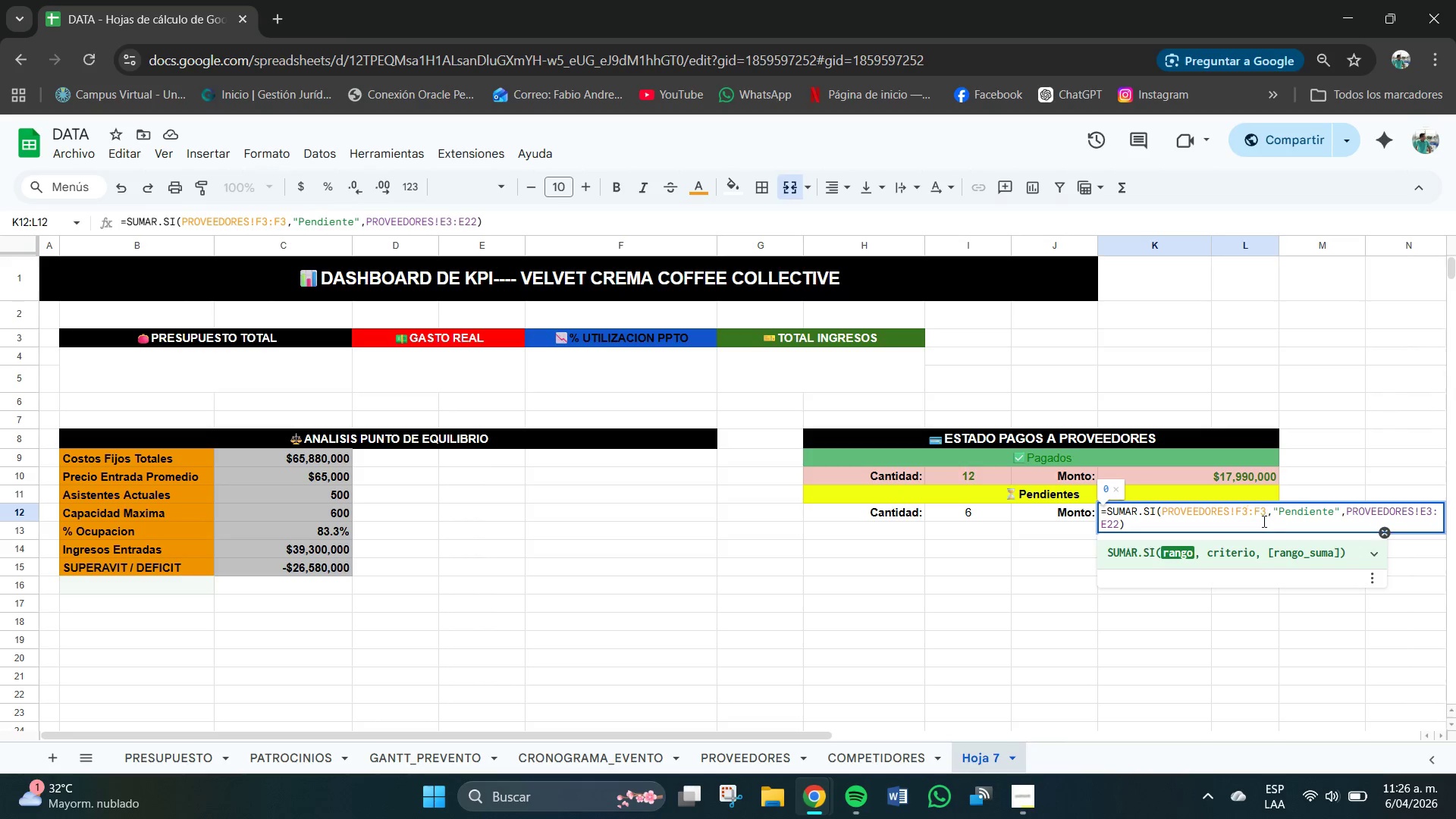 
left_click([1266, 513])
 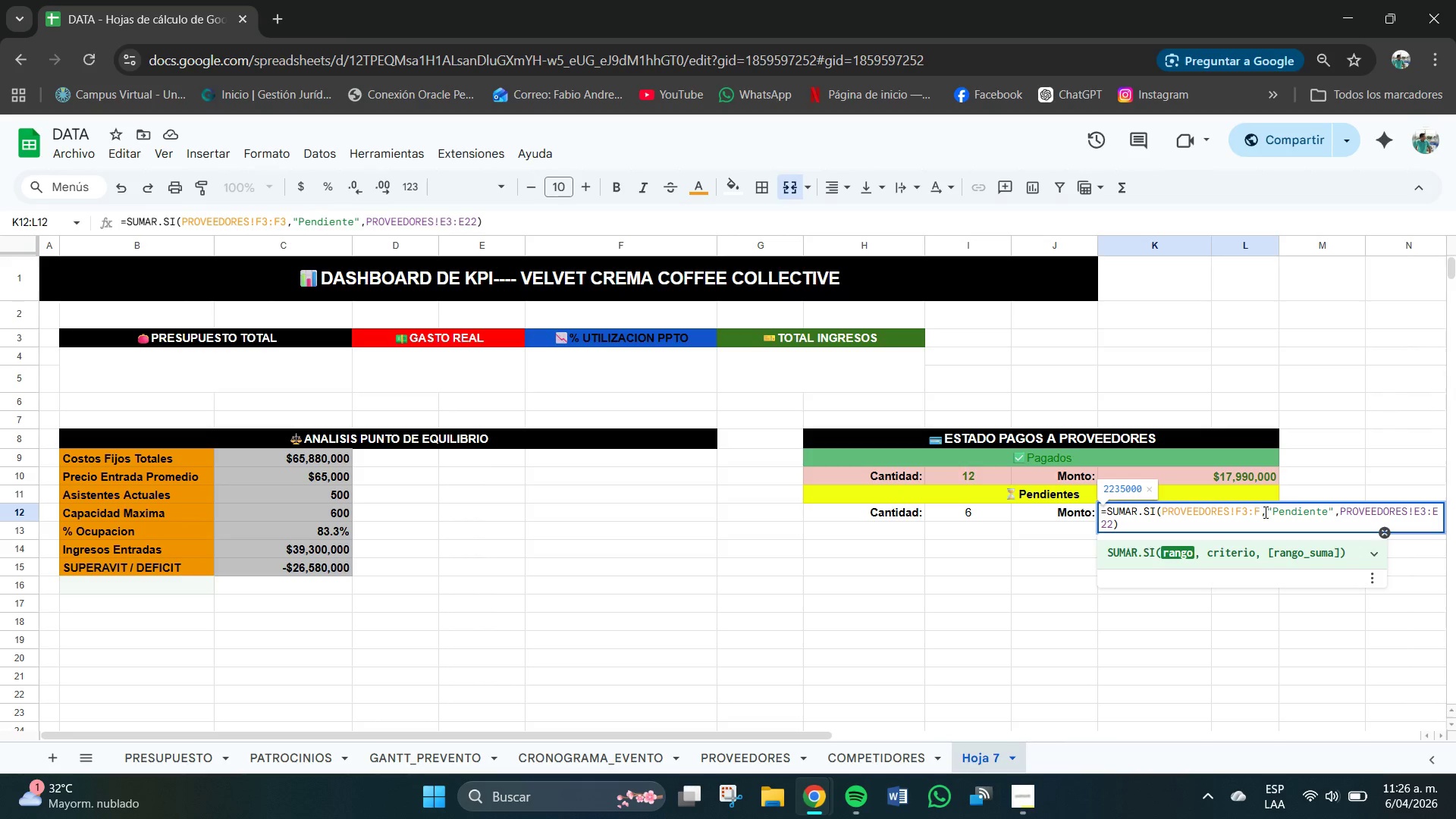 
key(Backspace)
 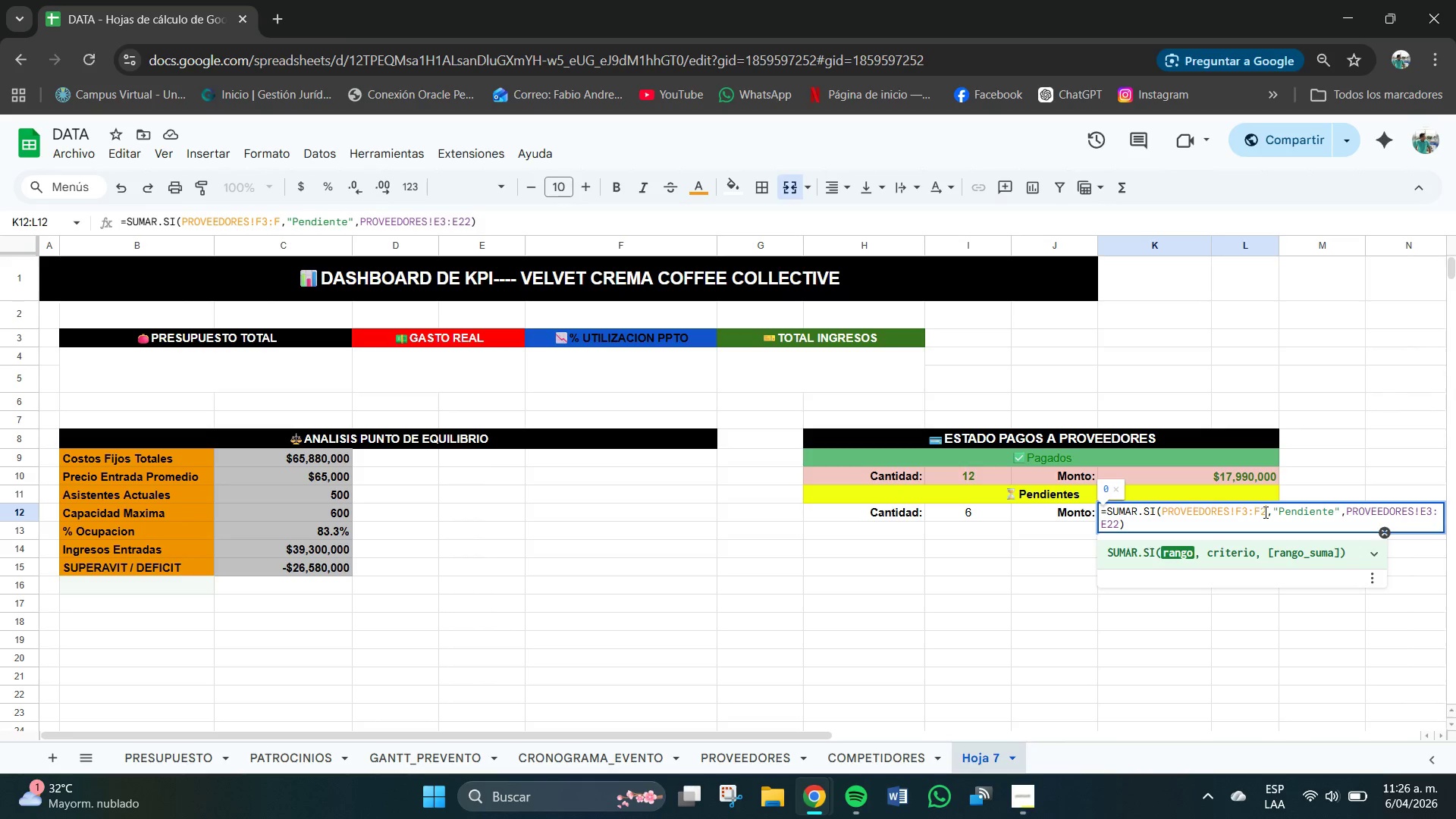 
key(Numpad2)
 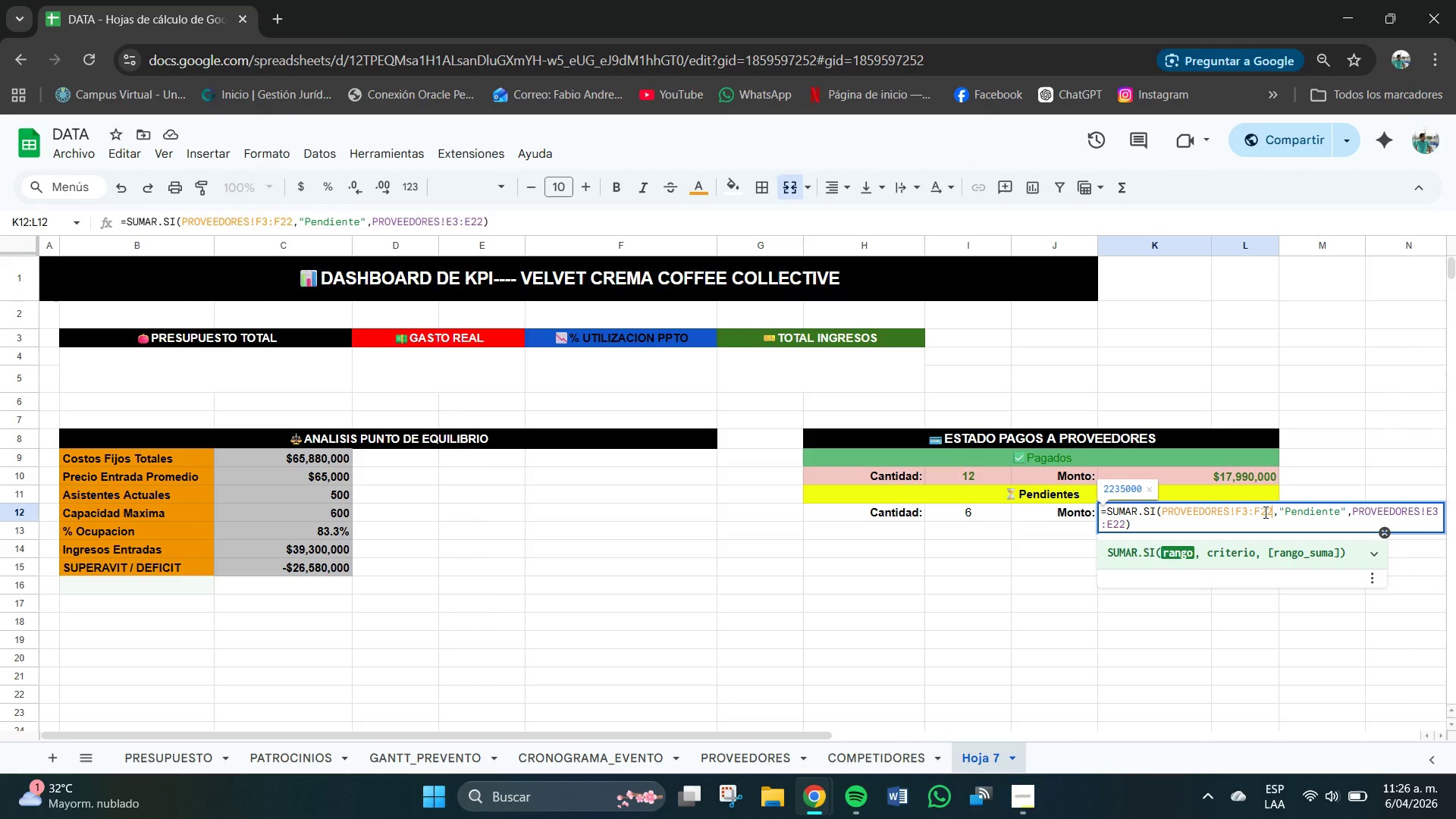 
key(Numpad2)
 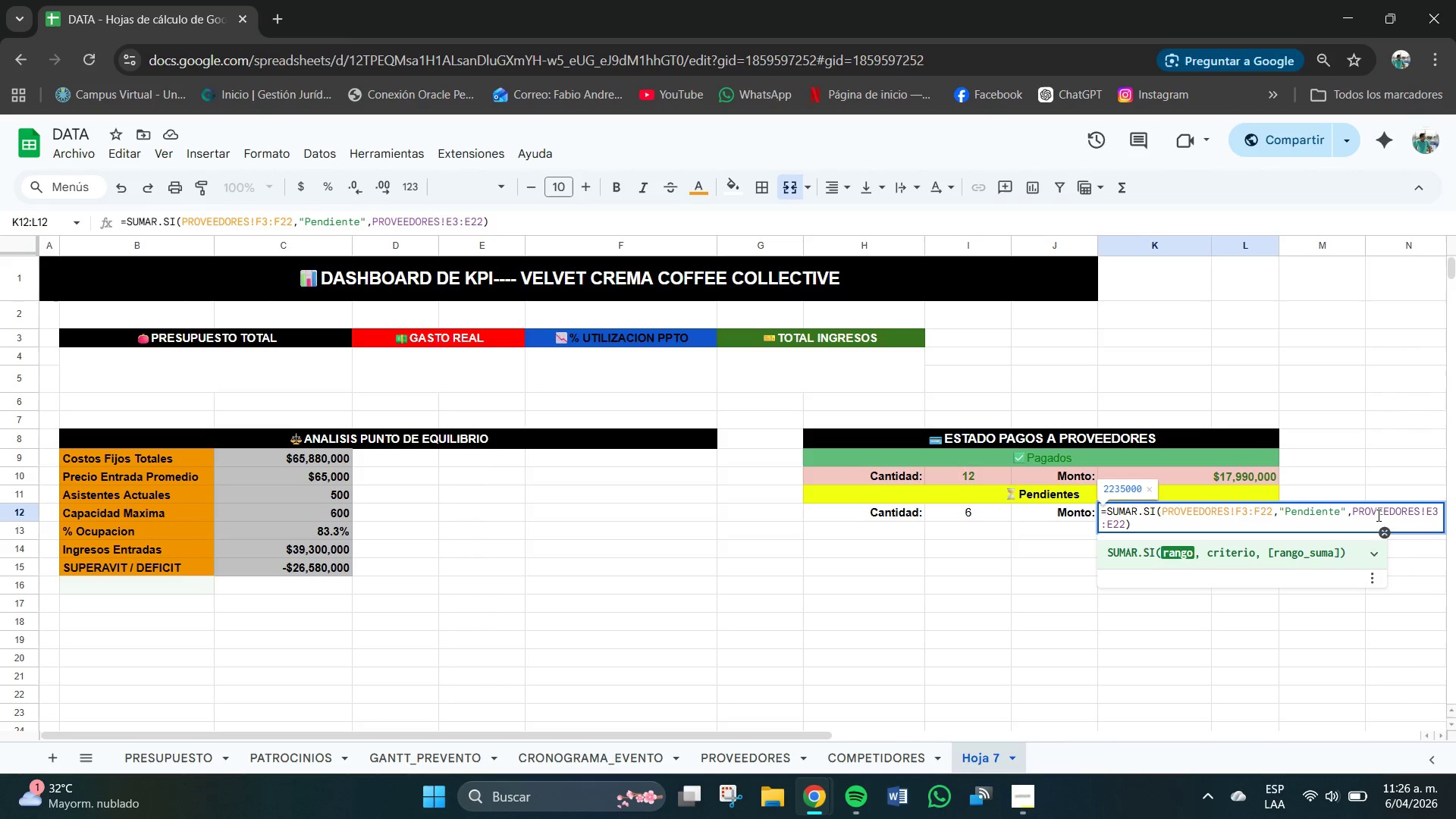 
key(Enter)
 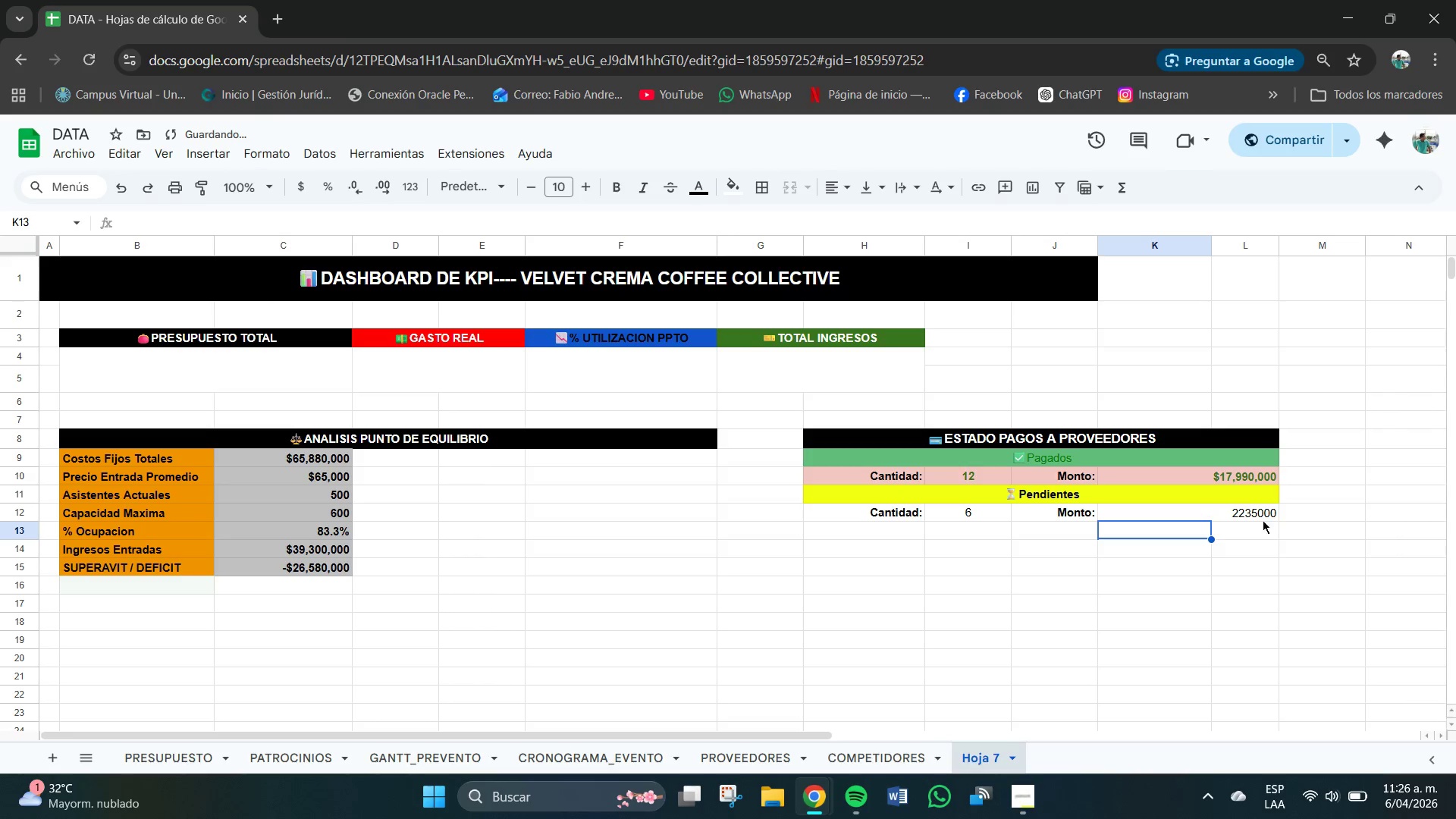 
left_click([1214, 513])
 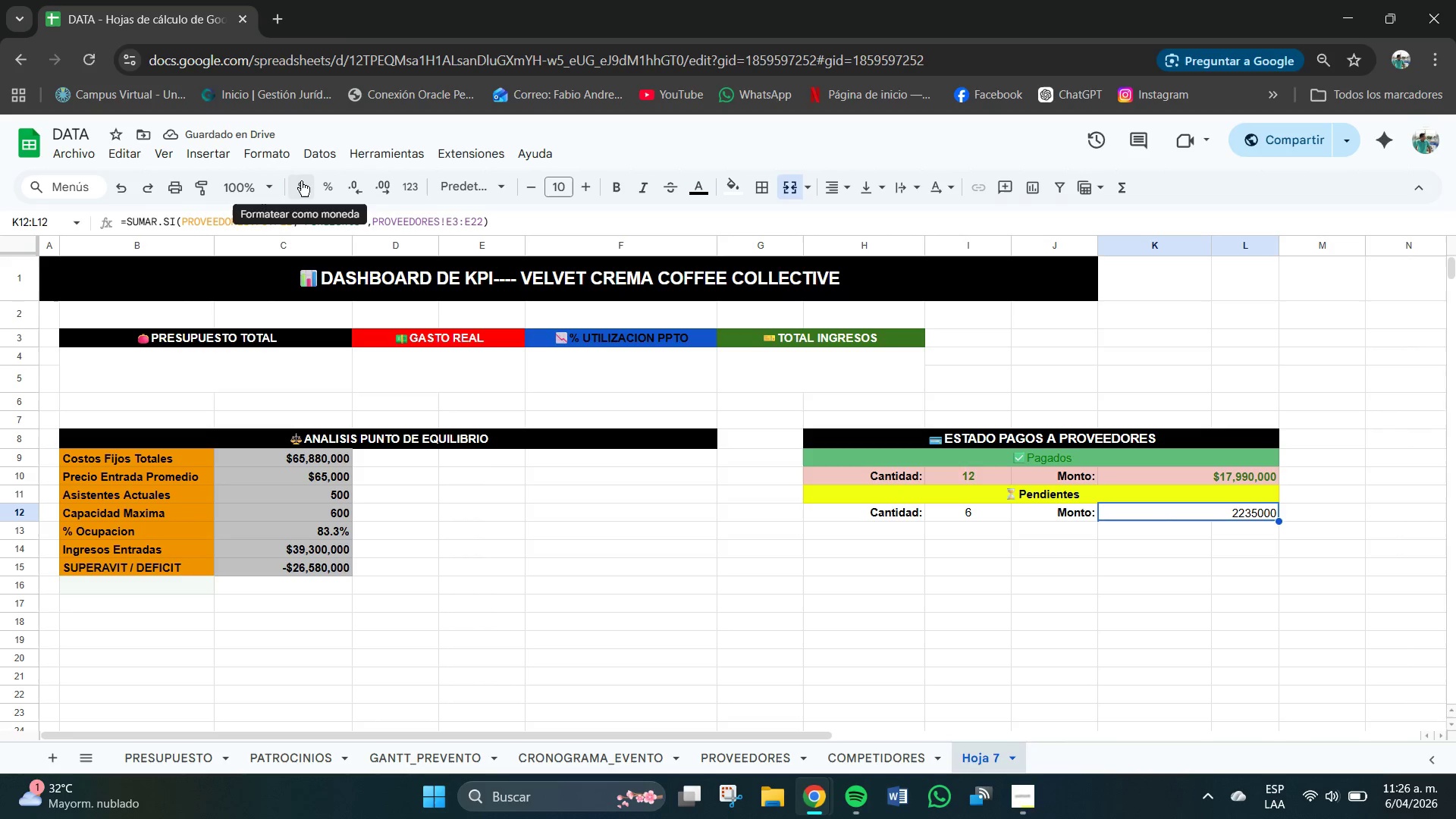 
left_click([303, 181])
 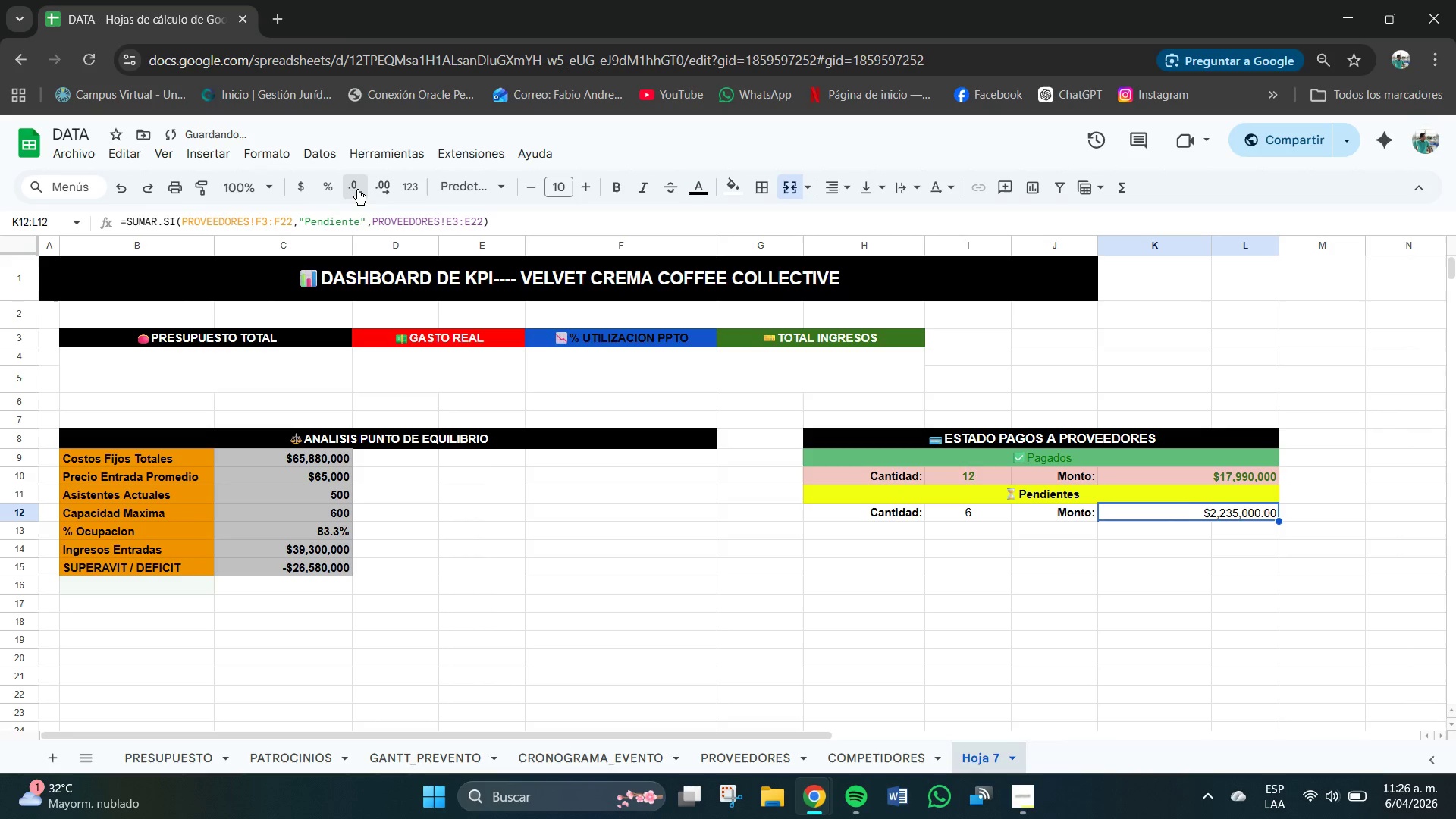 
double_click([357, 190])
 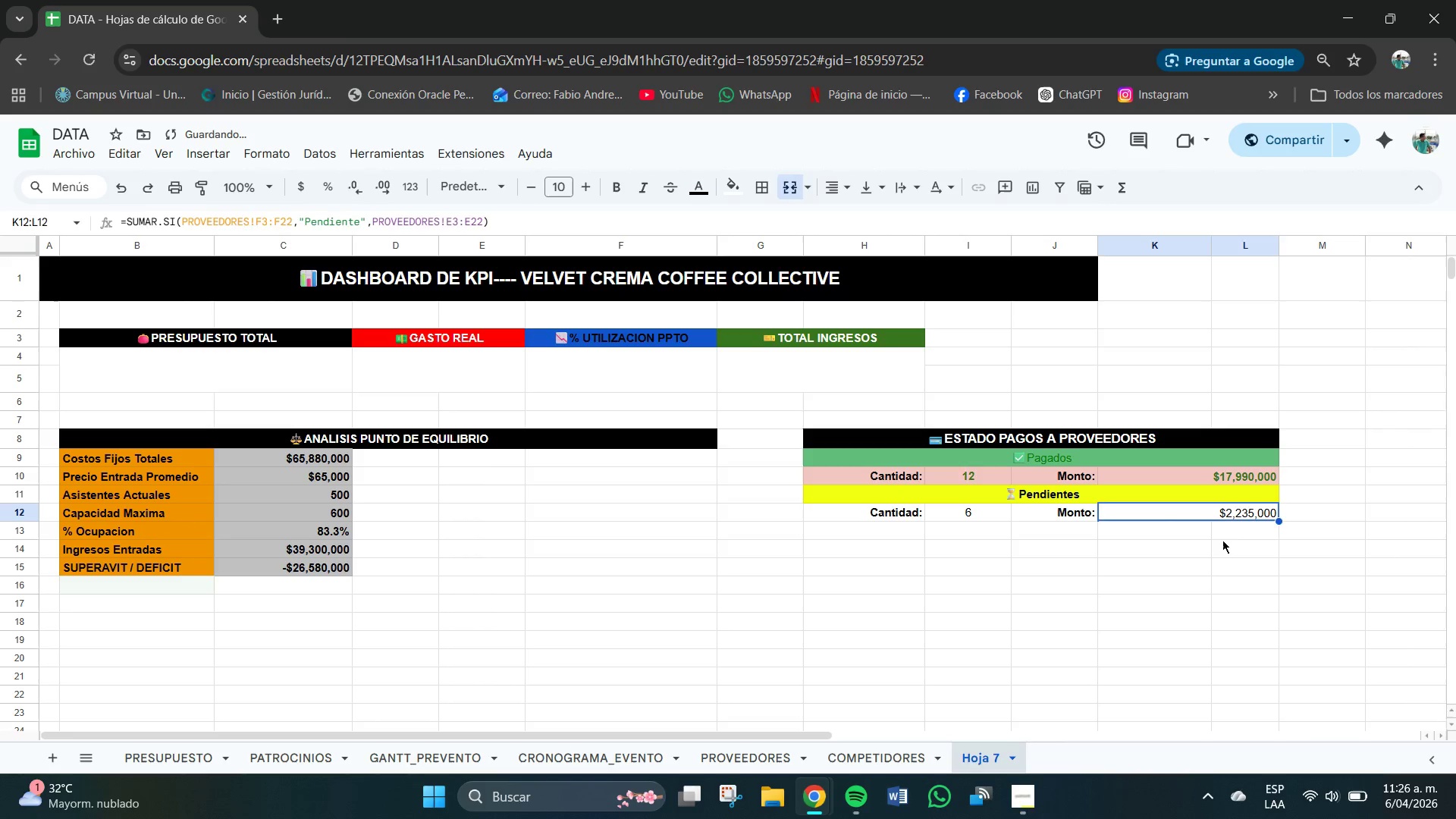 
left_click([1210, 533])
 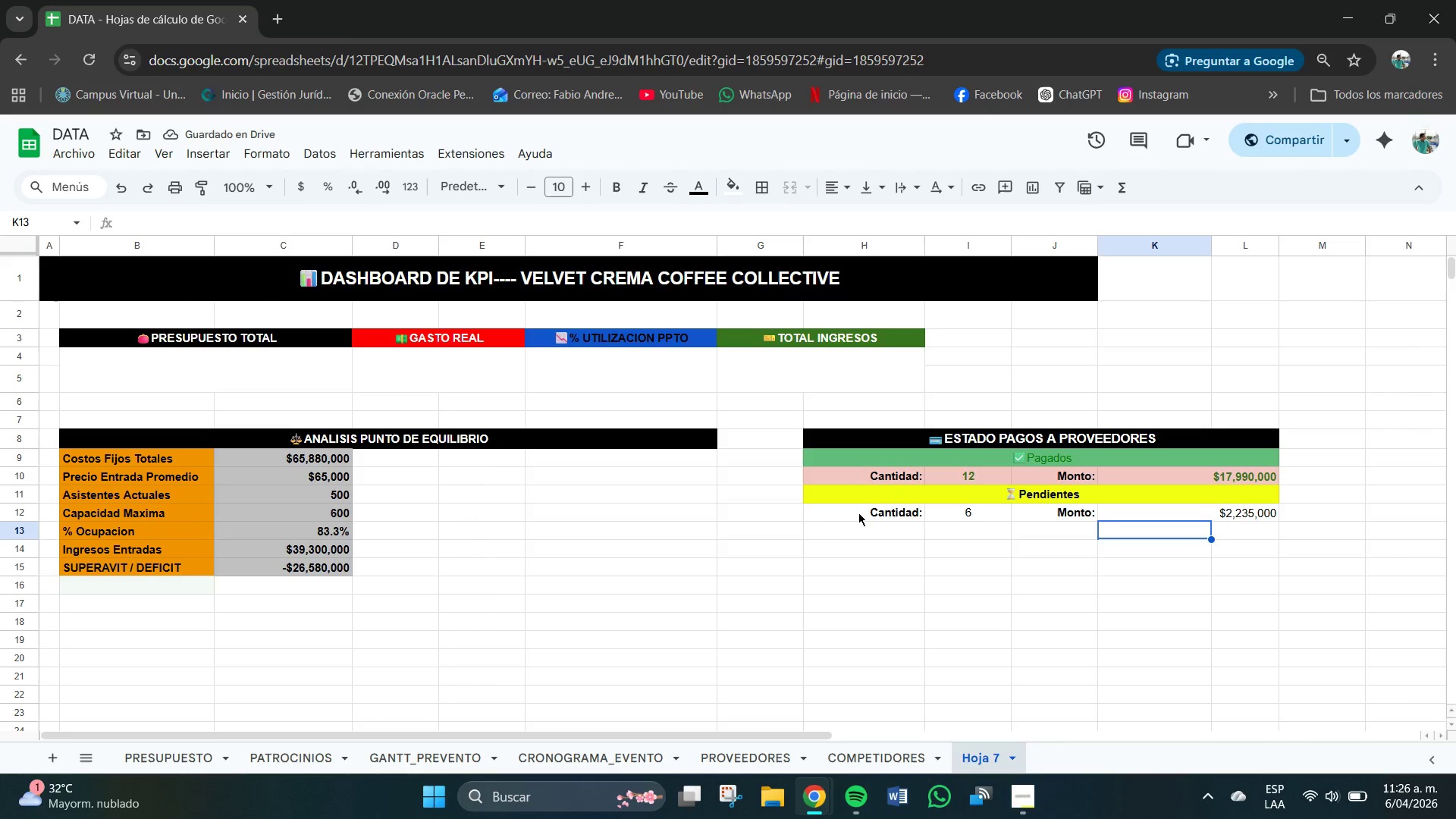 
left_click_drag(start_coordinate=[832, 513], to_coordinate=[1238, 521])
 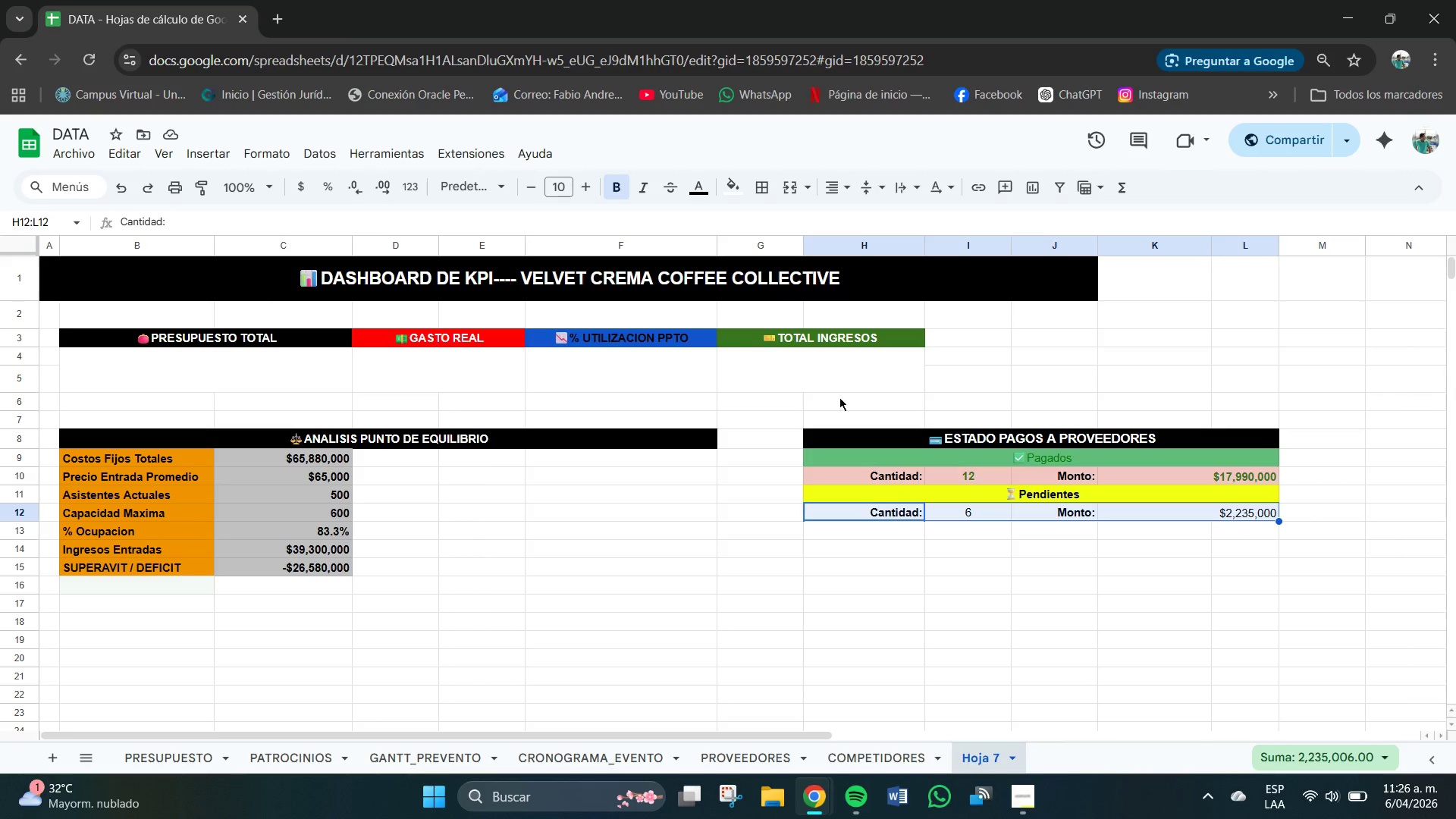 
left_click([737, 183])
 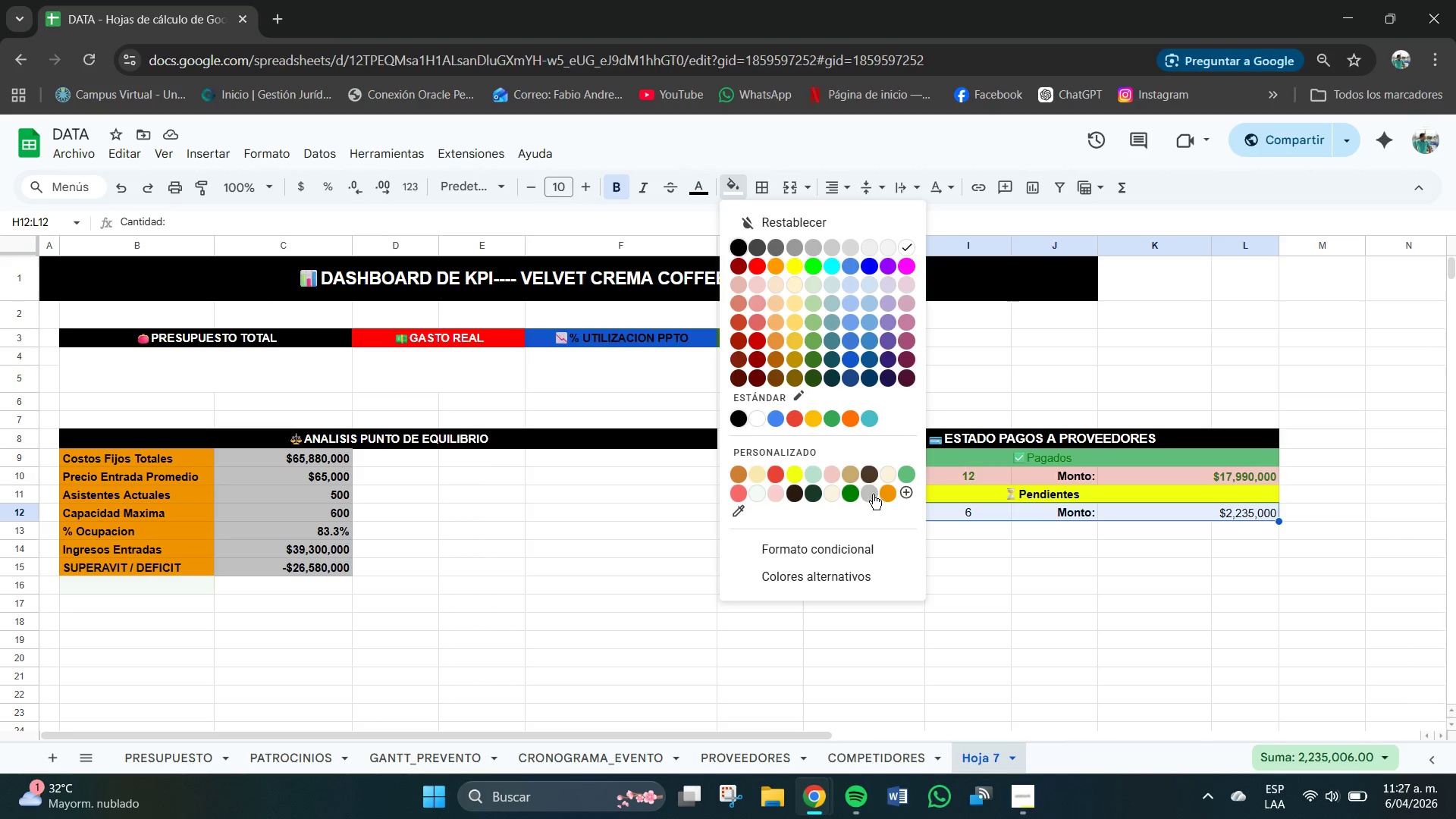 
left_click([870, 491])
 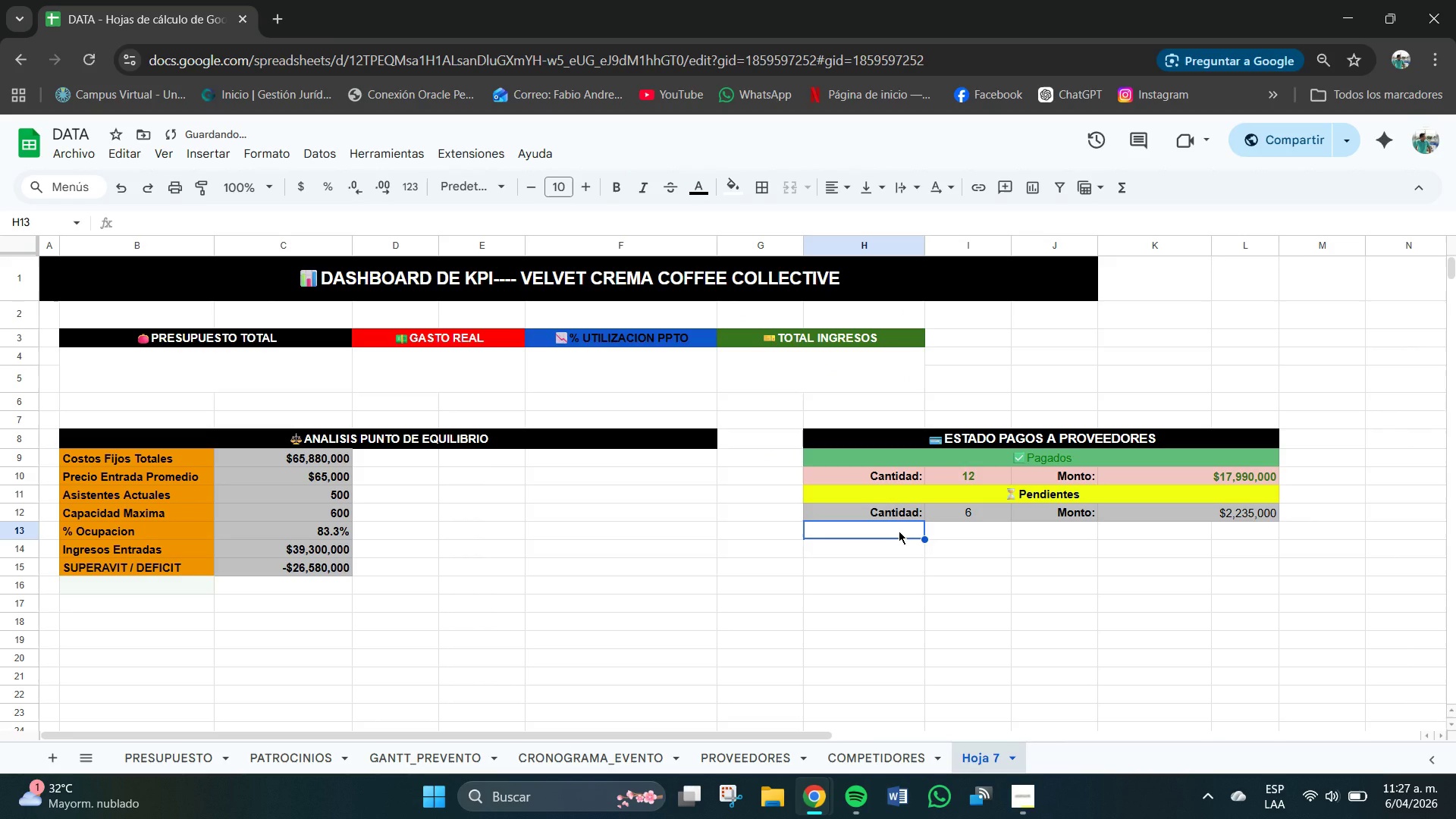 
left_click_drag(start_coordinate=[899, 531], to_coordinate=[1216, 529])
 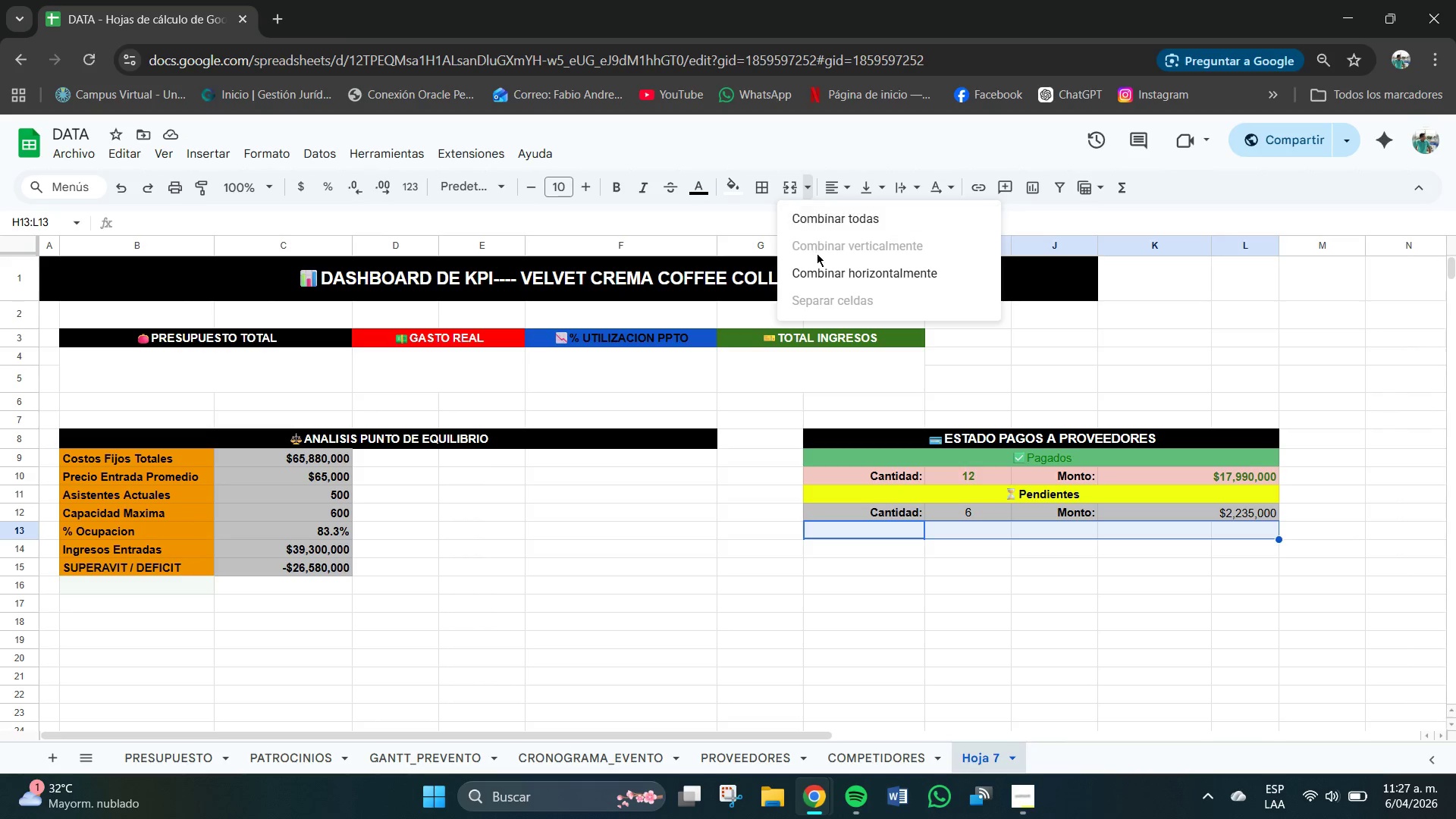 
wait(9.19)
 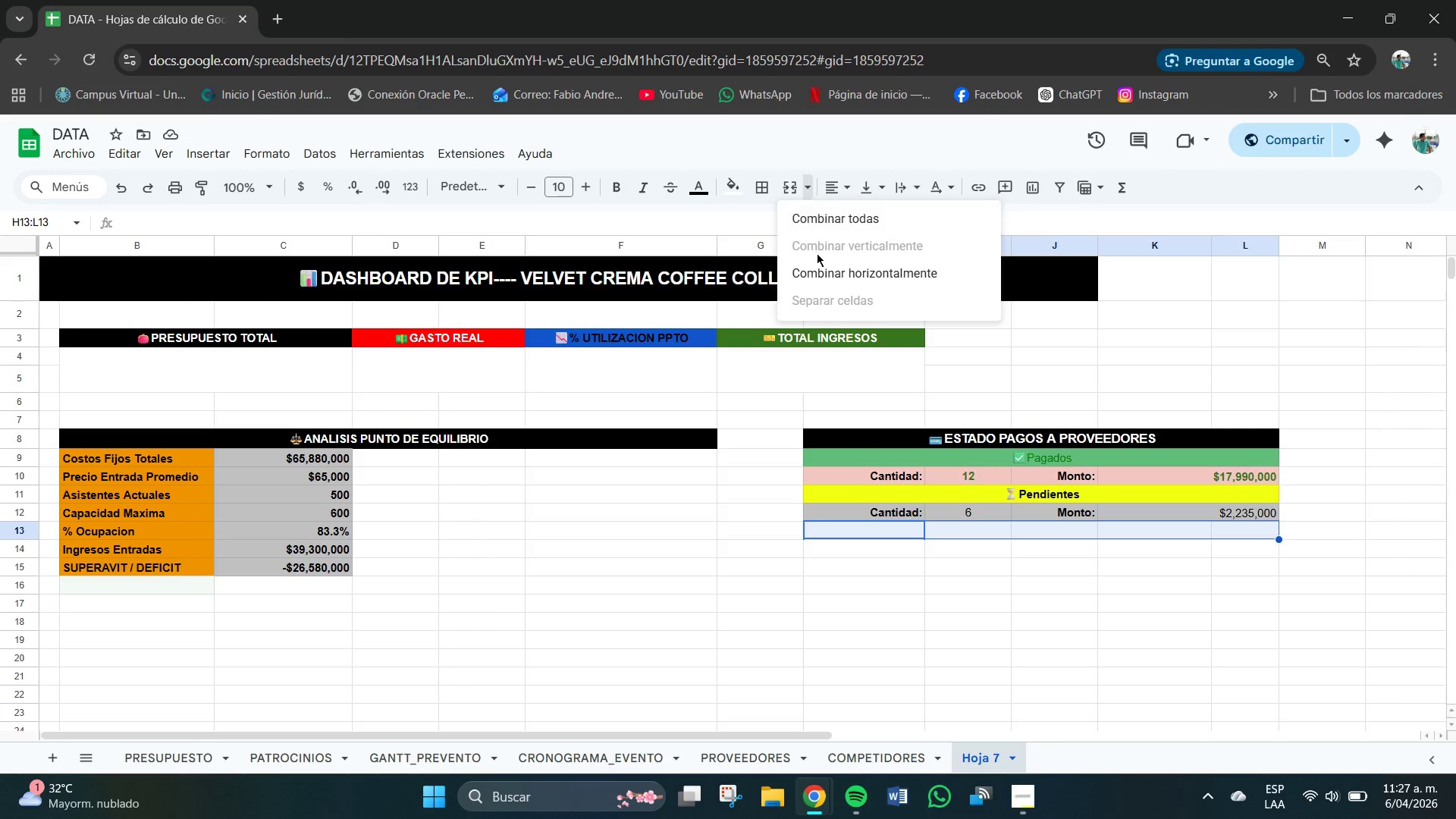 
double_click([1200, 521])
 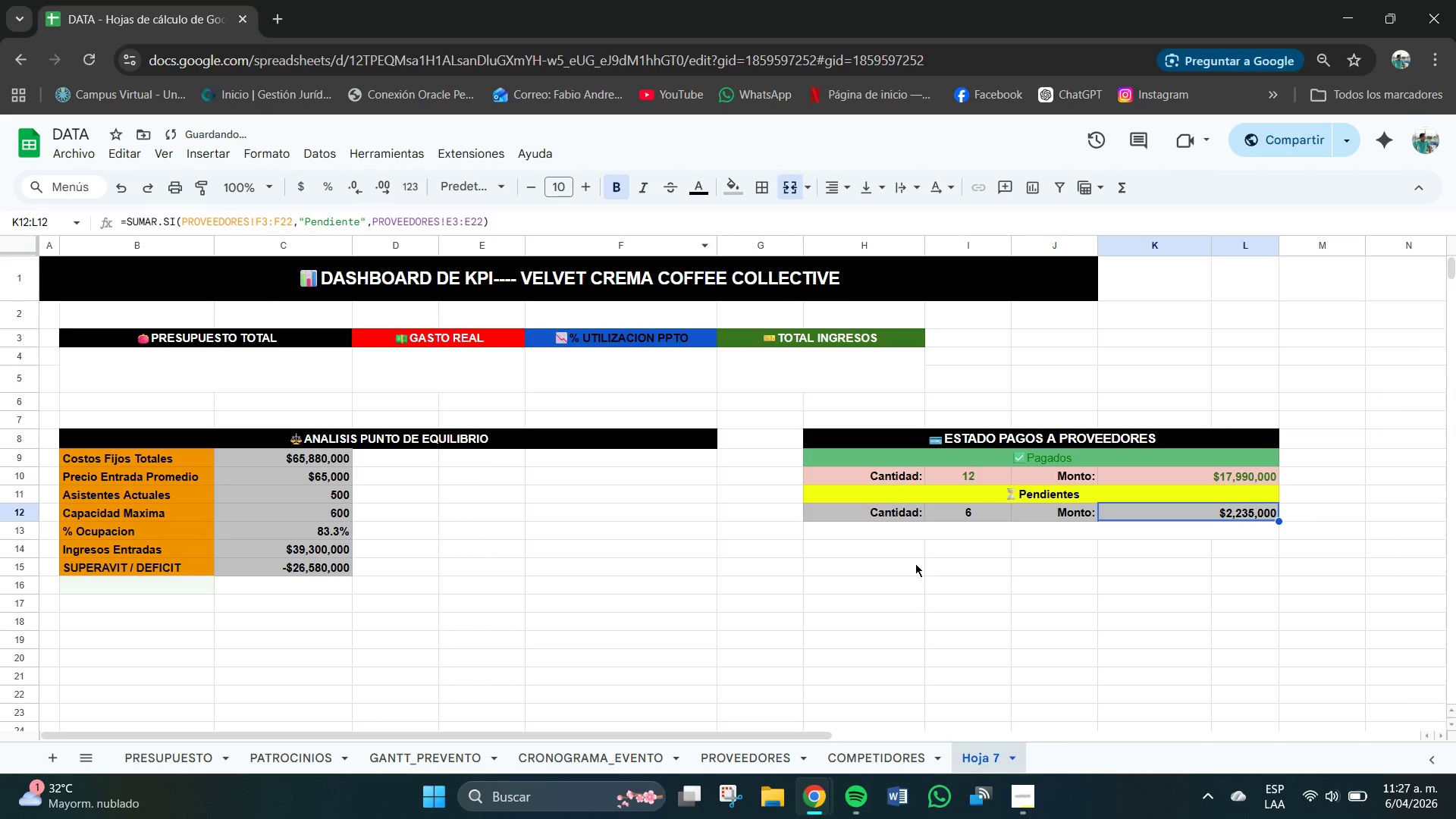 
left_click([881, 540])
 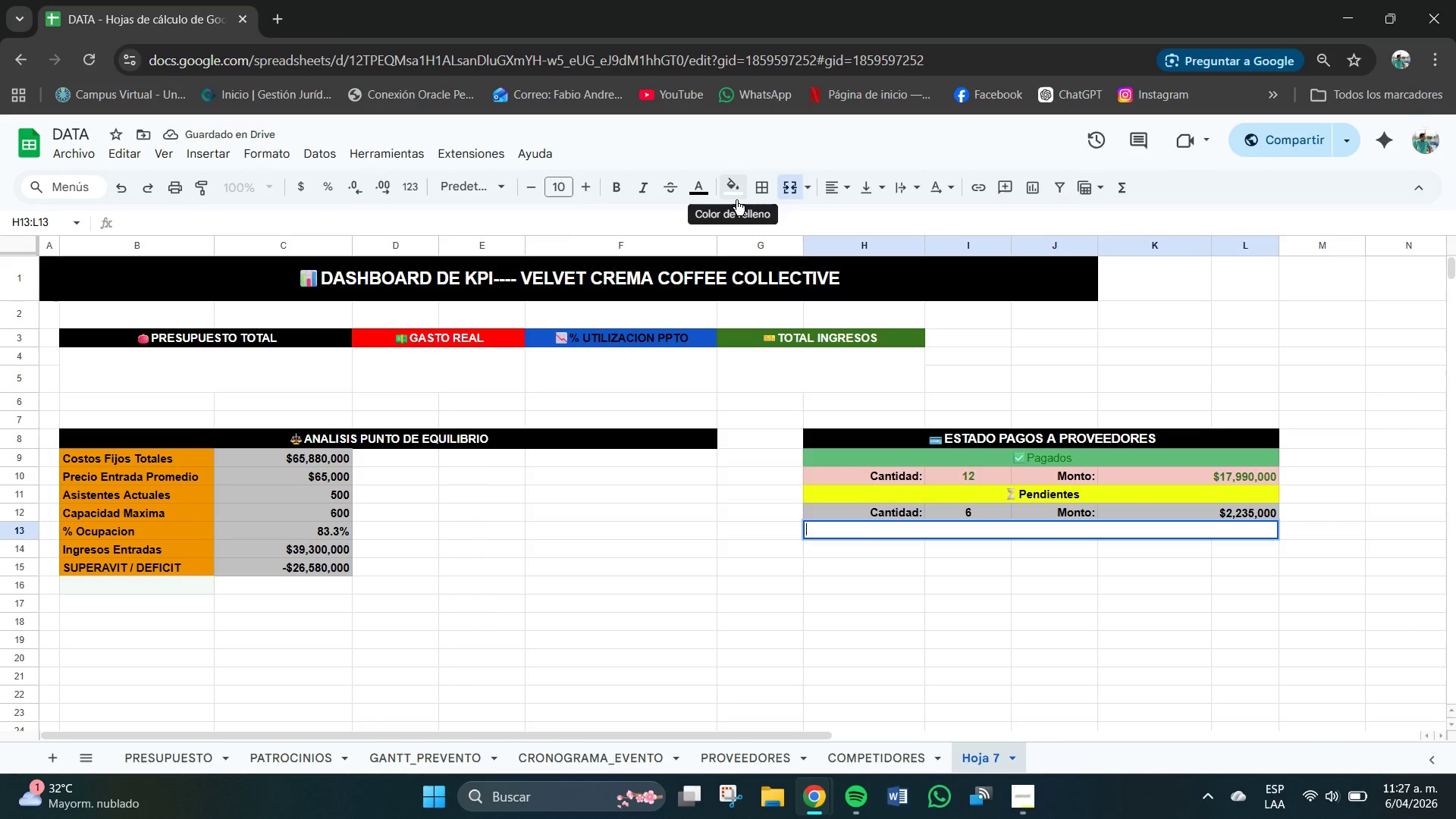 
left_click([745, 196])
 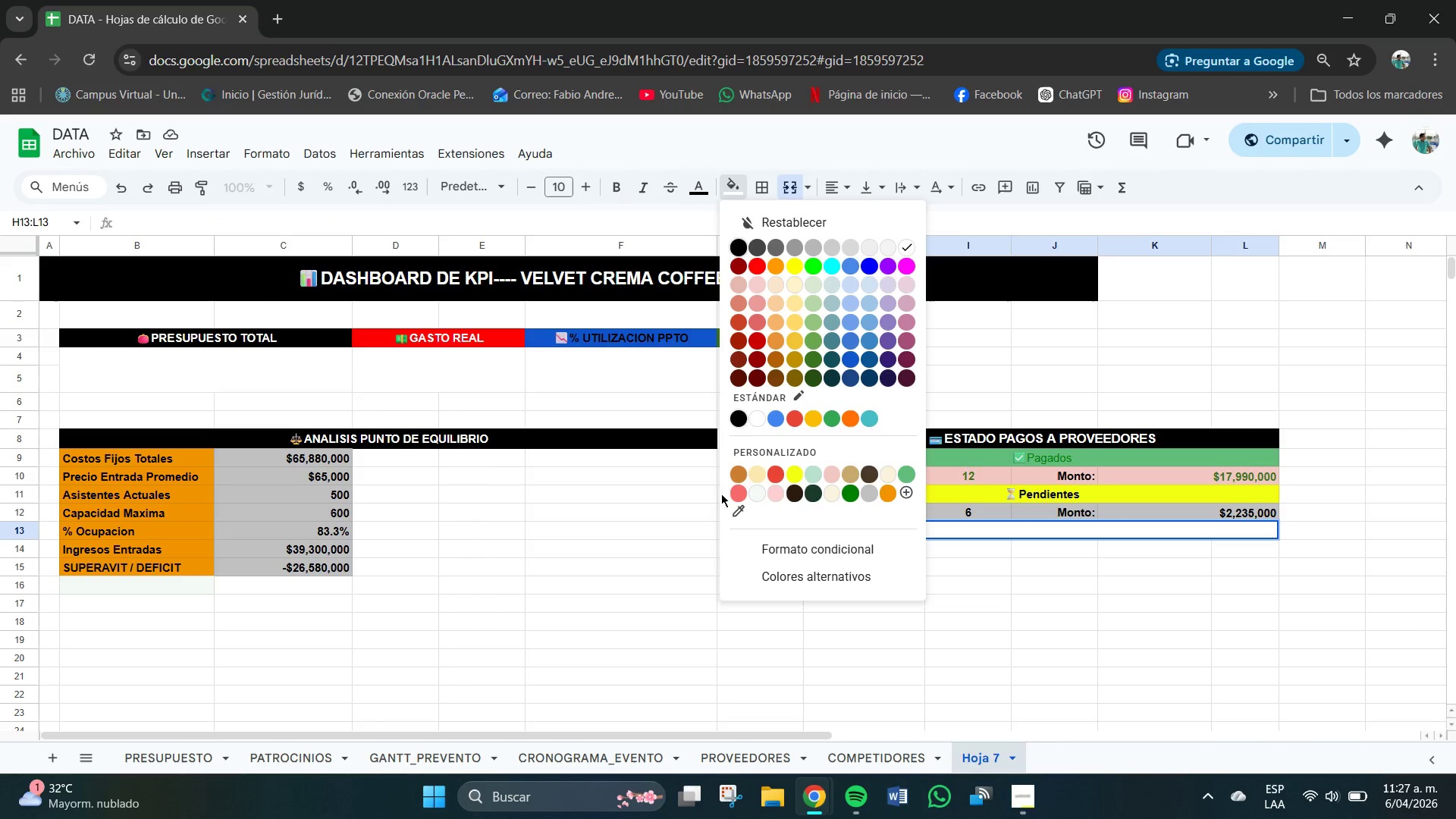 
left_click([730, 496])
 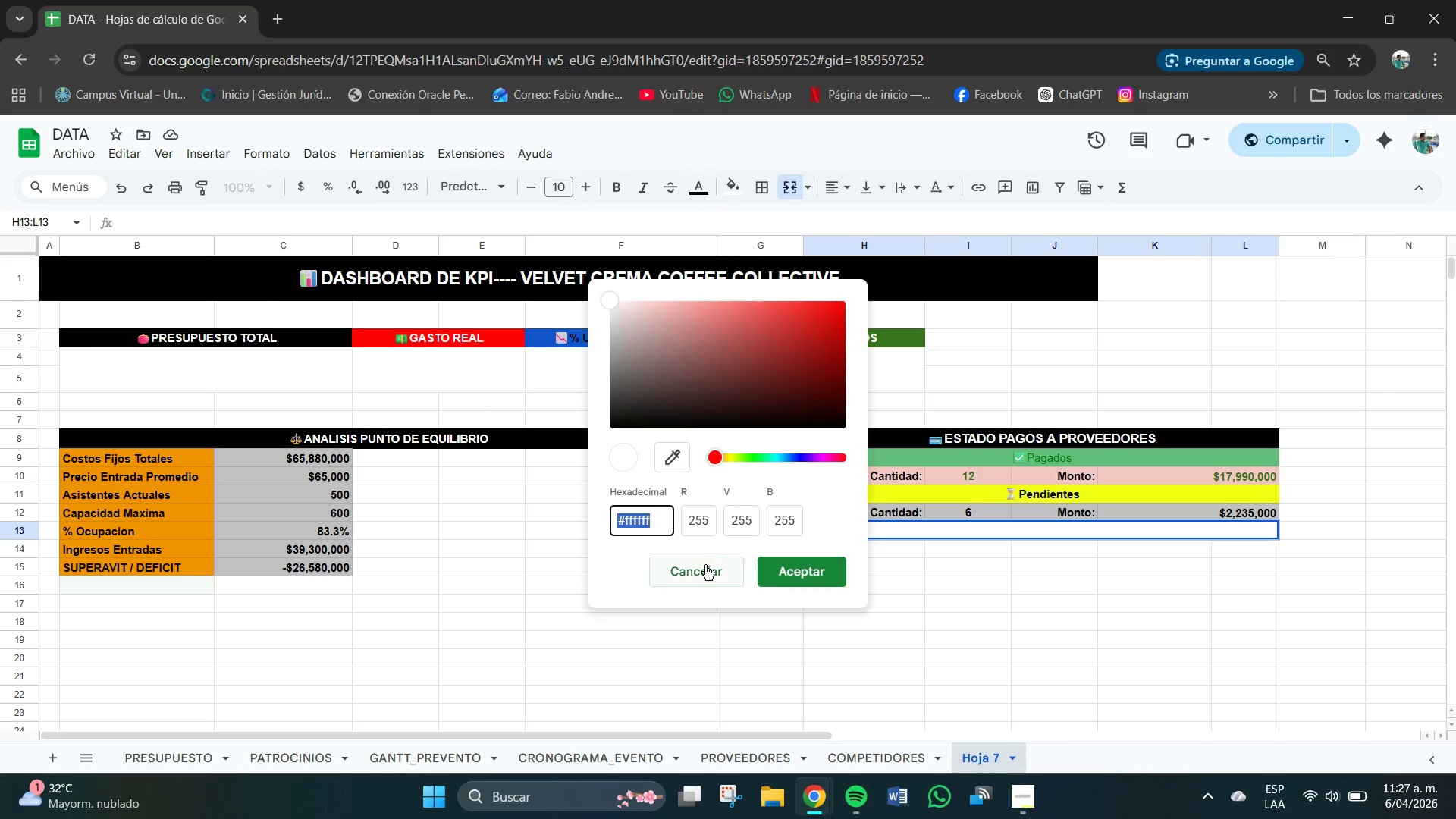 
left_click([704, 568])
 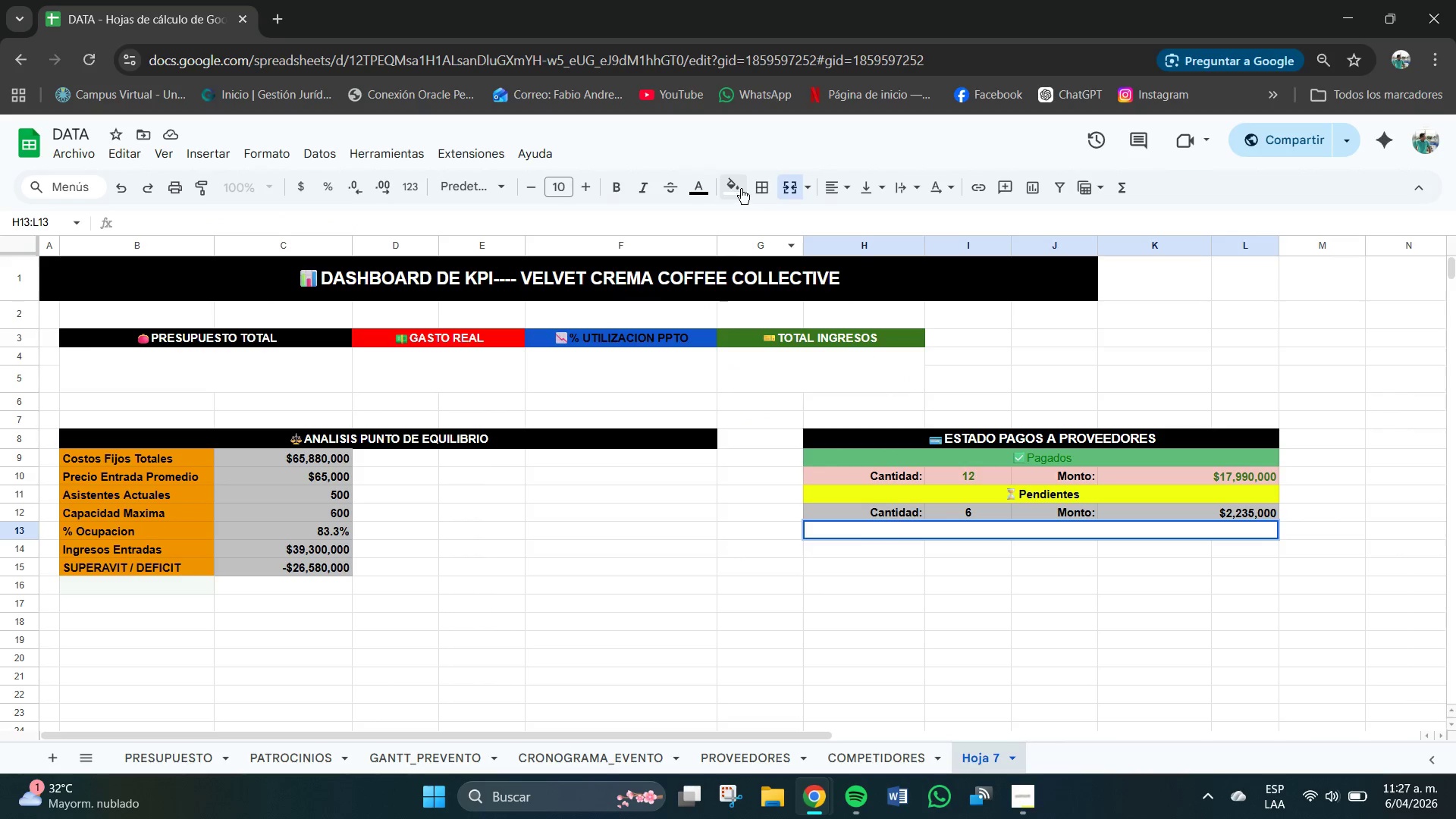 
left_click([740, 189])
 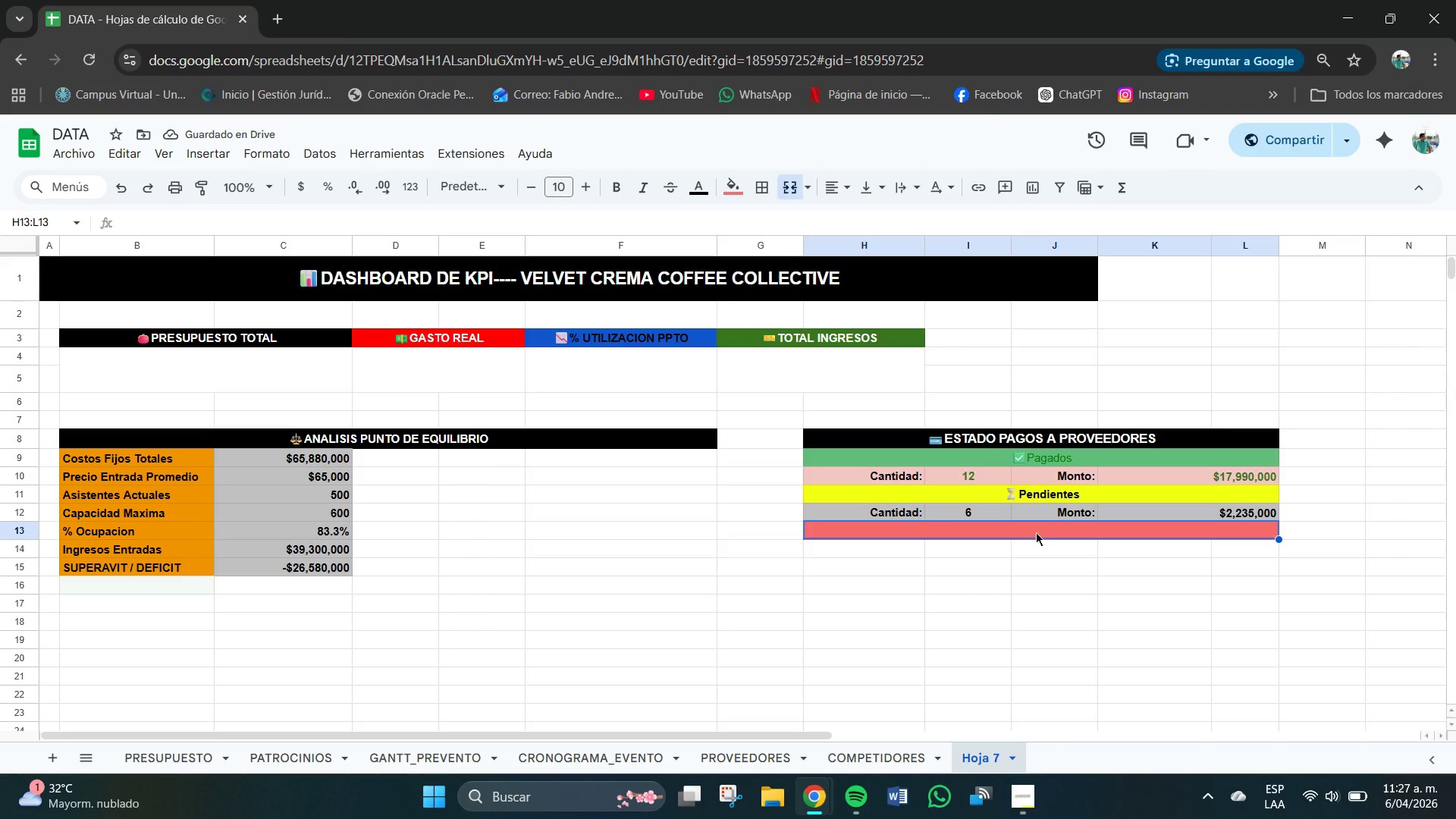 
left_click([1034, 531])
 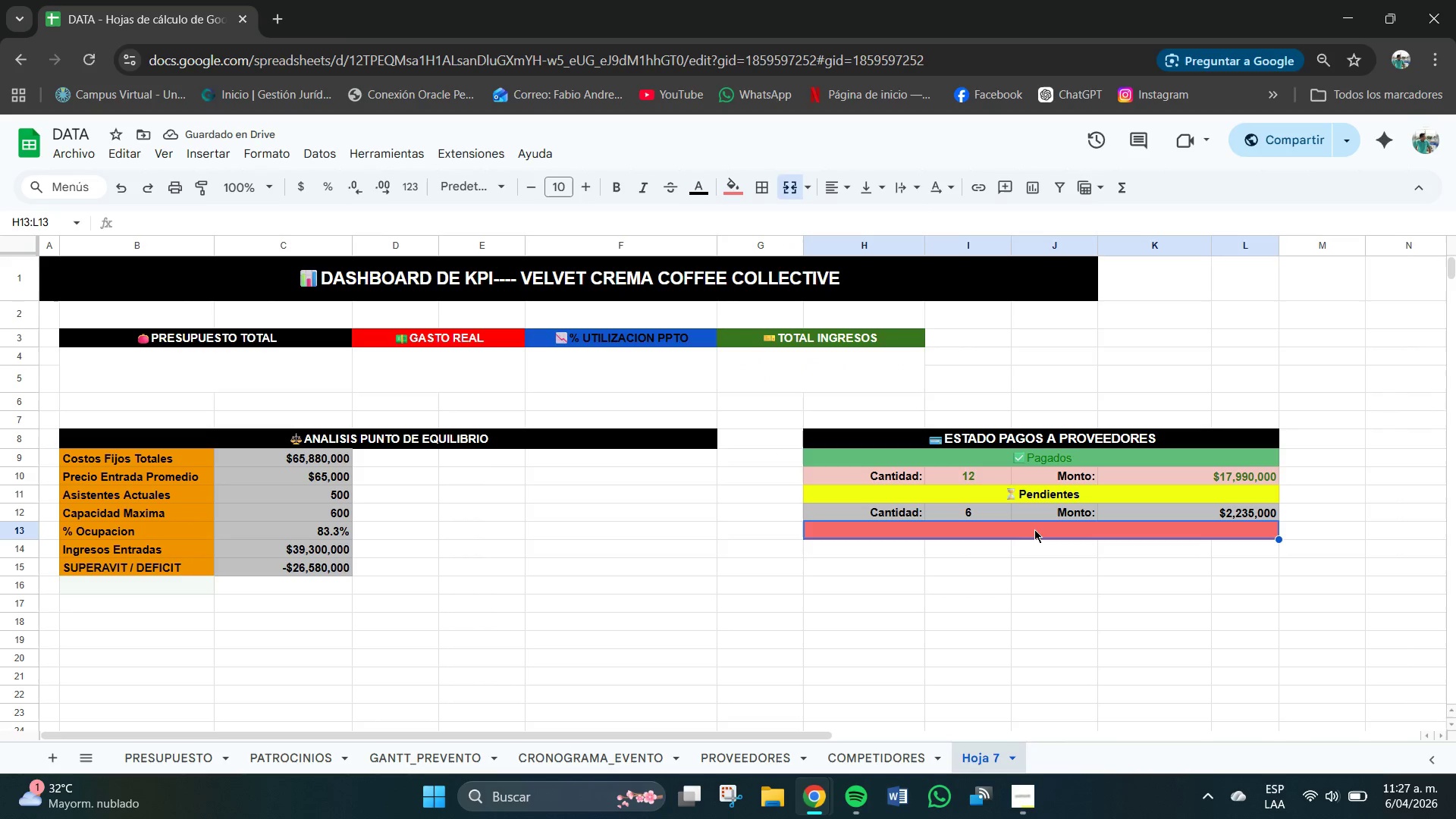 
left_click([1034, 529])
 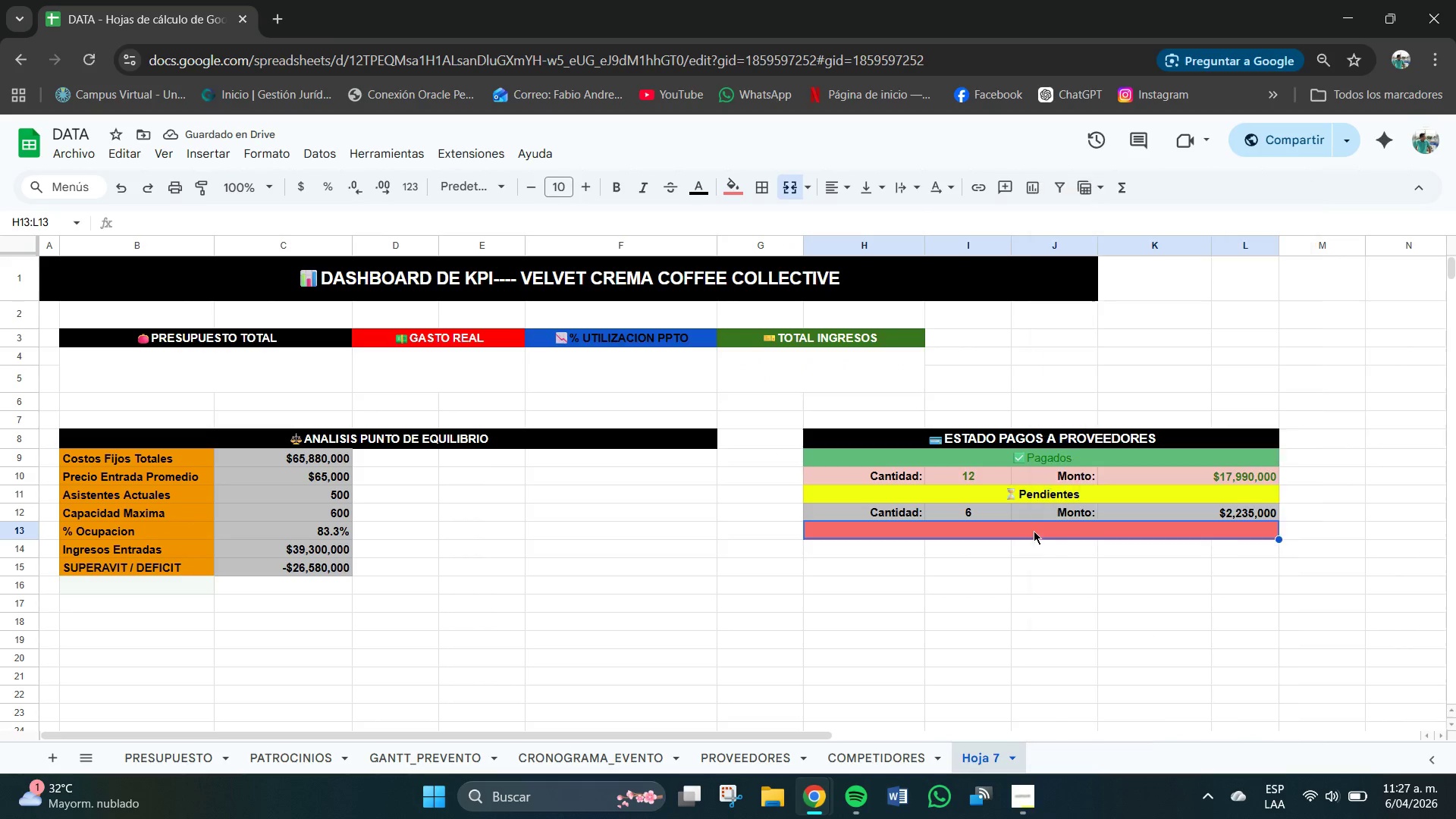 
left_click([1034, 531])
 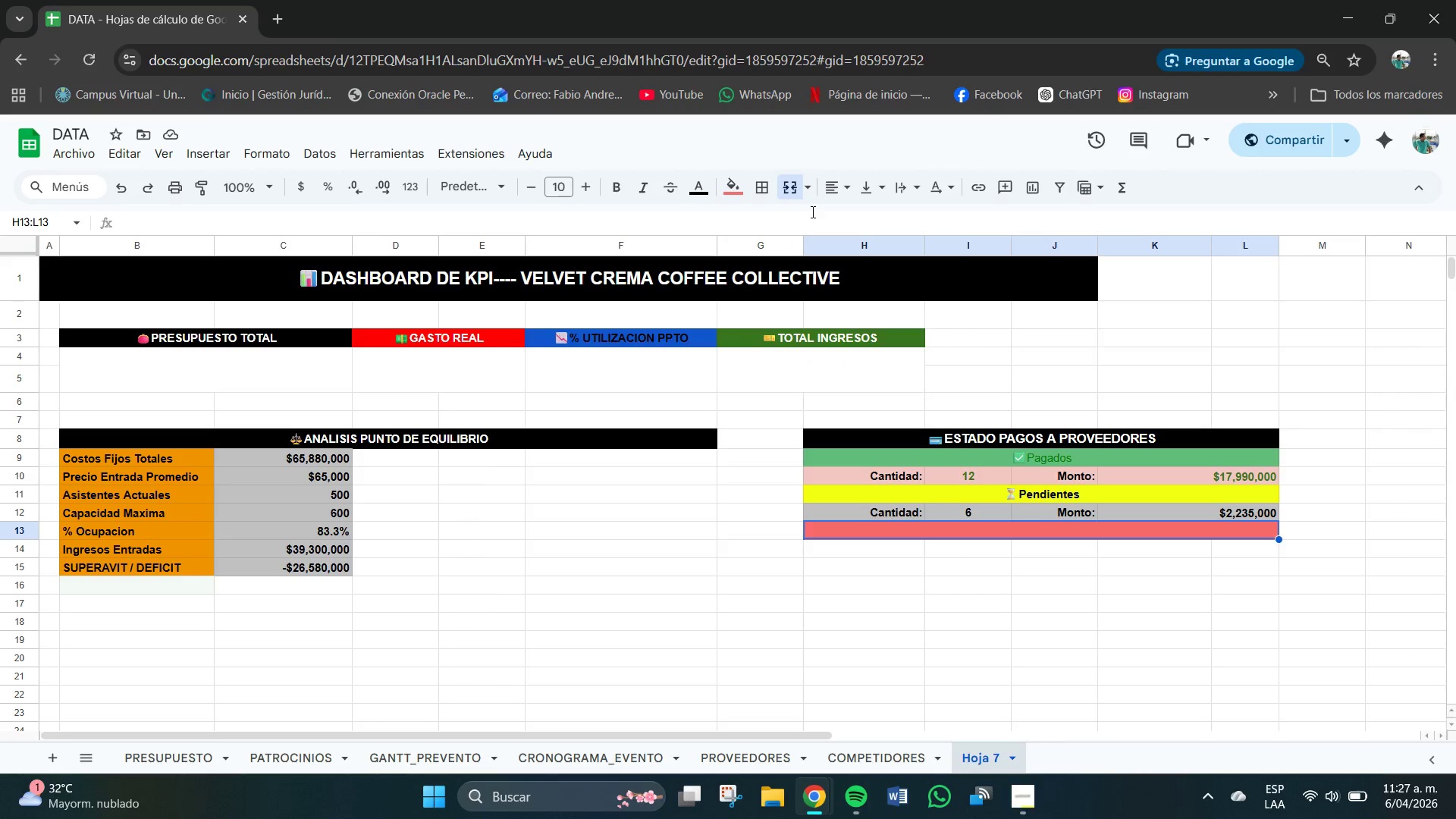 
right_click([811, 212])
 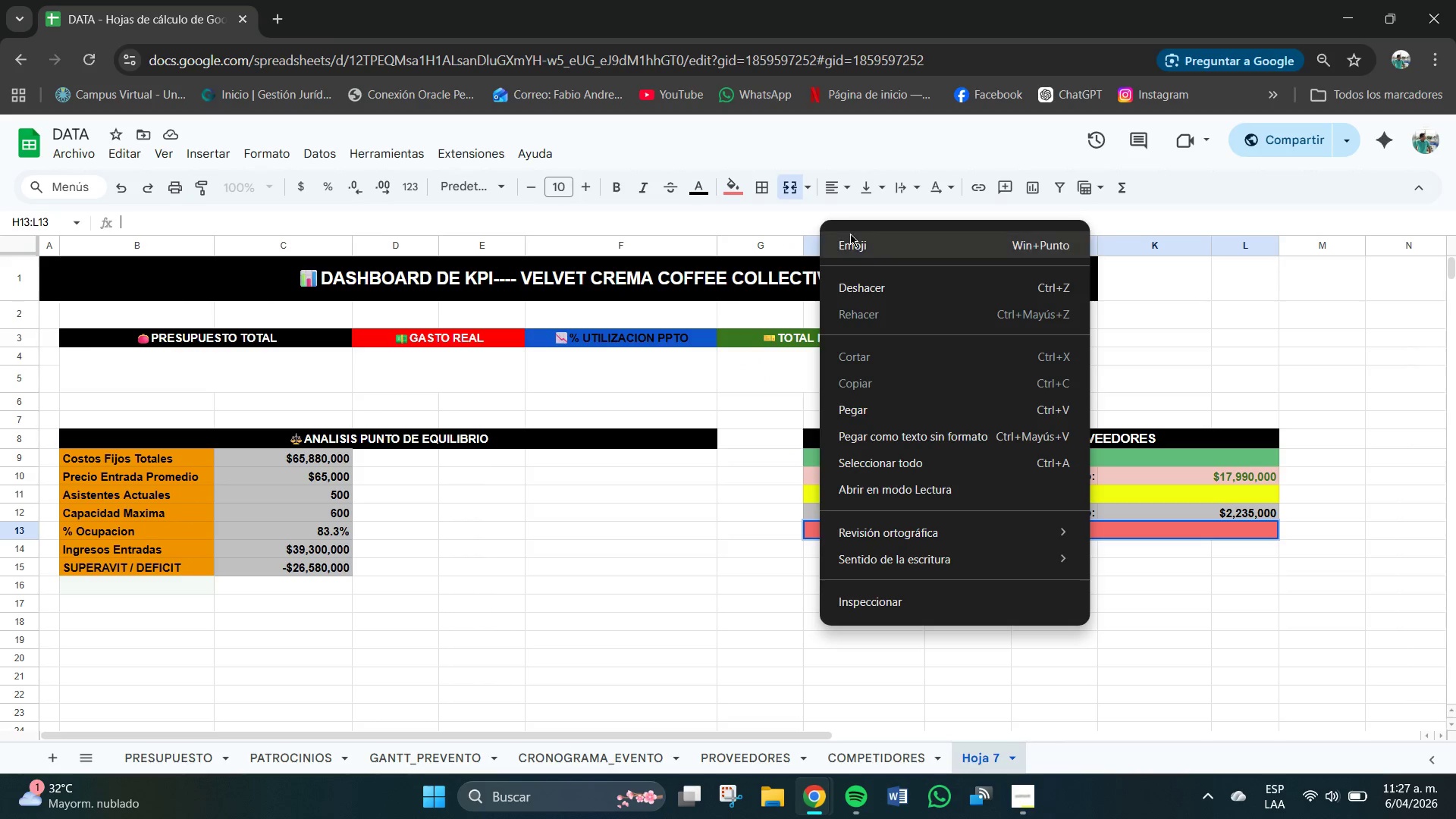 
left_click([869, 249])
 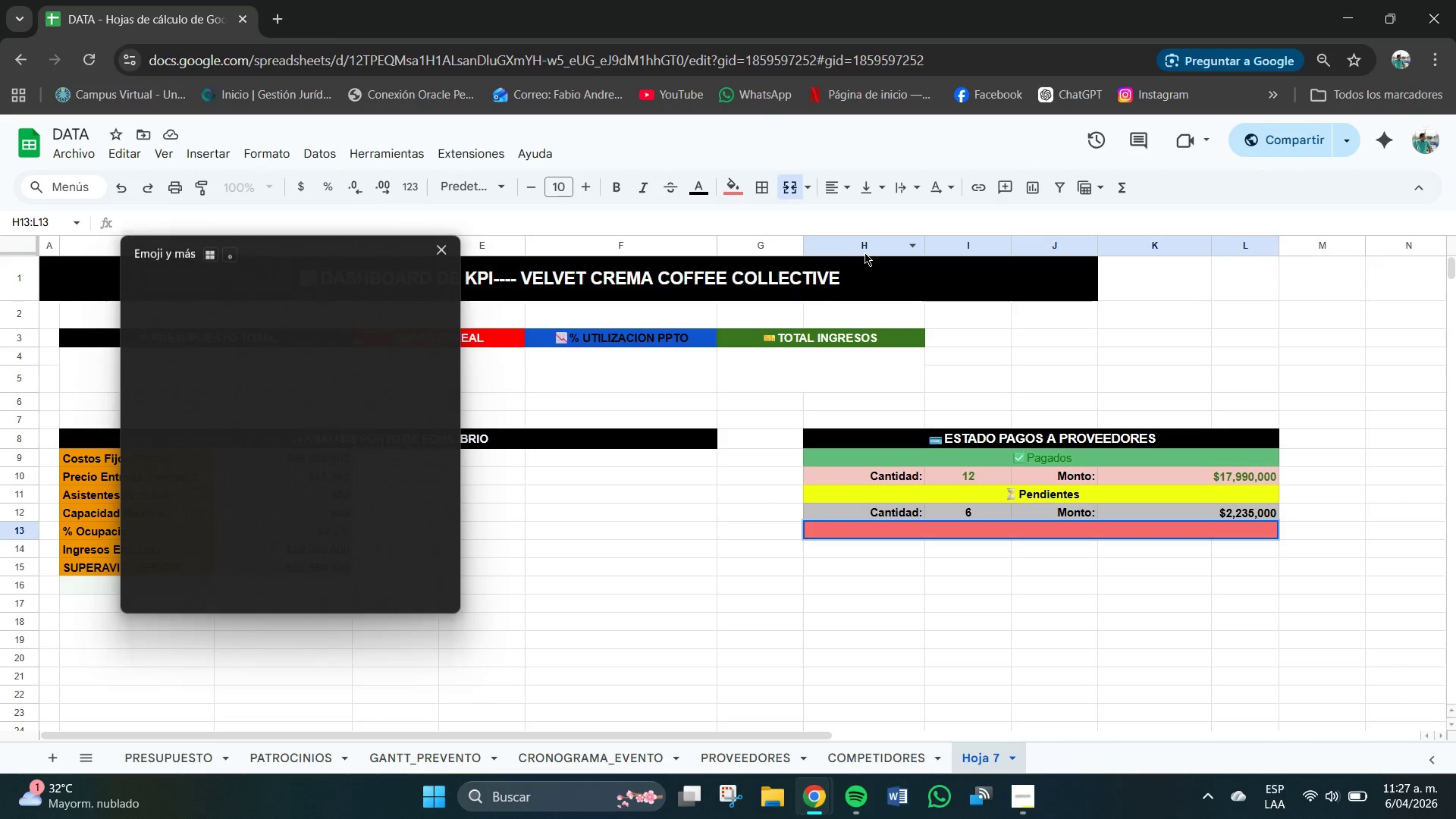 
key(Meta+MetaLeft)
 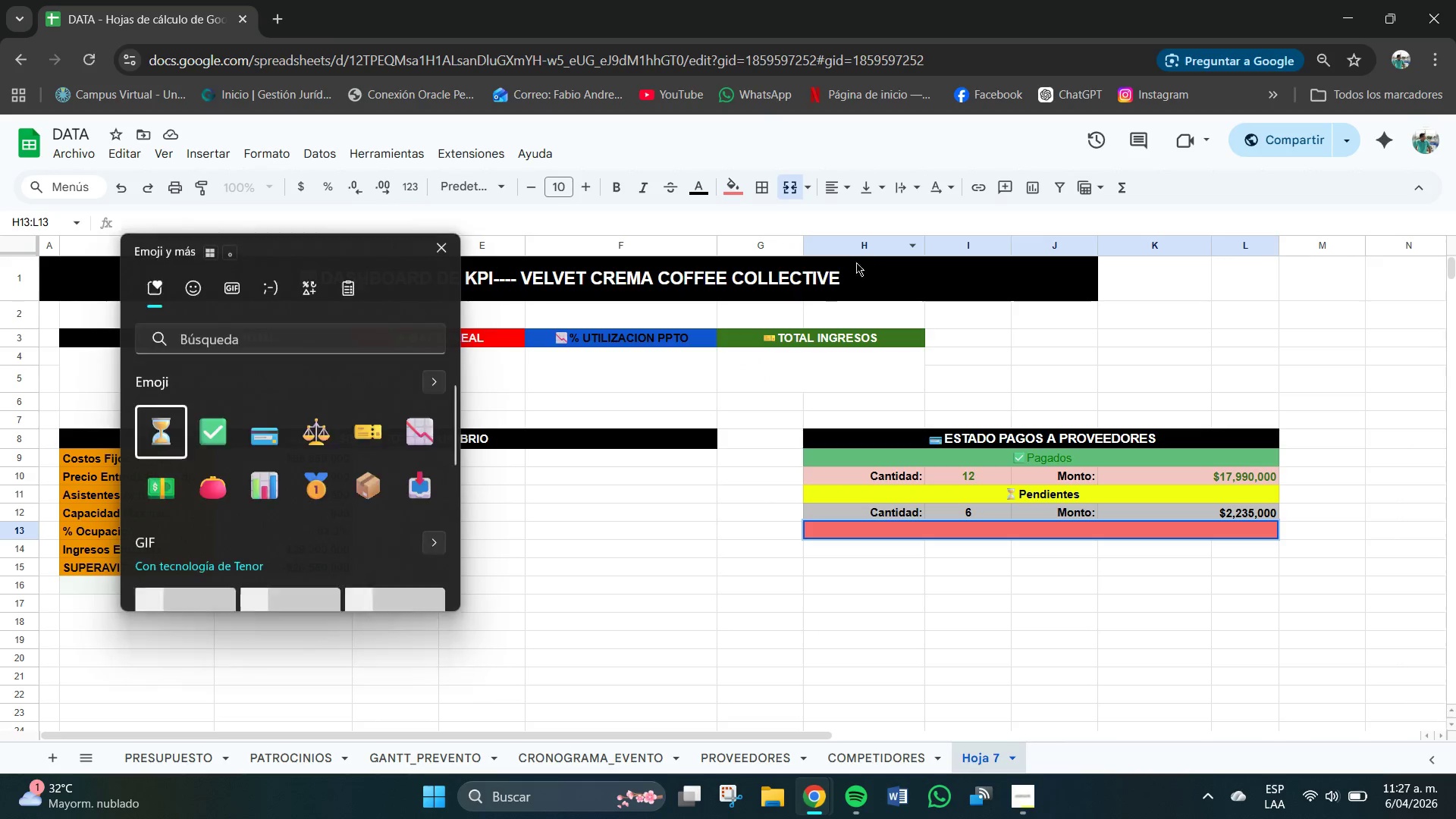 
left_click([201, 292])
 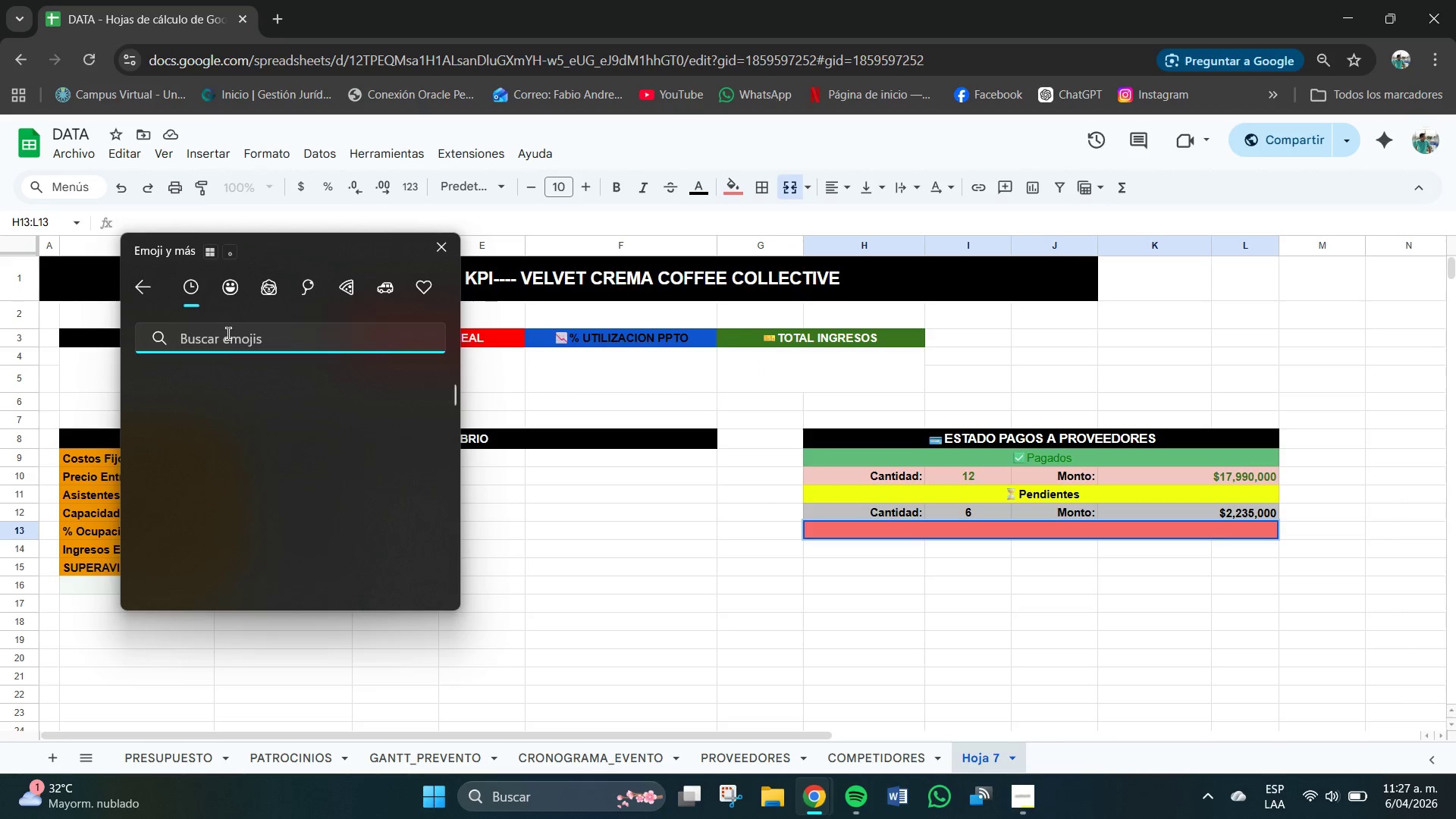 
left_click([228, 334])
 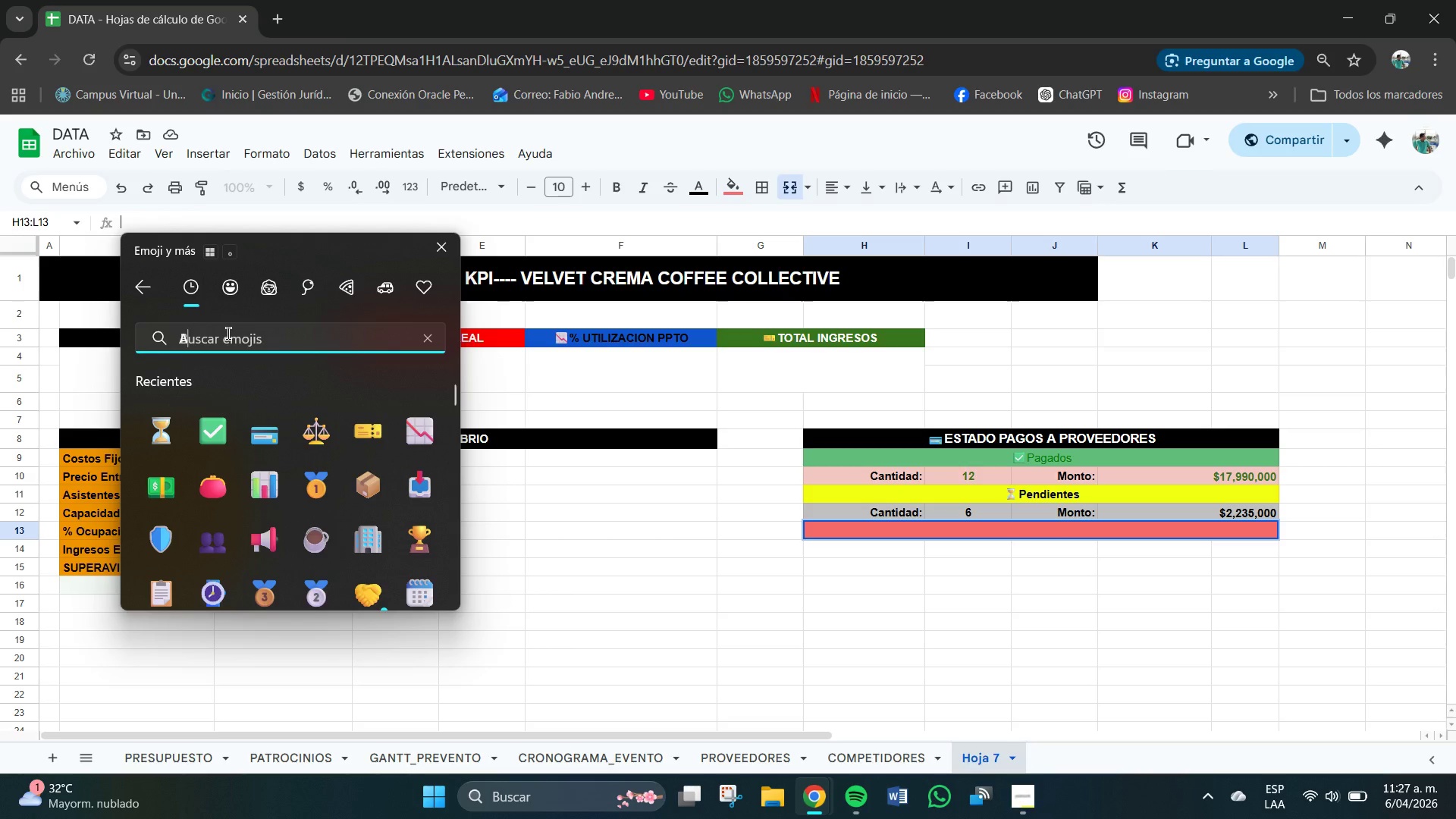 
type(ALERTA)
key(Backspace)
key(Backspace)
key(Backspace)
key(Backspace)
key(Backspace)
type(lerta)
key(Backspace)
key(Backspace)
key(Backspace)
key(Backspace)
key(Backspace)
key(Backspace)
type(foco)
key(Backspace)
key(Backspace)
key(Backspace)
key(Backspace)
type(eme)
key(Backspace)
key(Backspace)
key(Backspace)
type(luz)
key(Backspace)
key(Backspace)
key(Backspace)
 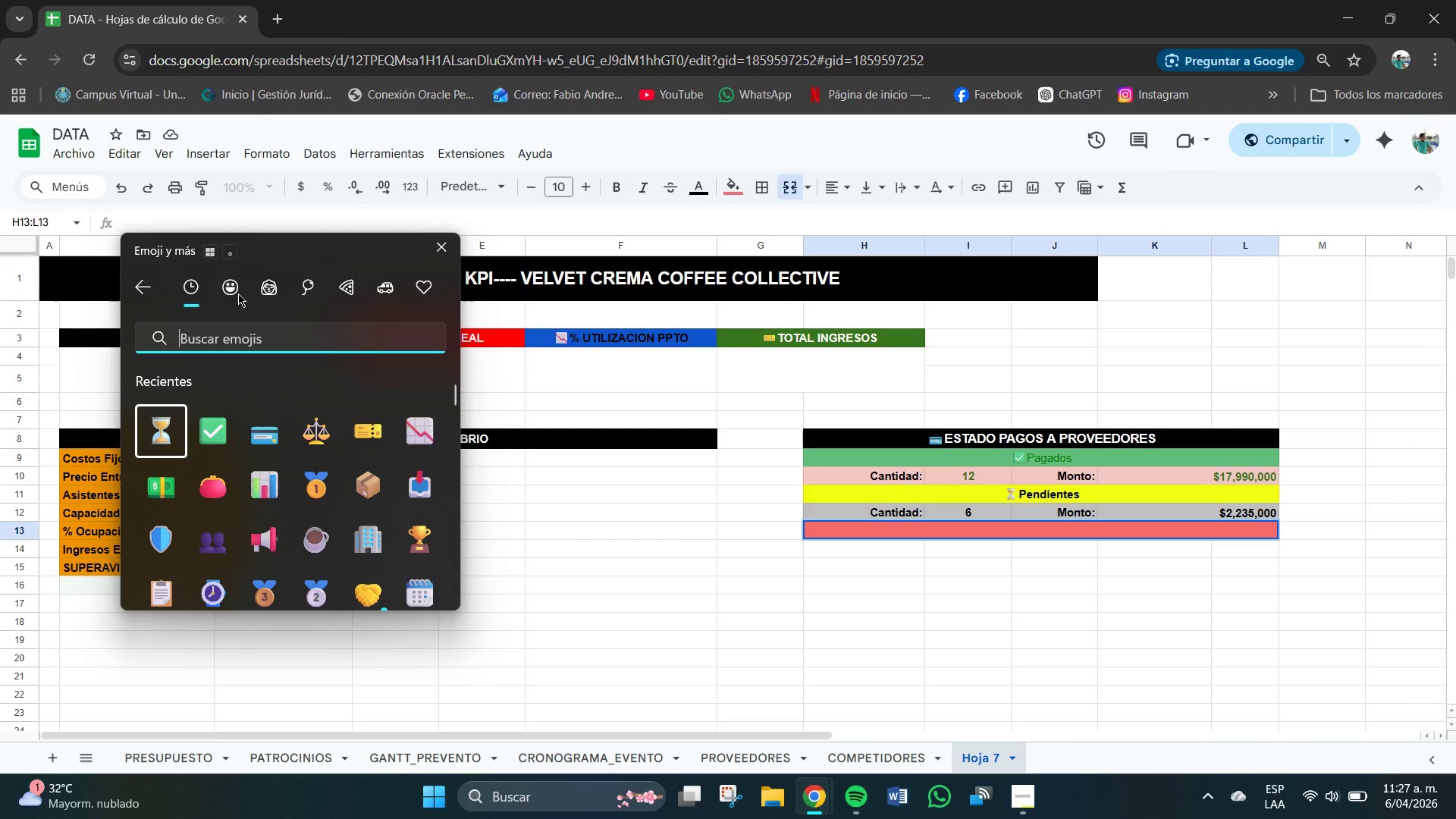 
left_click([238, 293])
 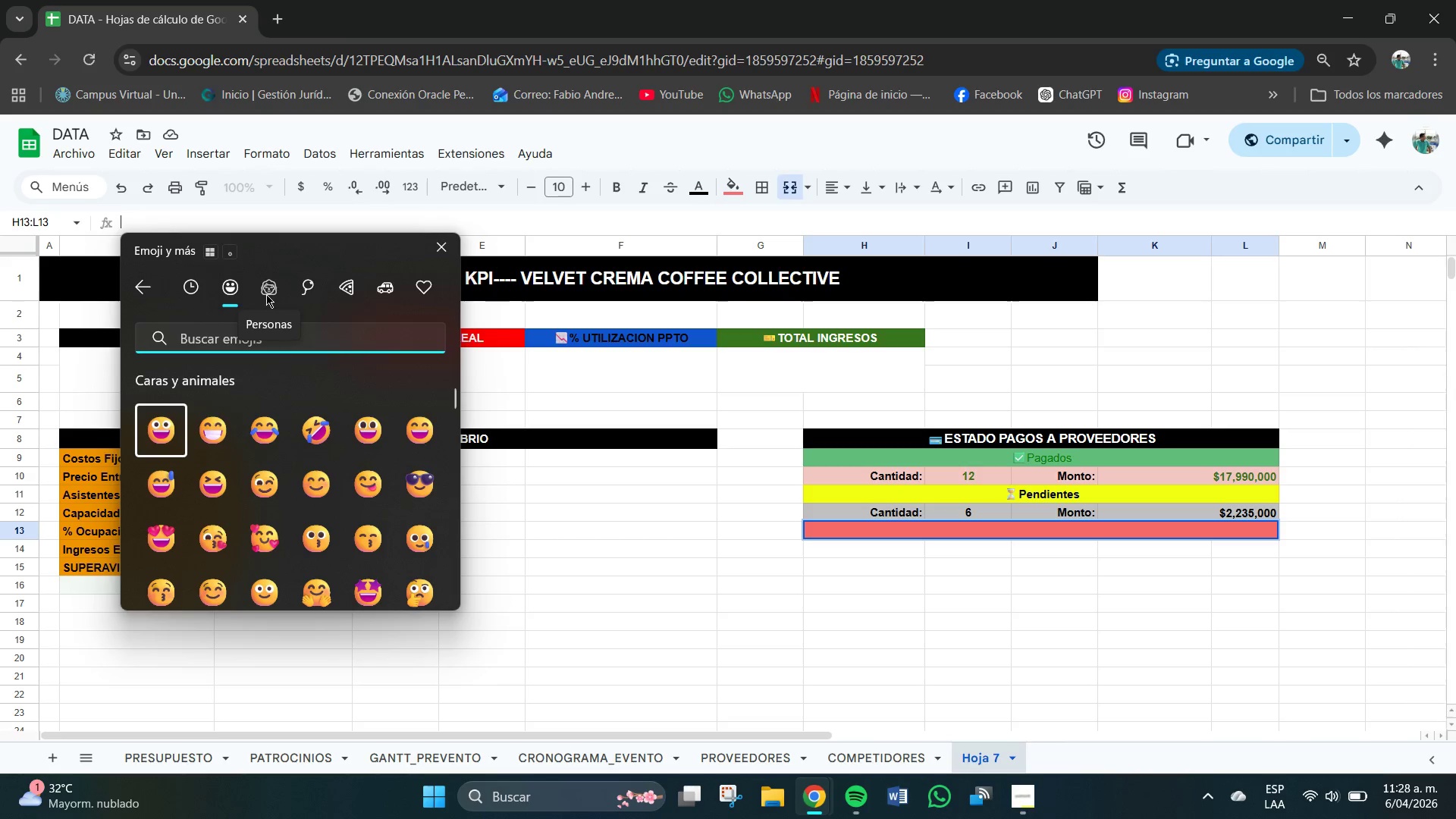 
left_click([266, 294])
 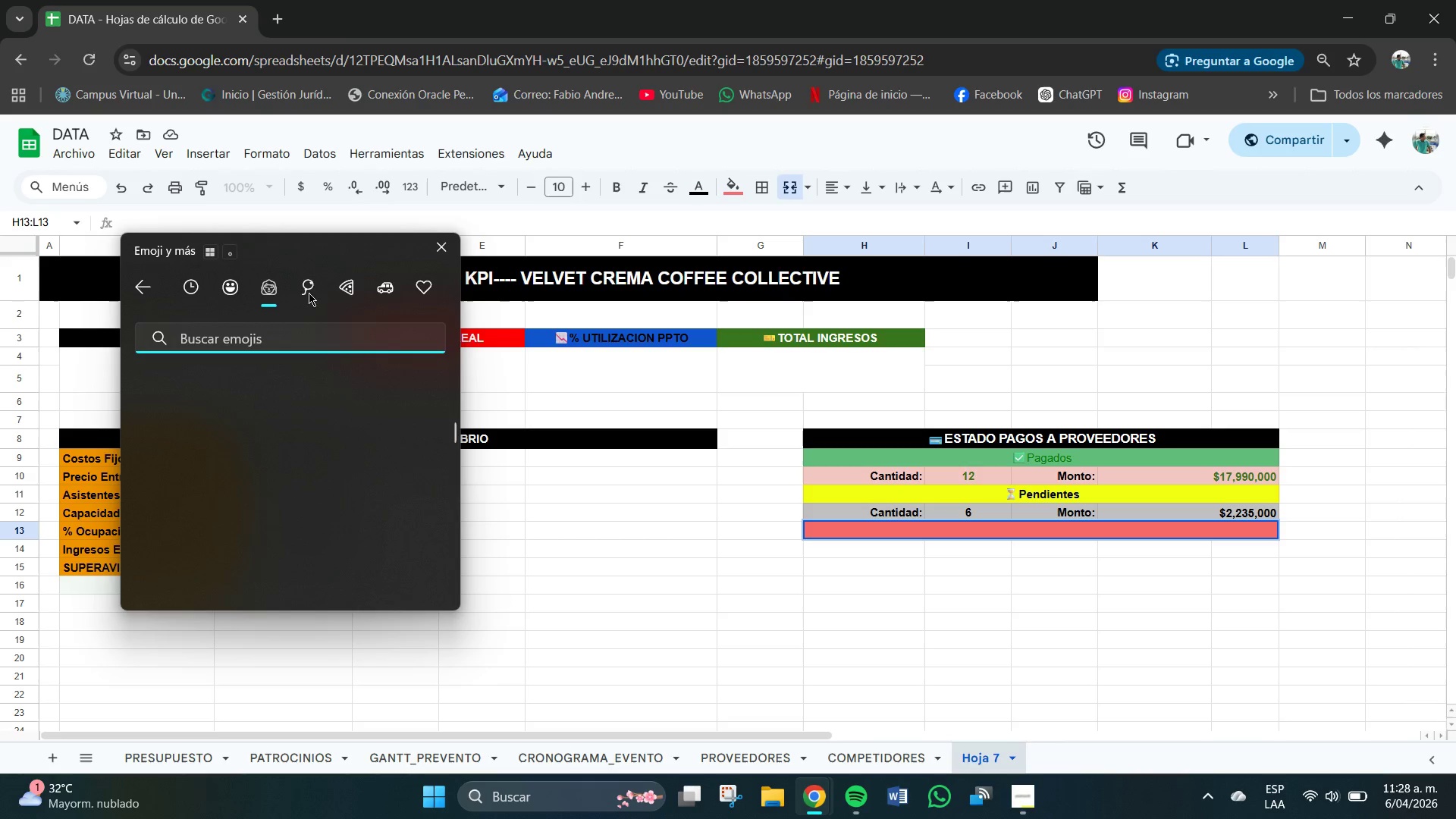 
left_click([309, 292])
 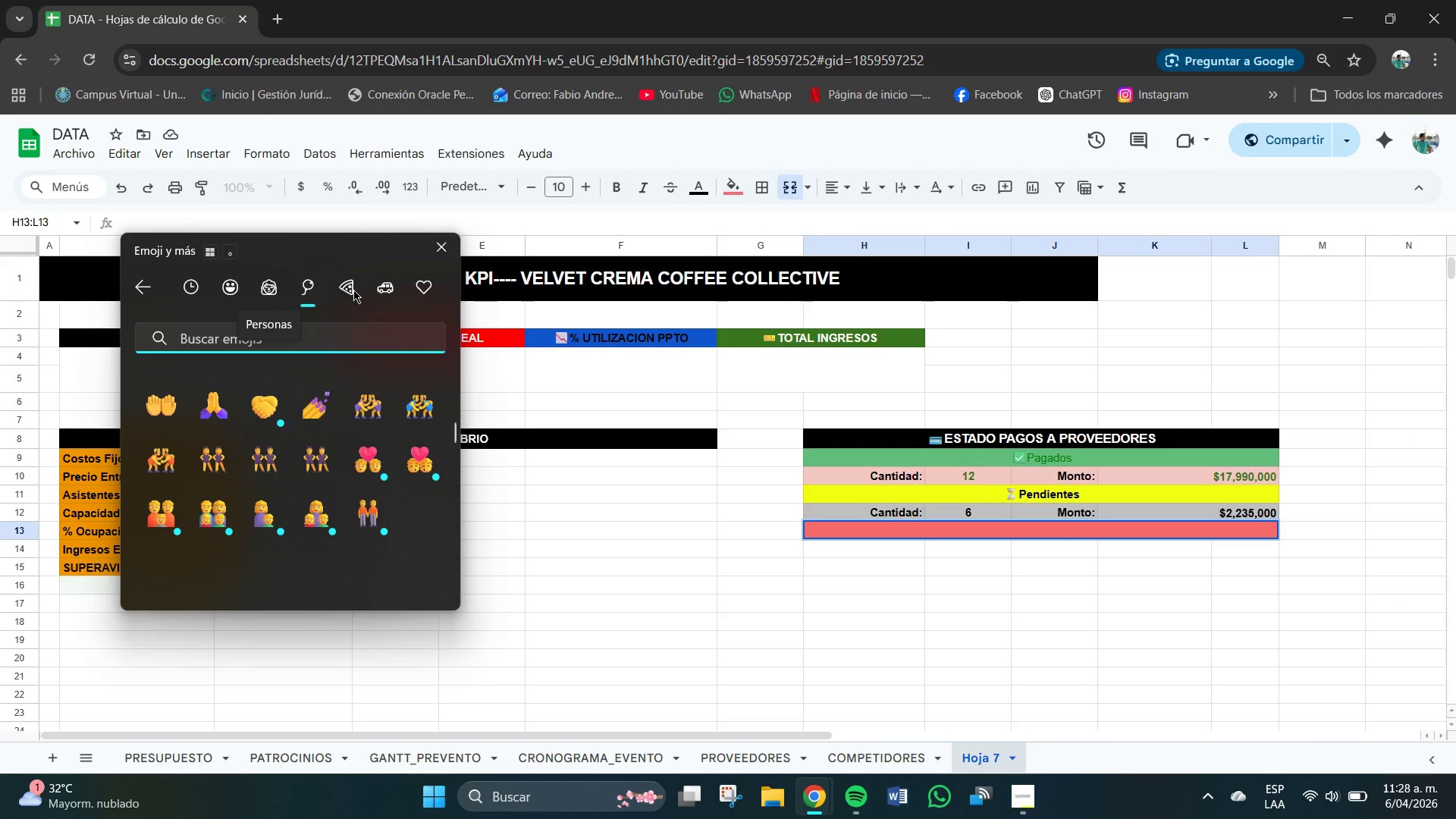 
left_click([353, 290])
 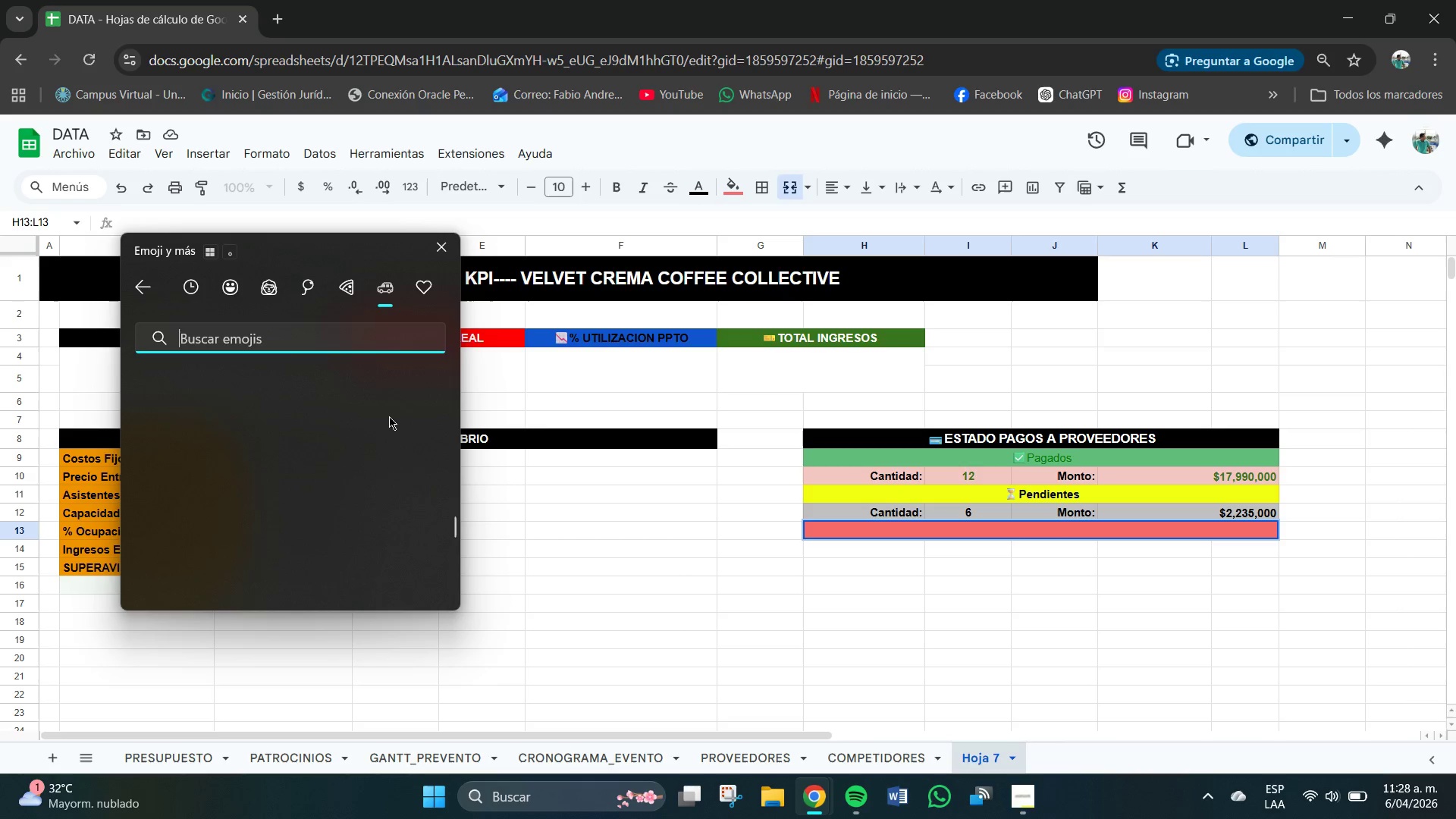 
scroll: coordinate [366, 468], scroll_direction: down, amount: 14.0
 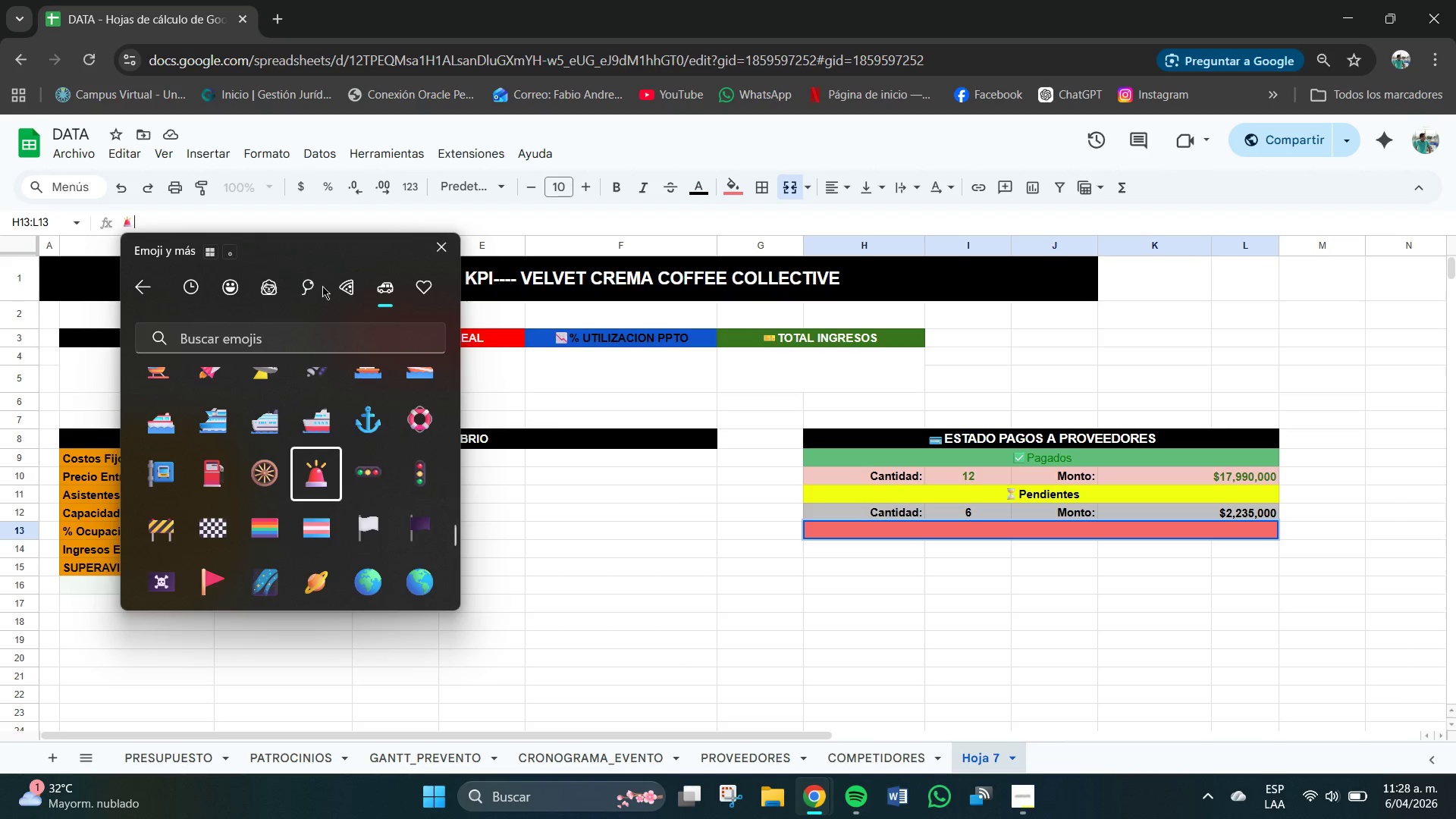 
left_click([196, 221])
 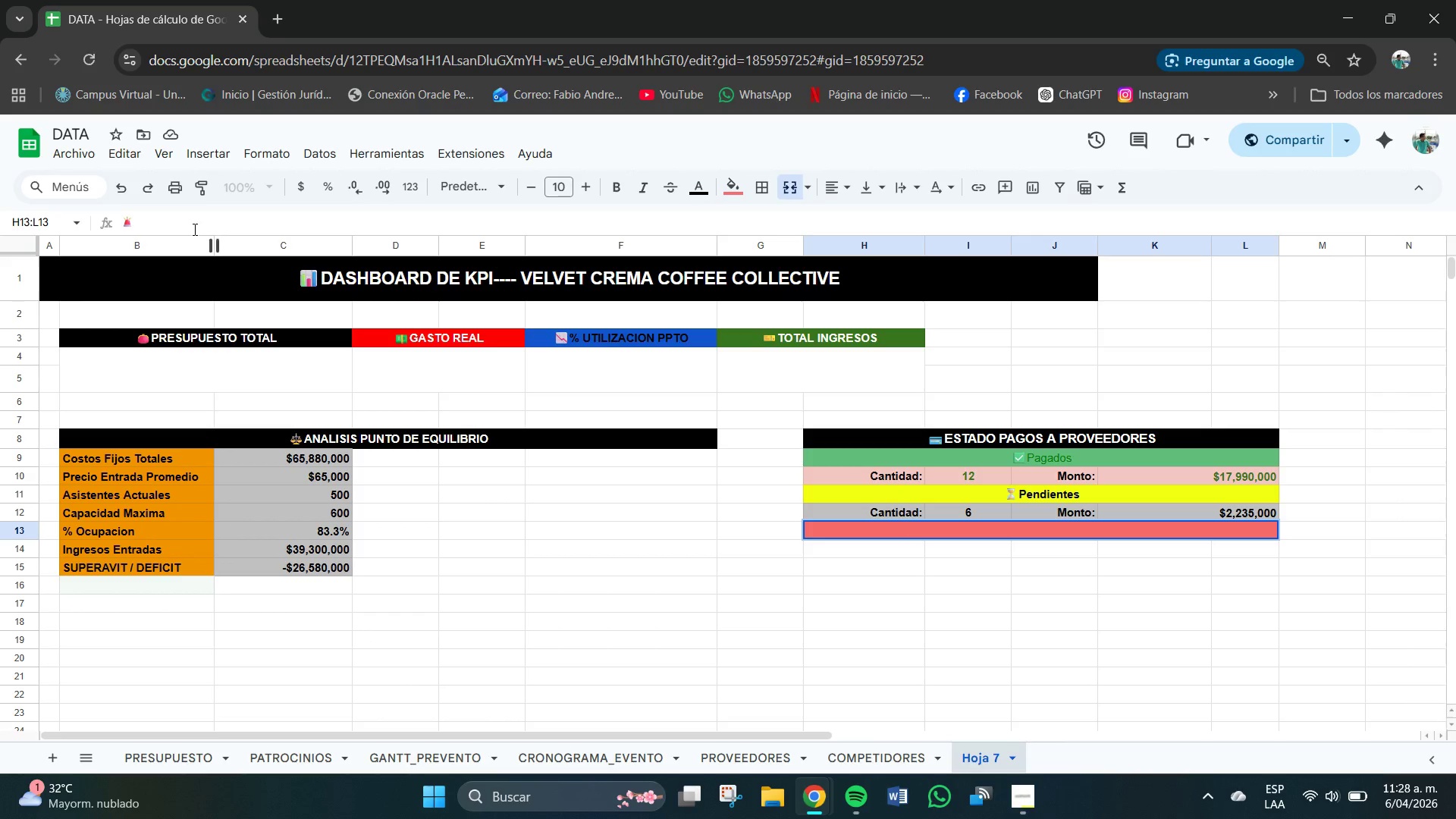 
type(Vencoido)
key(Backspace)
key(Backspace)
key(Backspace)
key(Backspace)
type(do)
 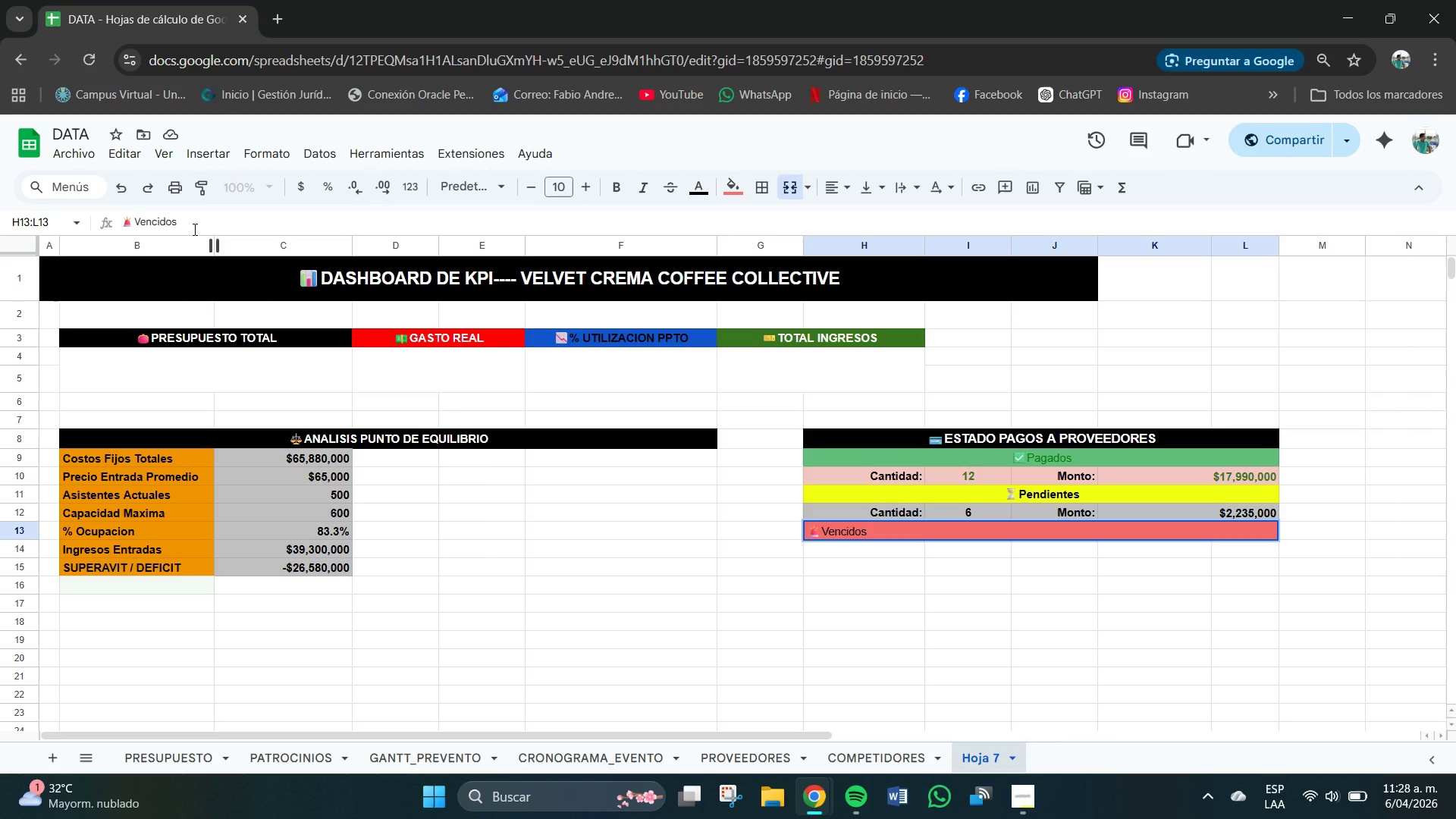 
hold_key(key=S, duration=1.59)
 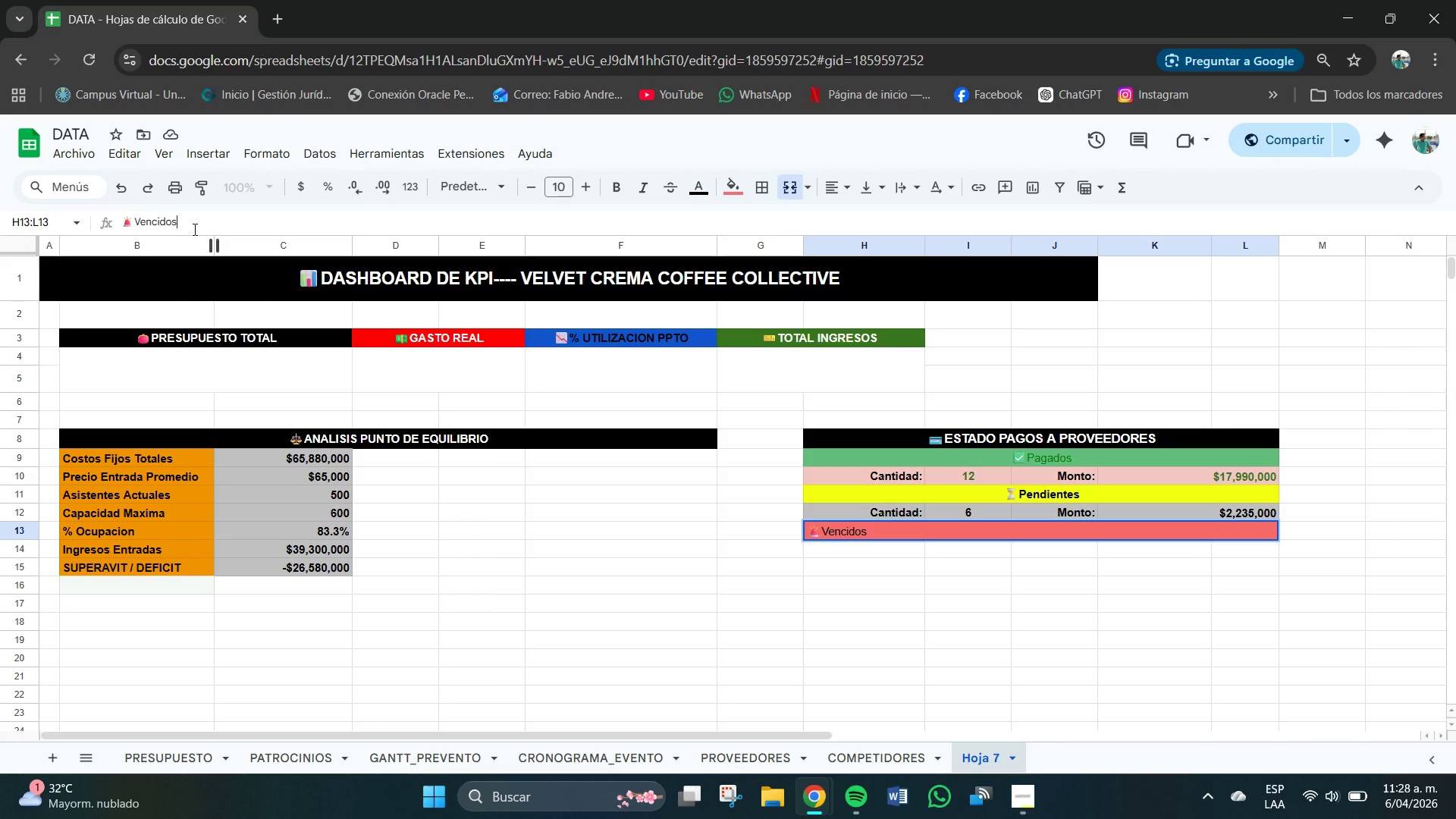 
wait(6.83)
 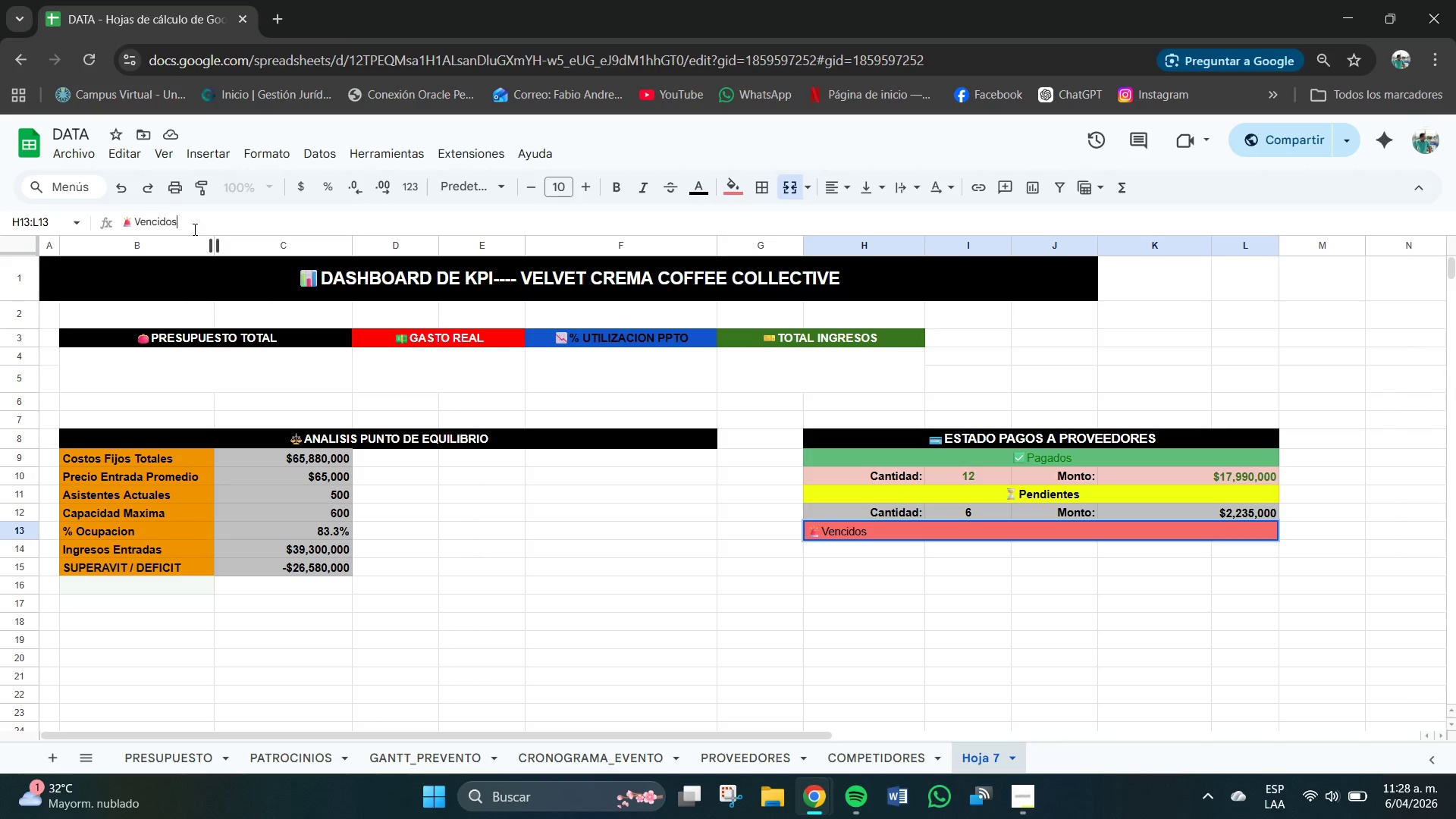 
double_click([897, 529])
 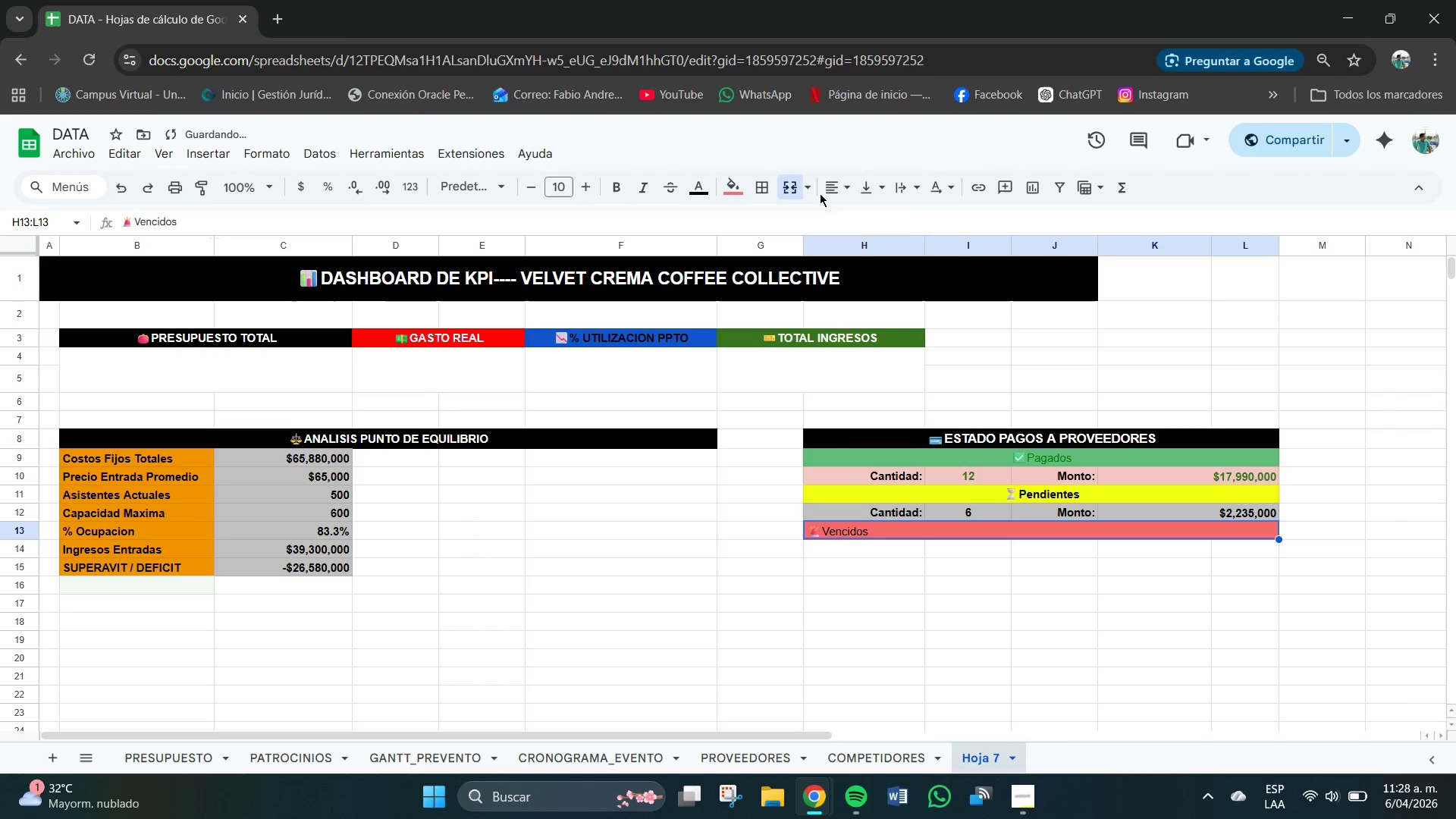 
left_click([832, 187])
 